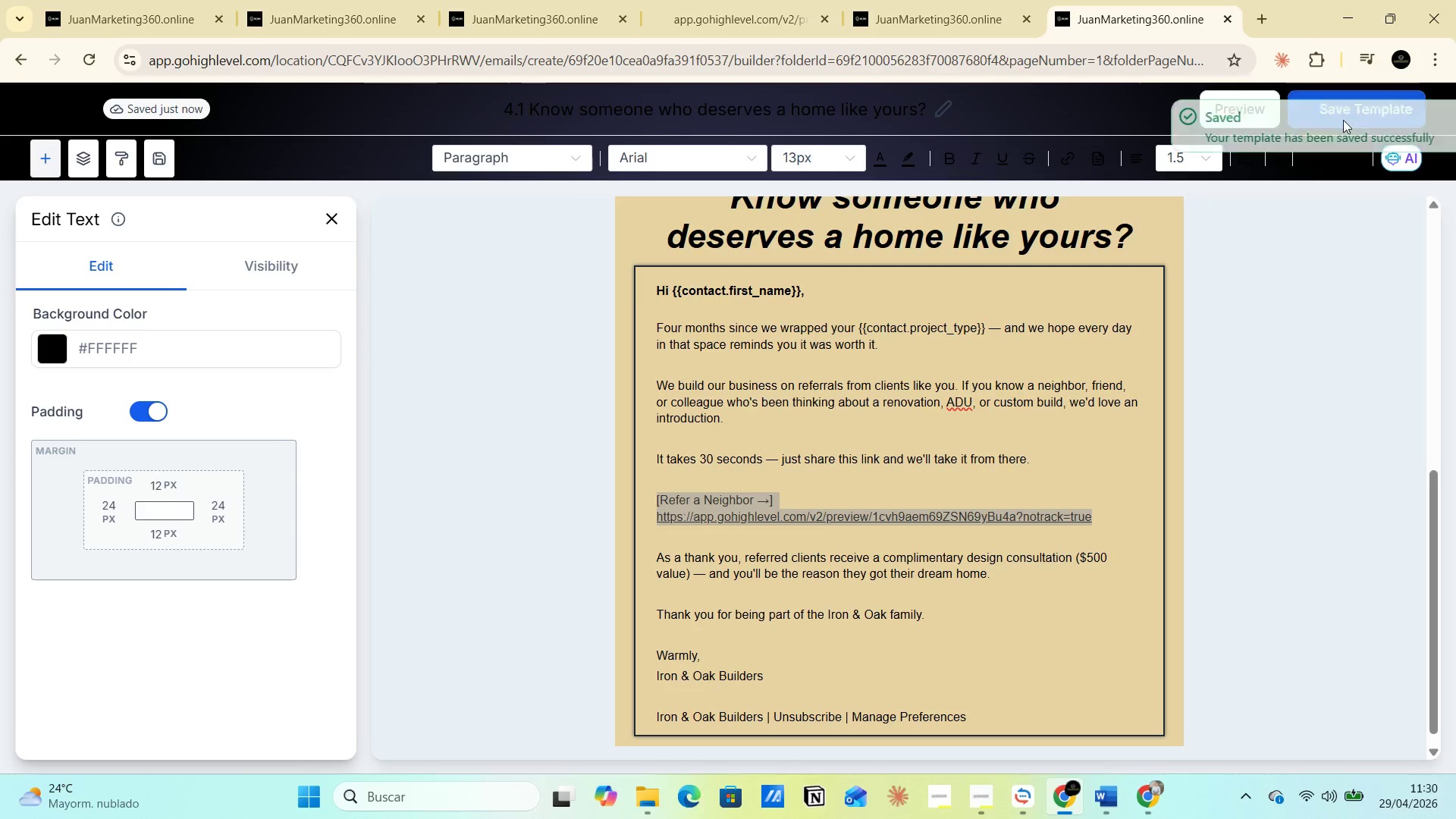 
key(PrintScreen)
 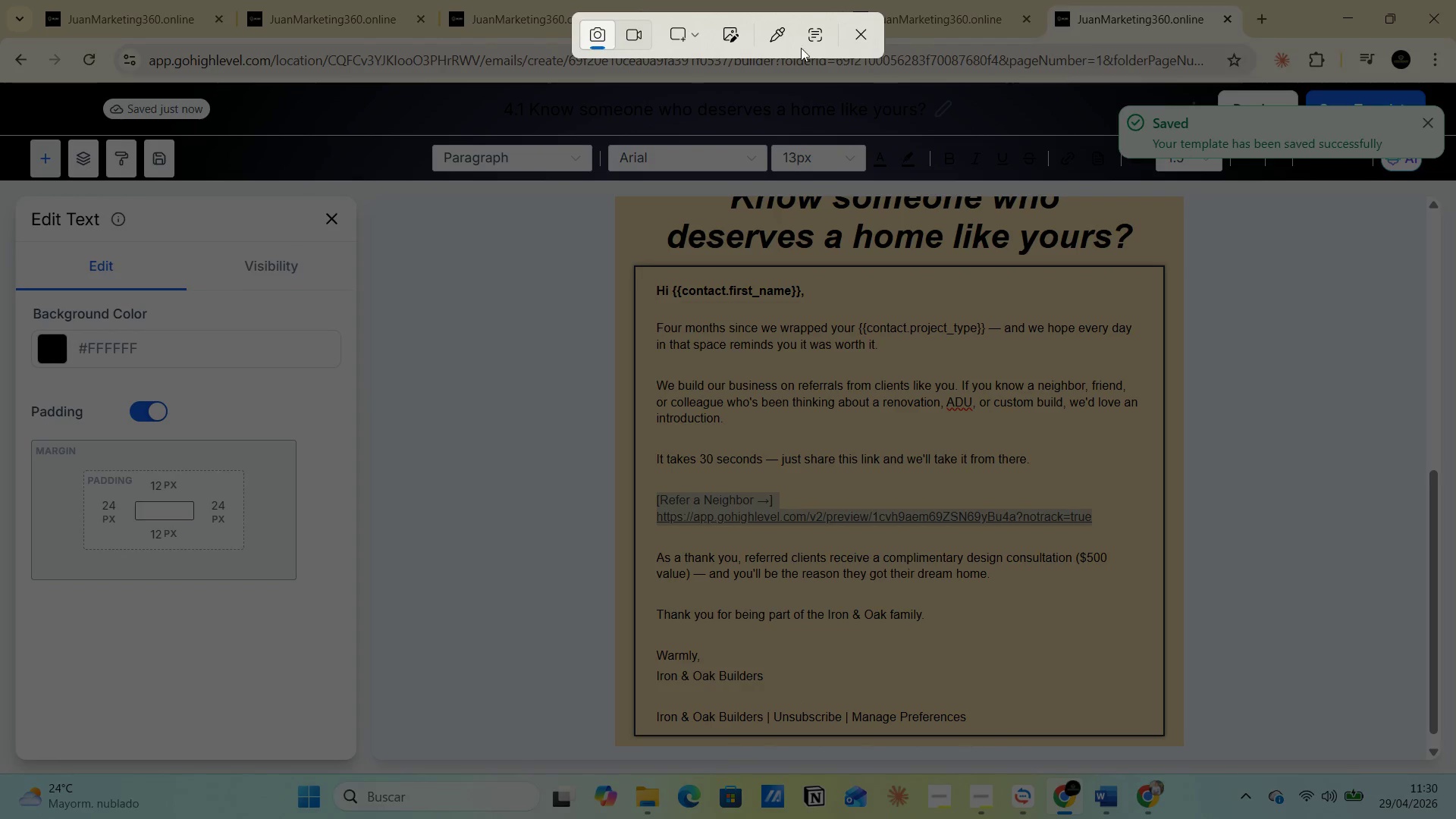 
left_click([700, 39])
 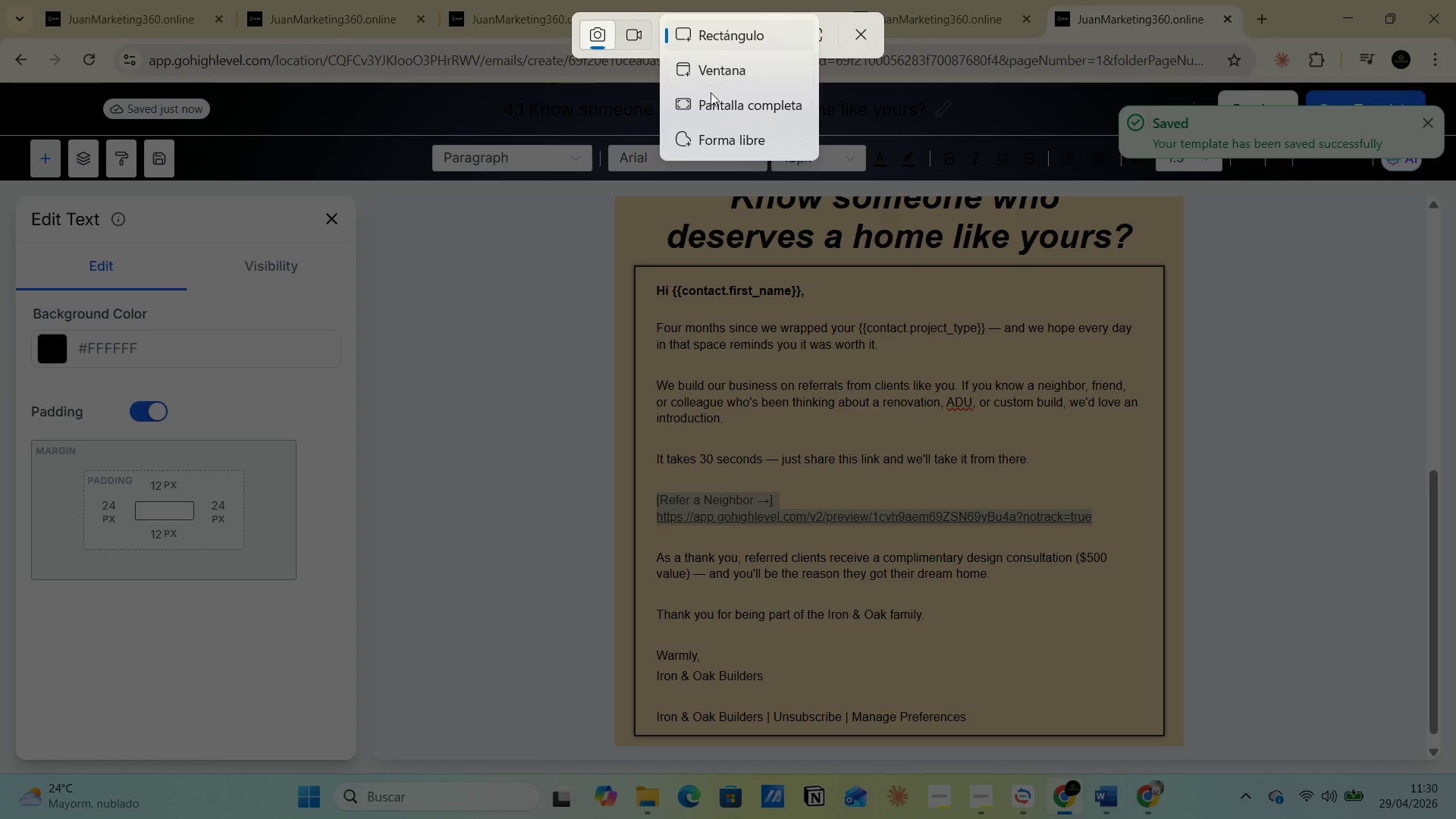 
left_click([711, 101])
 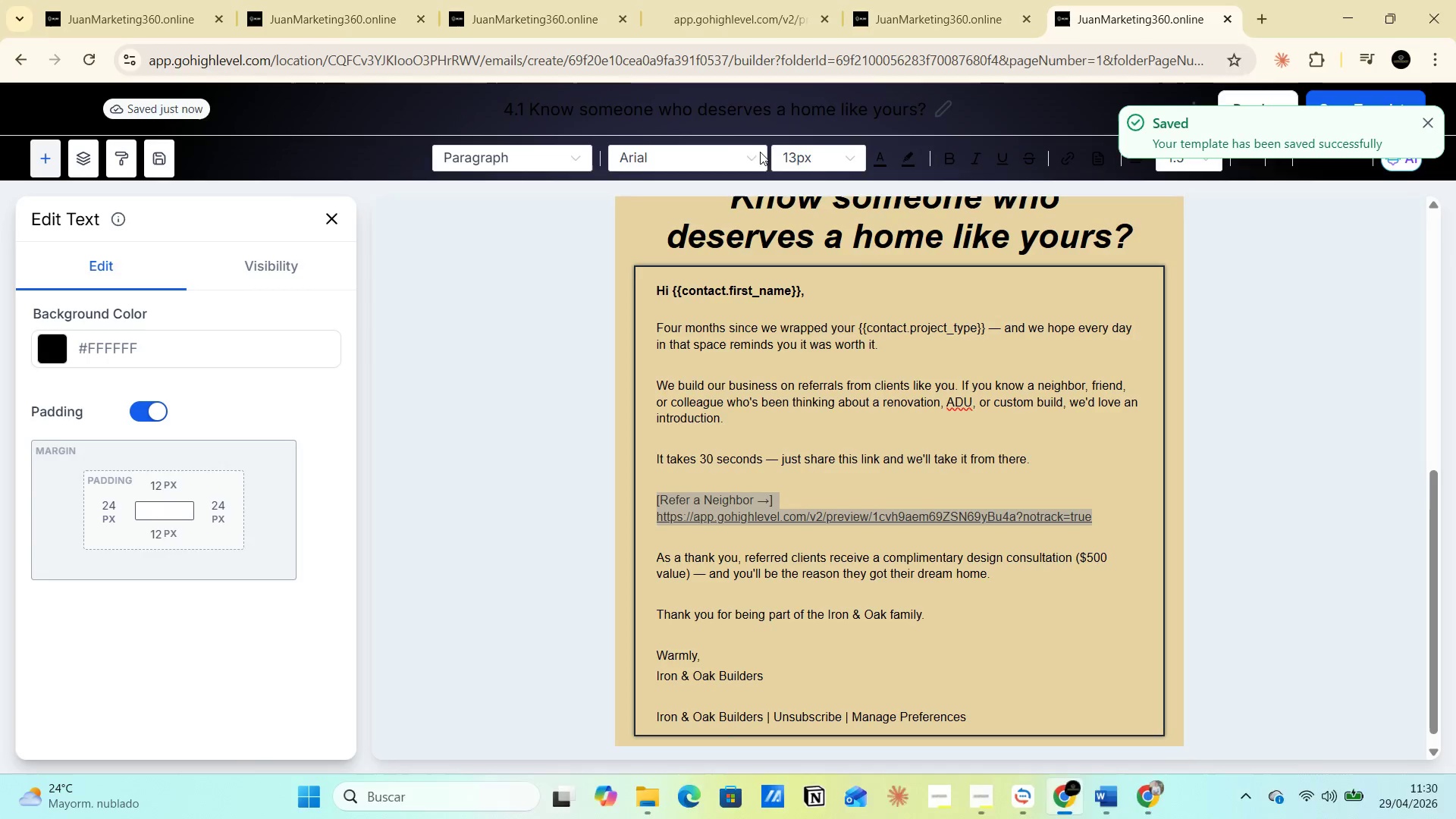 
key(Alt+AltLeft)
 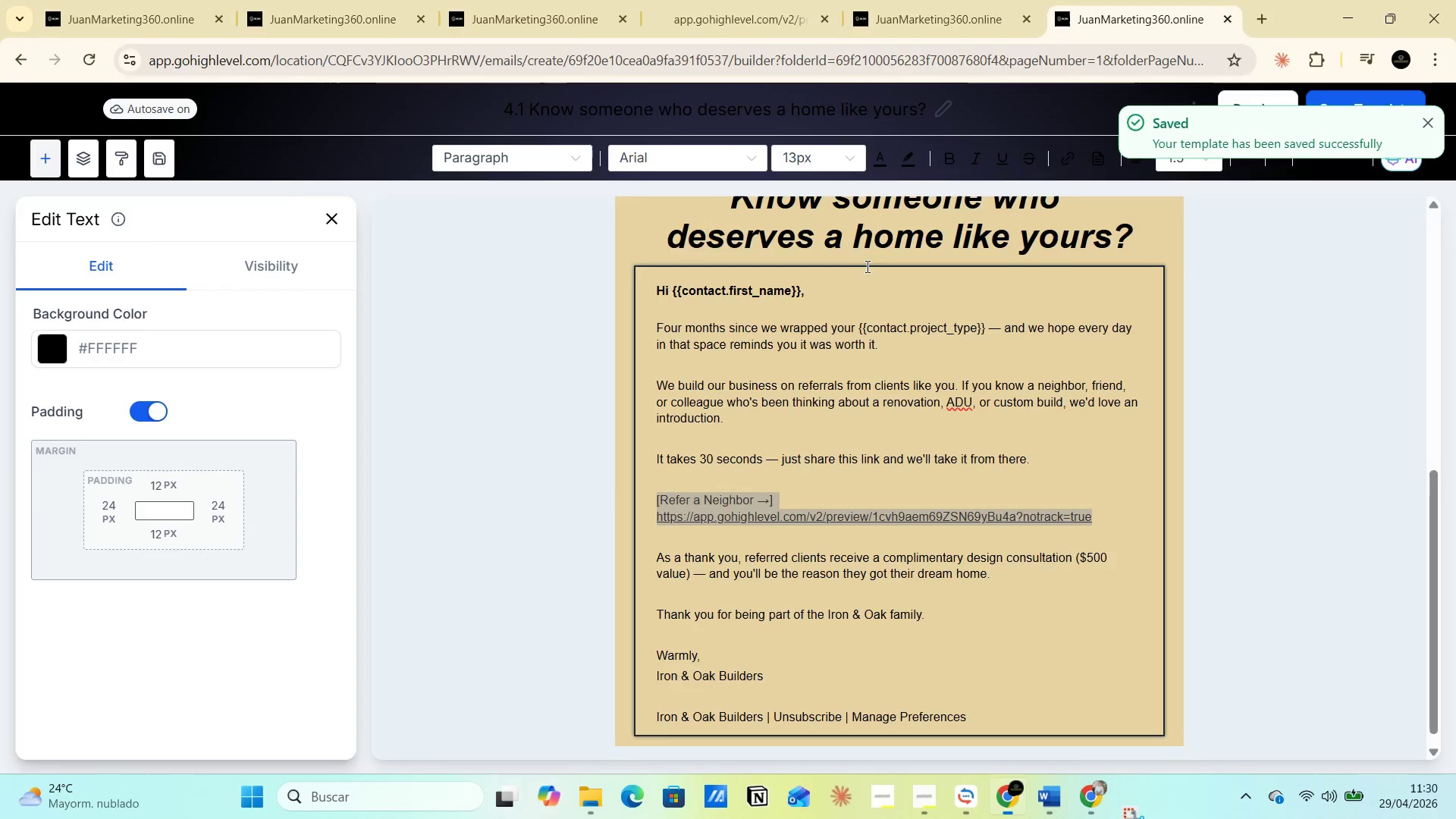 
key(Alt+Tab)
 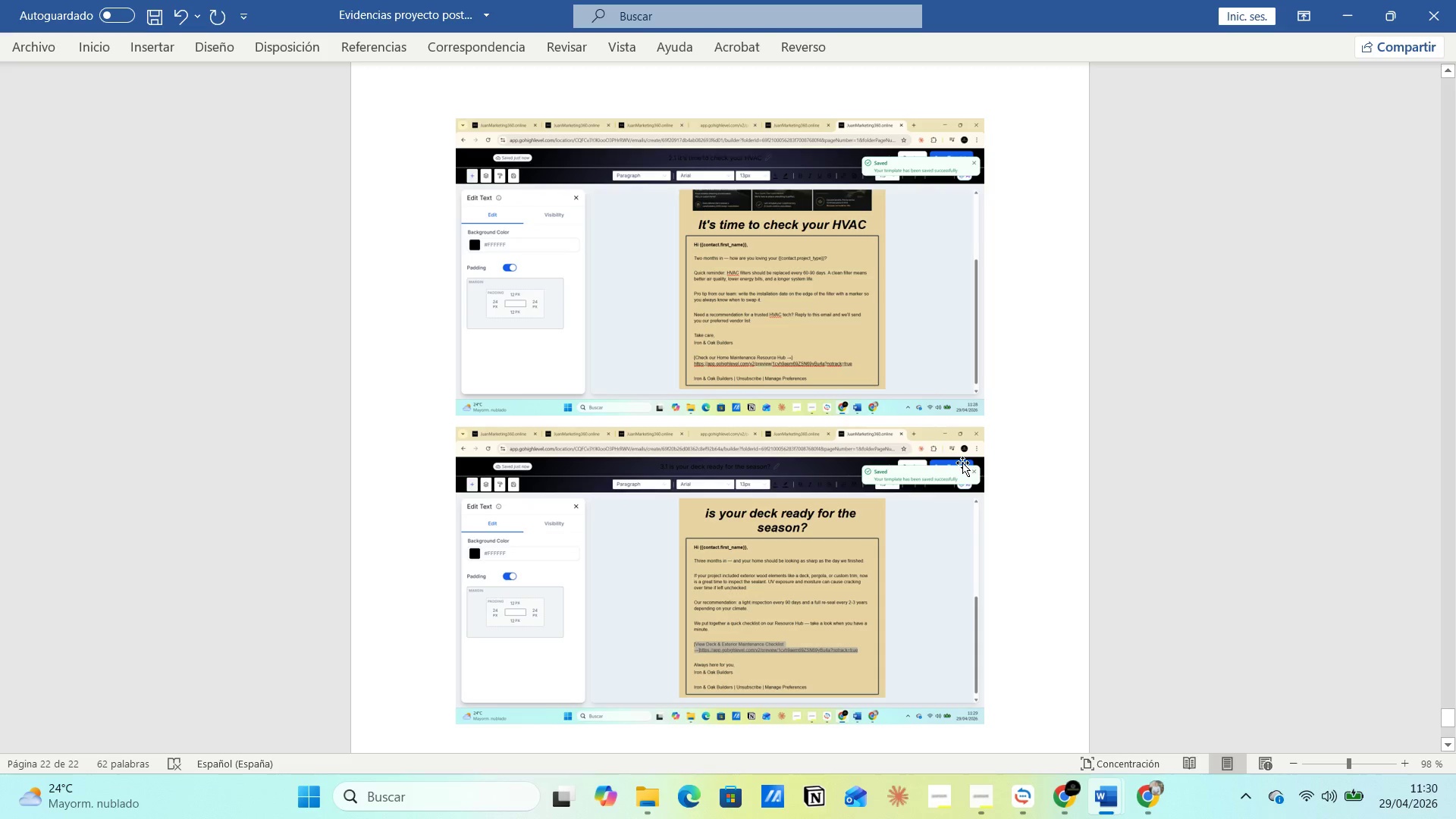 
key(Enter)
 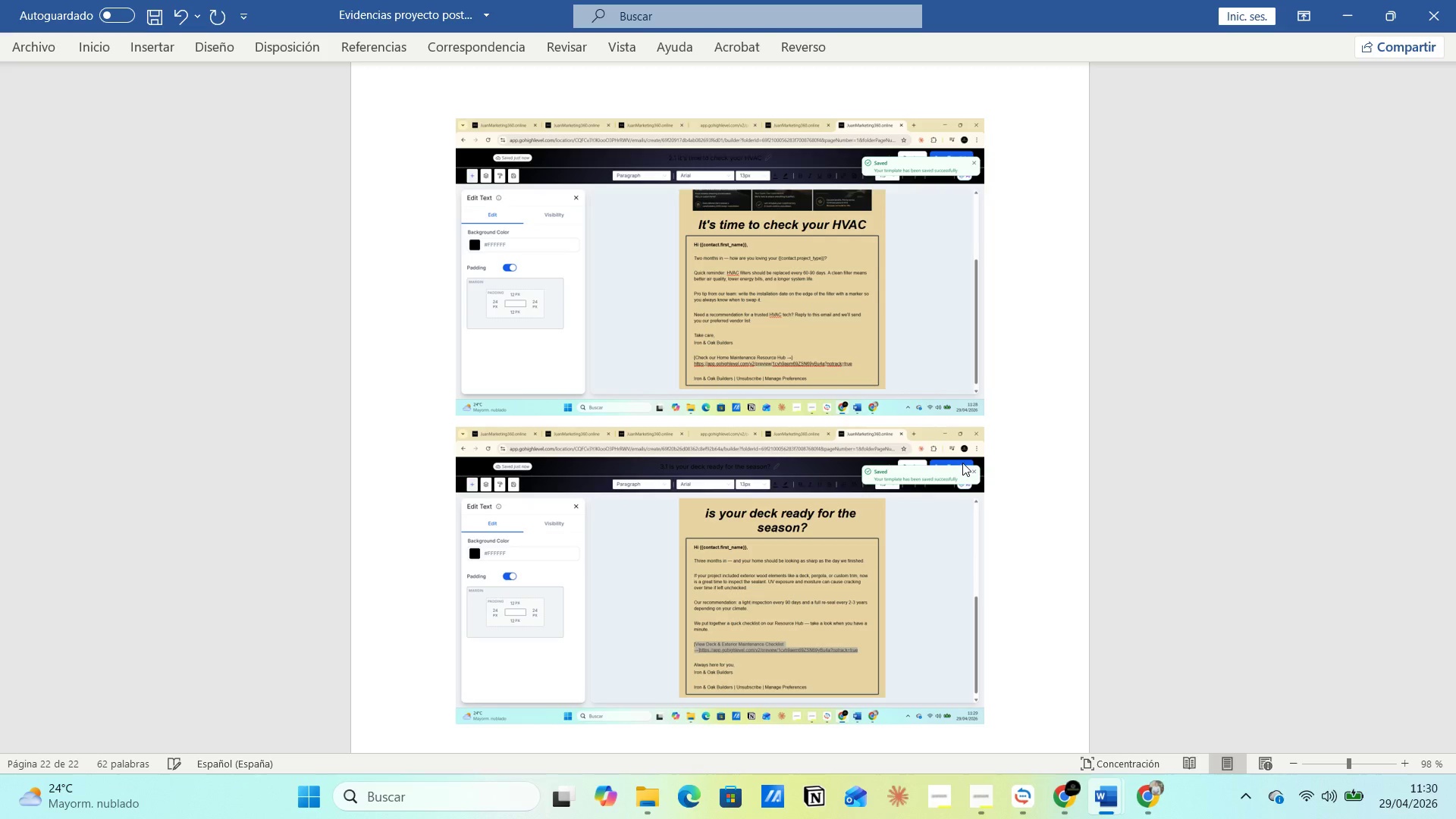 
key(Control+V)
 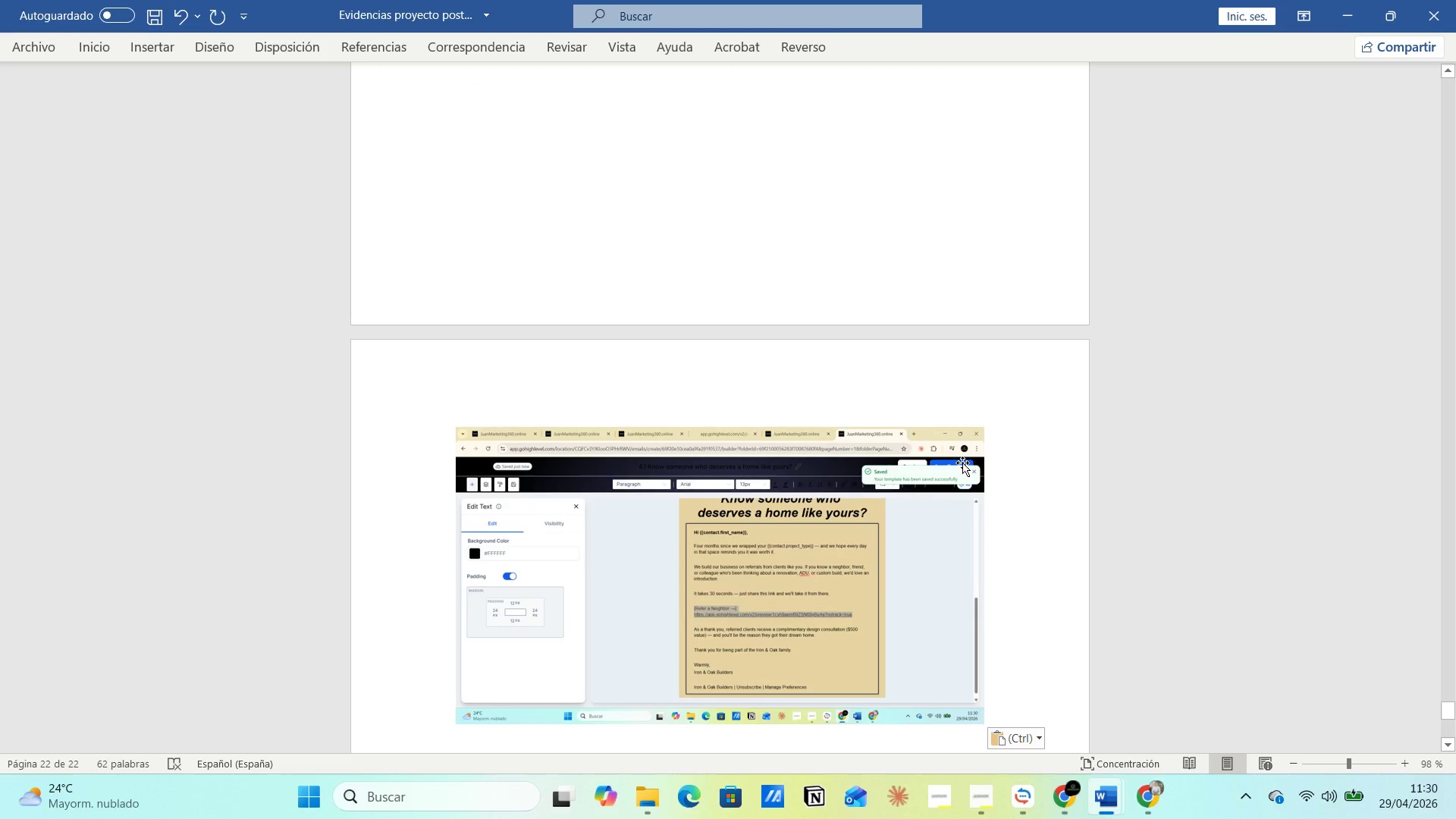 
key(Enter)
 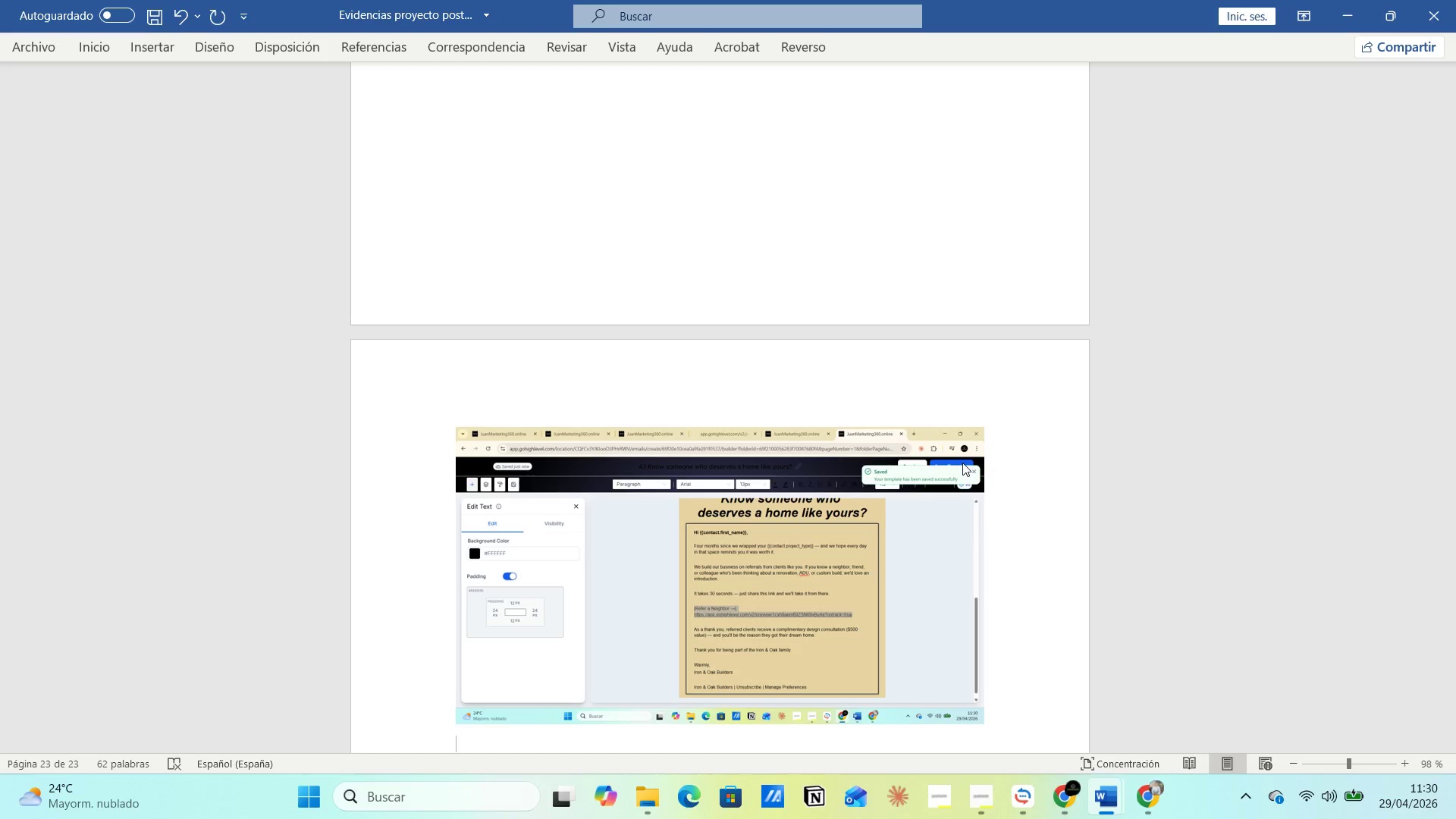 
key(Control+G)
 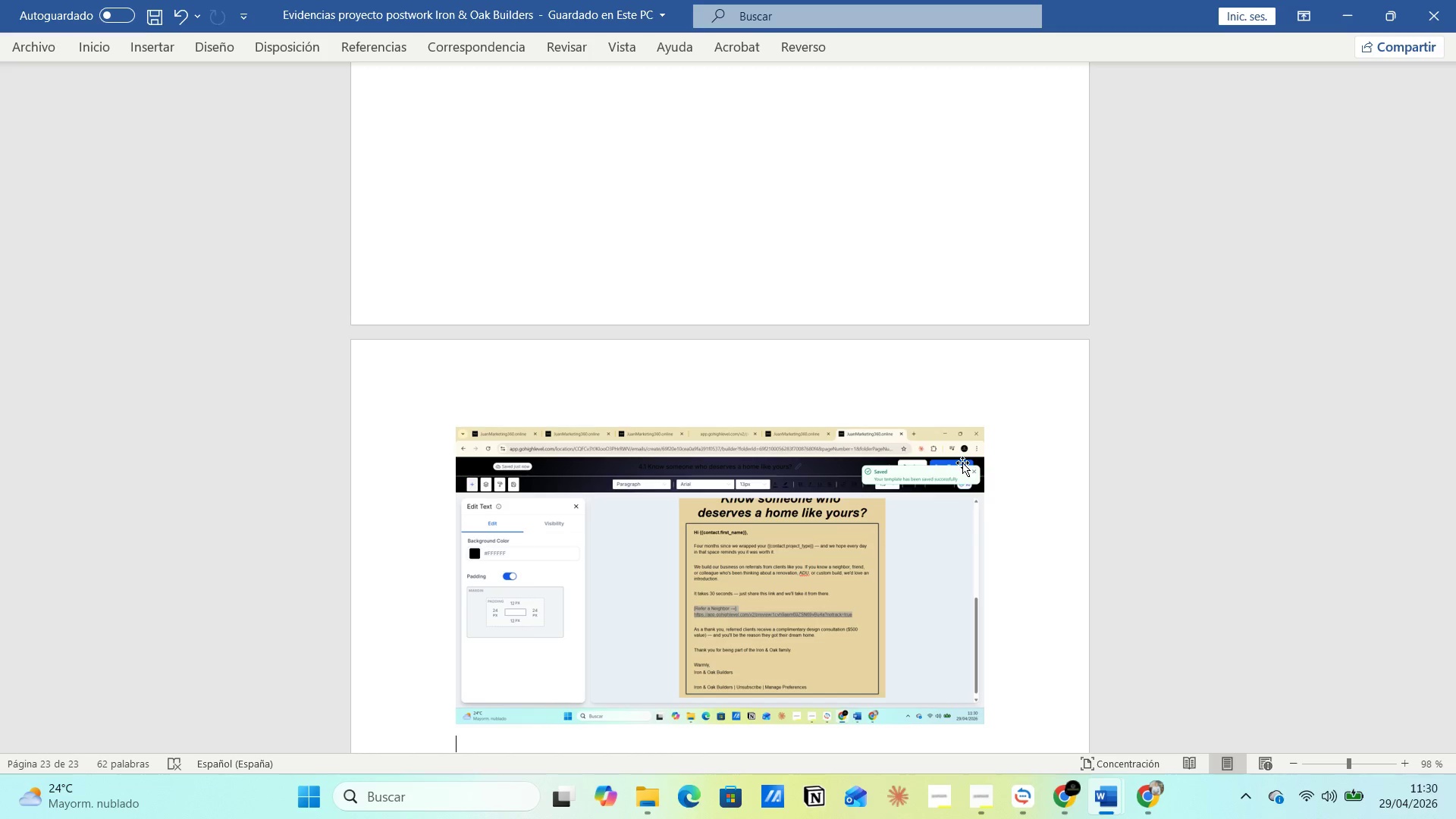 
key(Alt+Tab)
 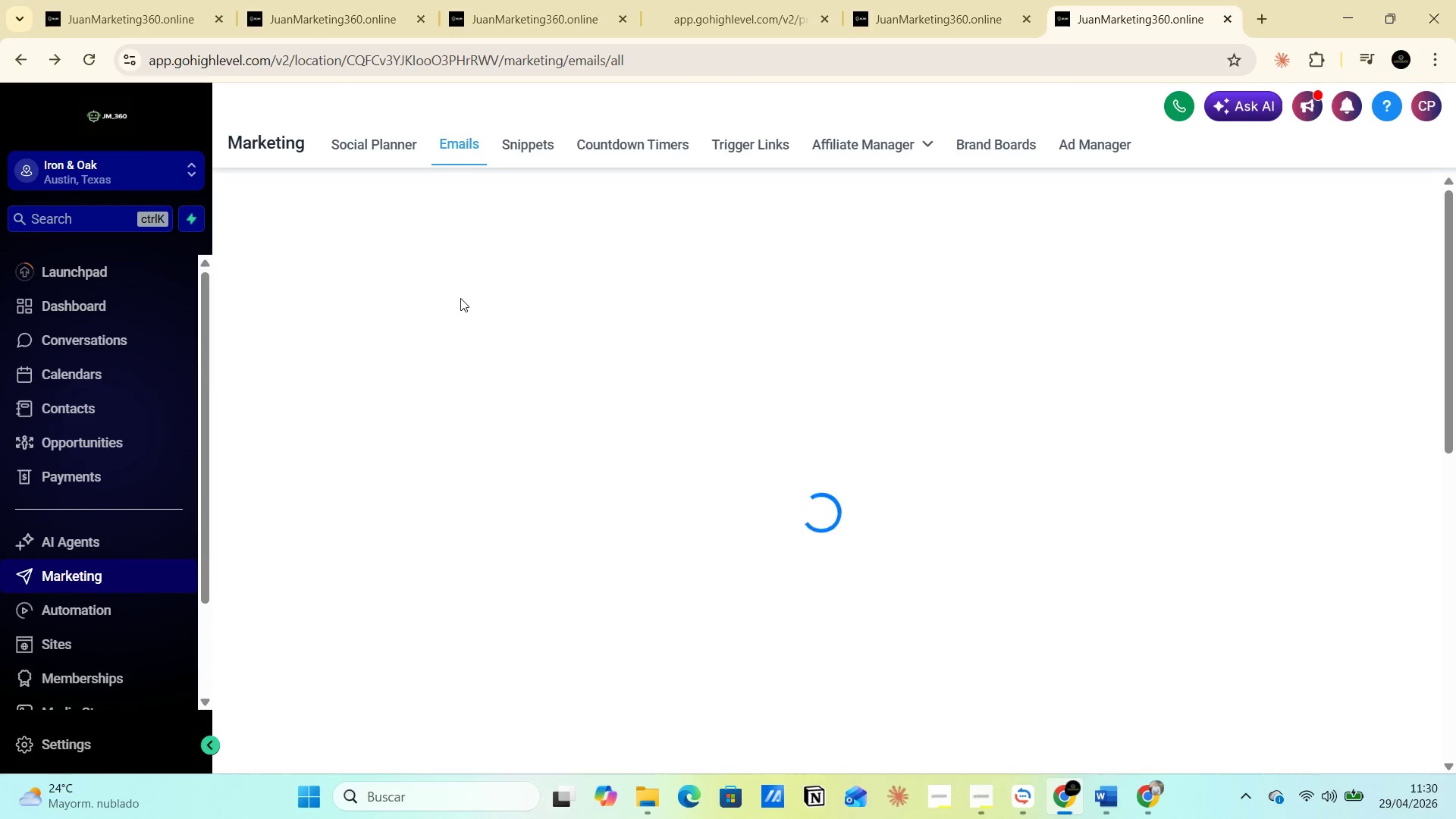 
wait(5.09)
 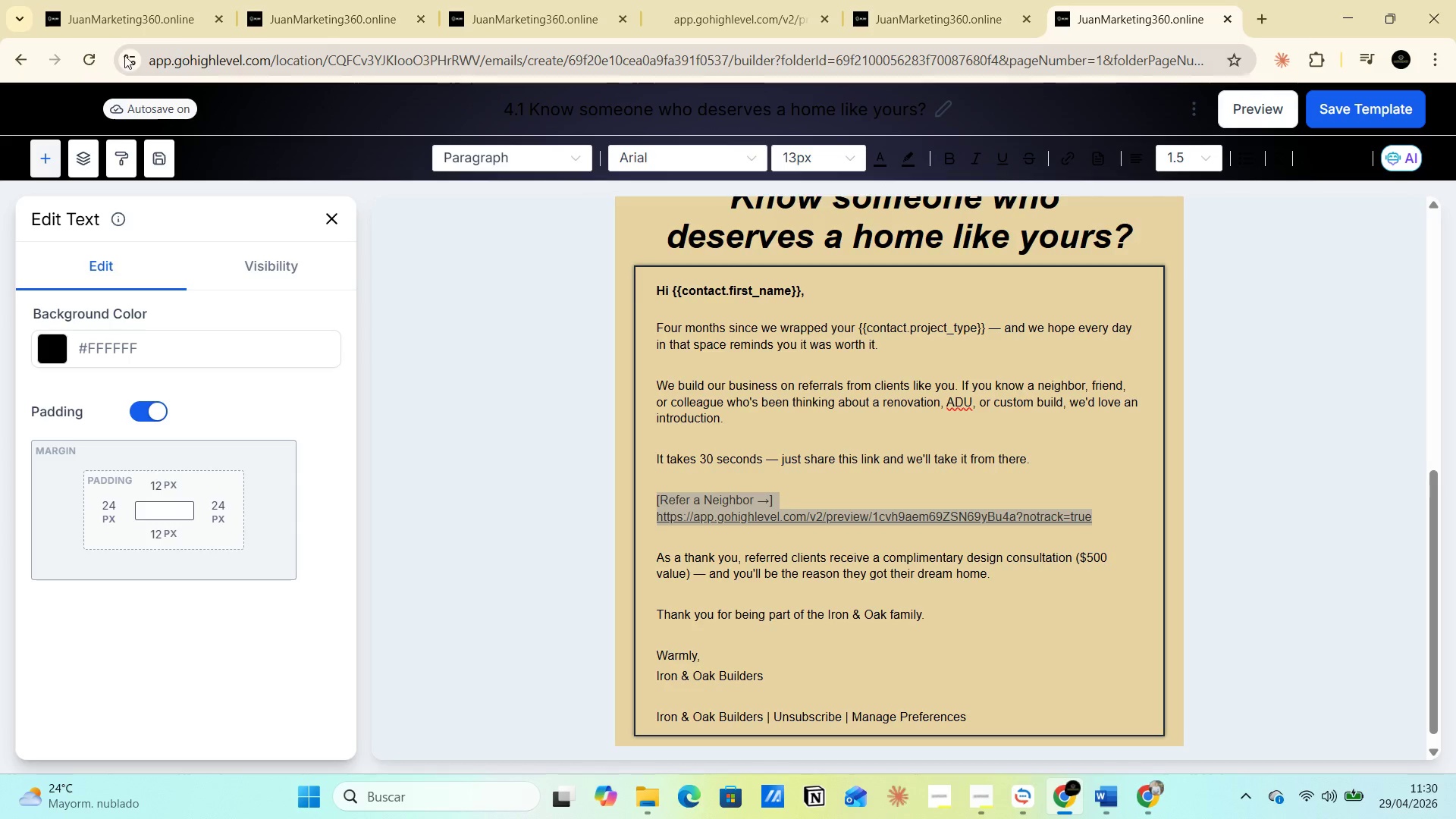 
scroll: coordinate [416, 457], scroll_direction: down, amount: 4.0
 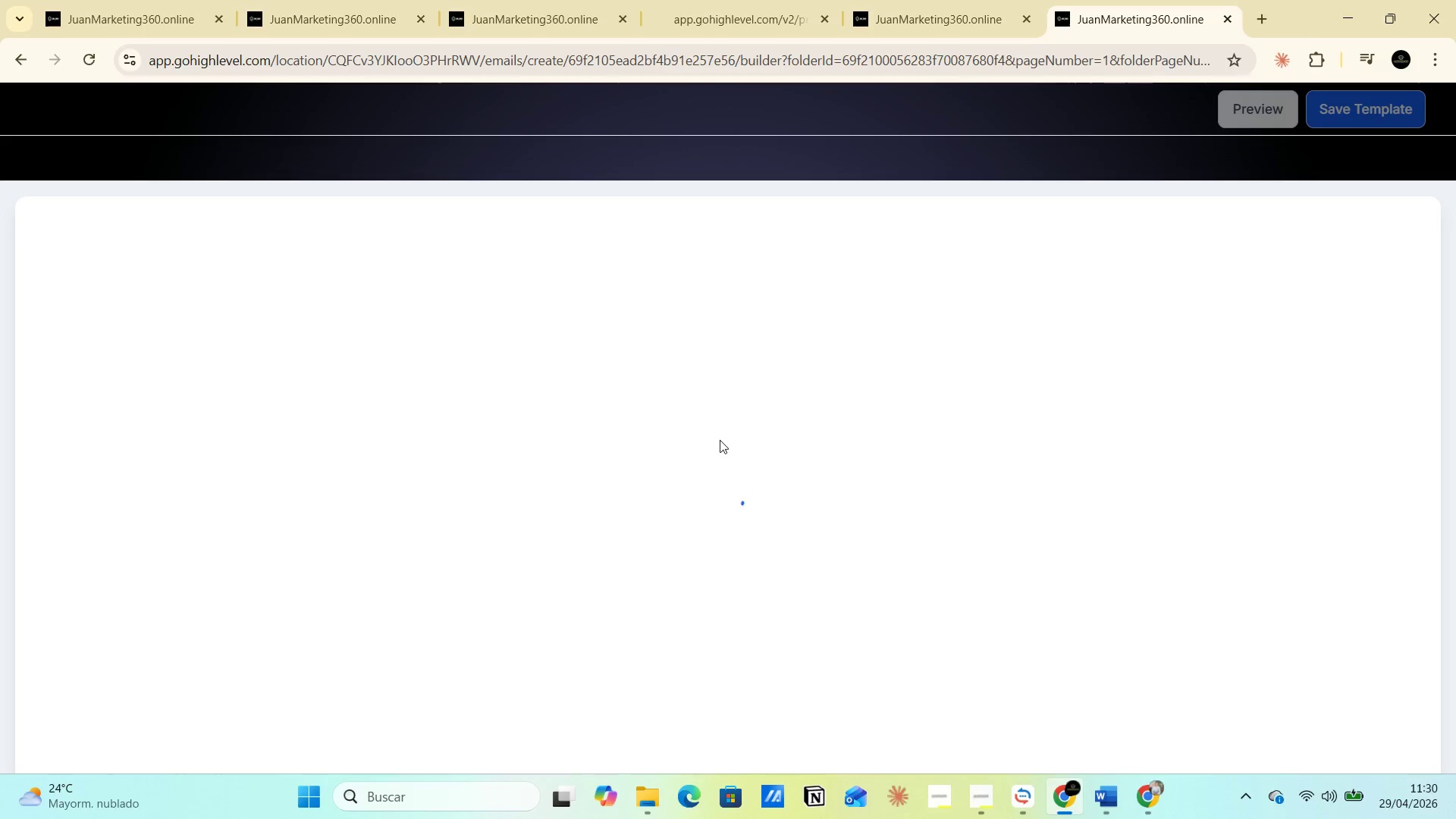 
wait(6.34)
 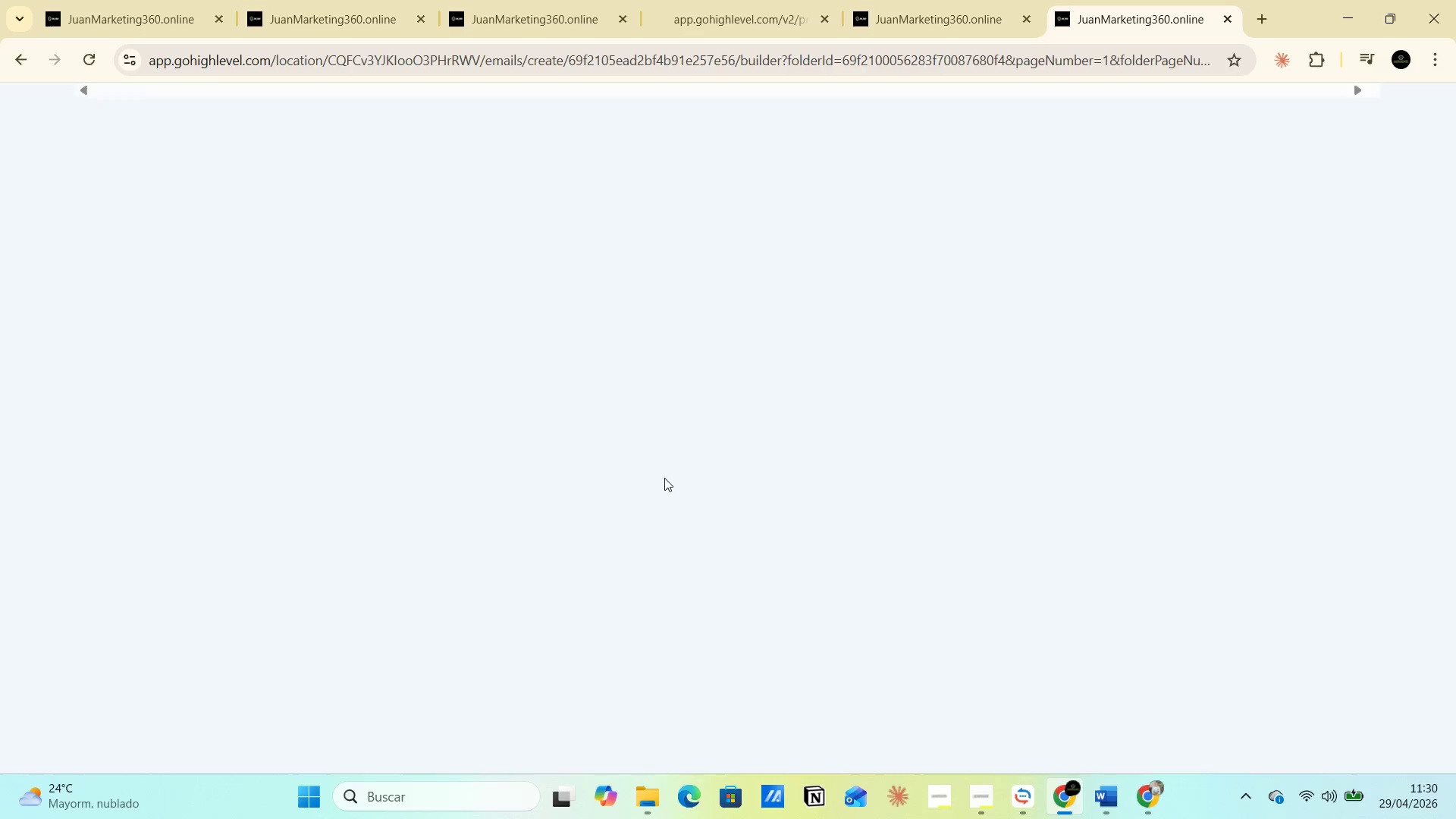 
scroll: coordinate [884, 439], scroll_direction: down, amount: 6.0
 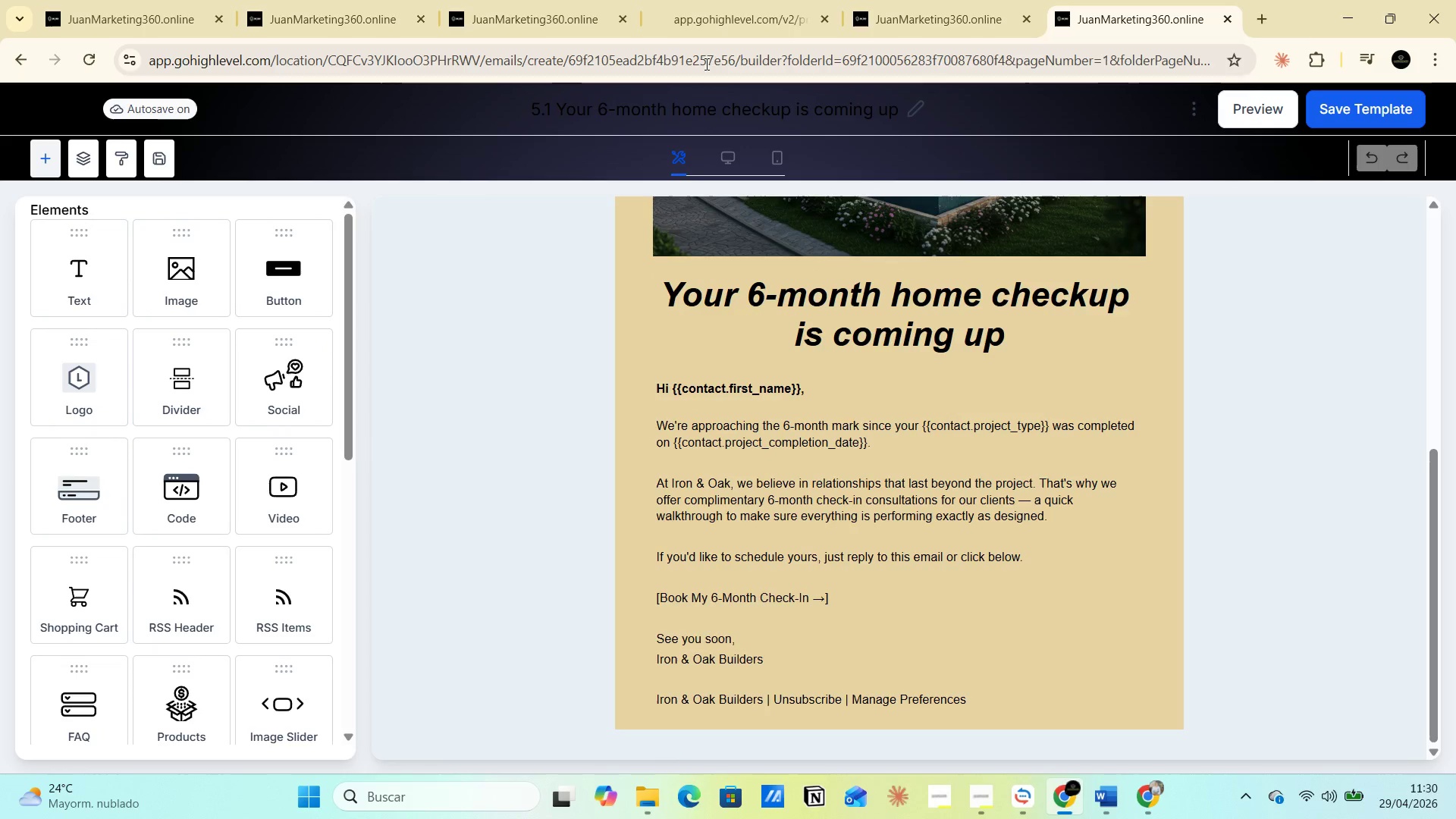 
left_click([695, 15])
 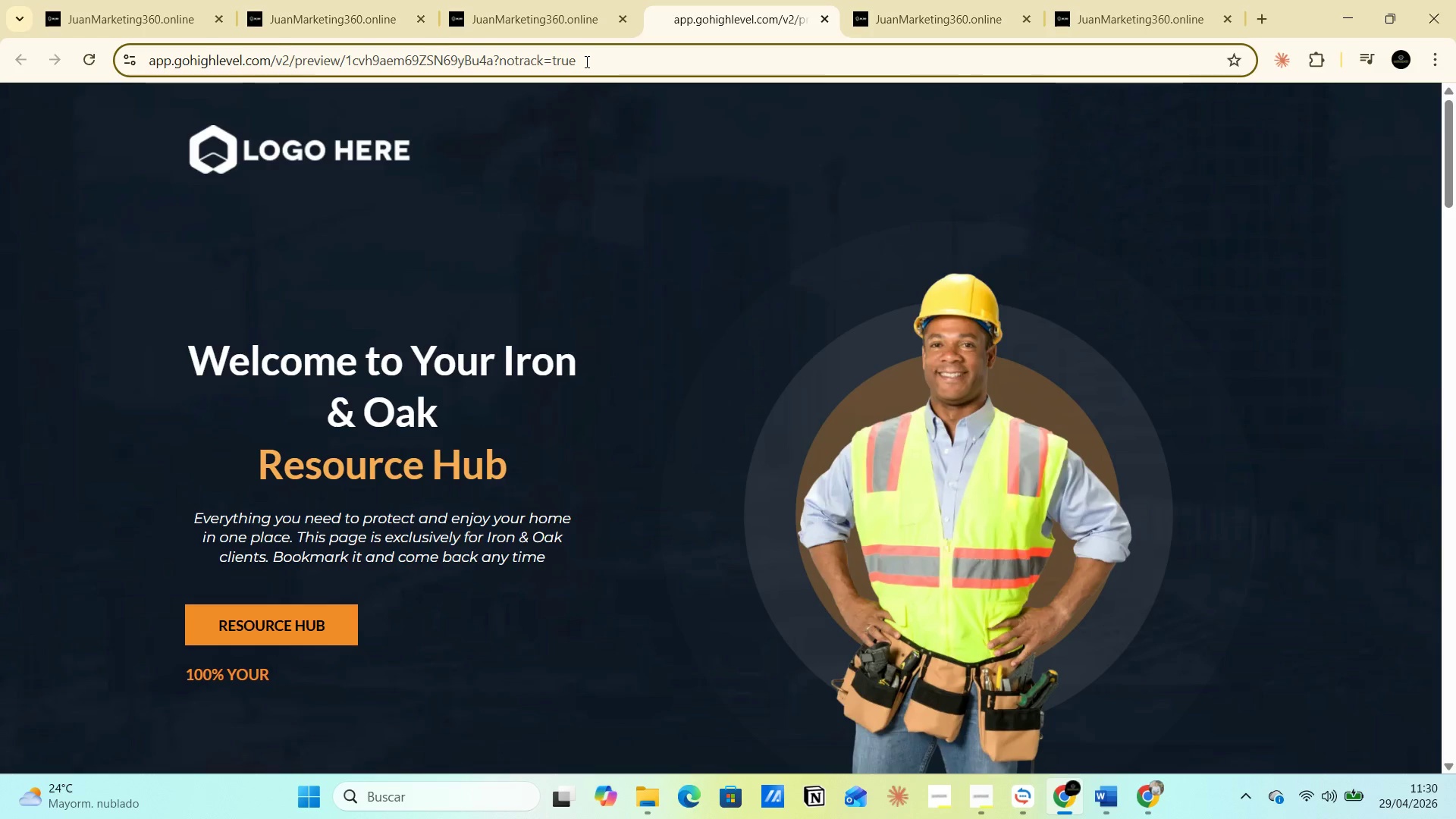 
double_click([585, 59])
 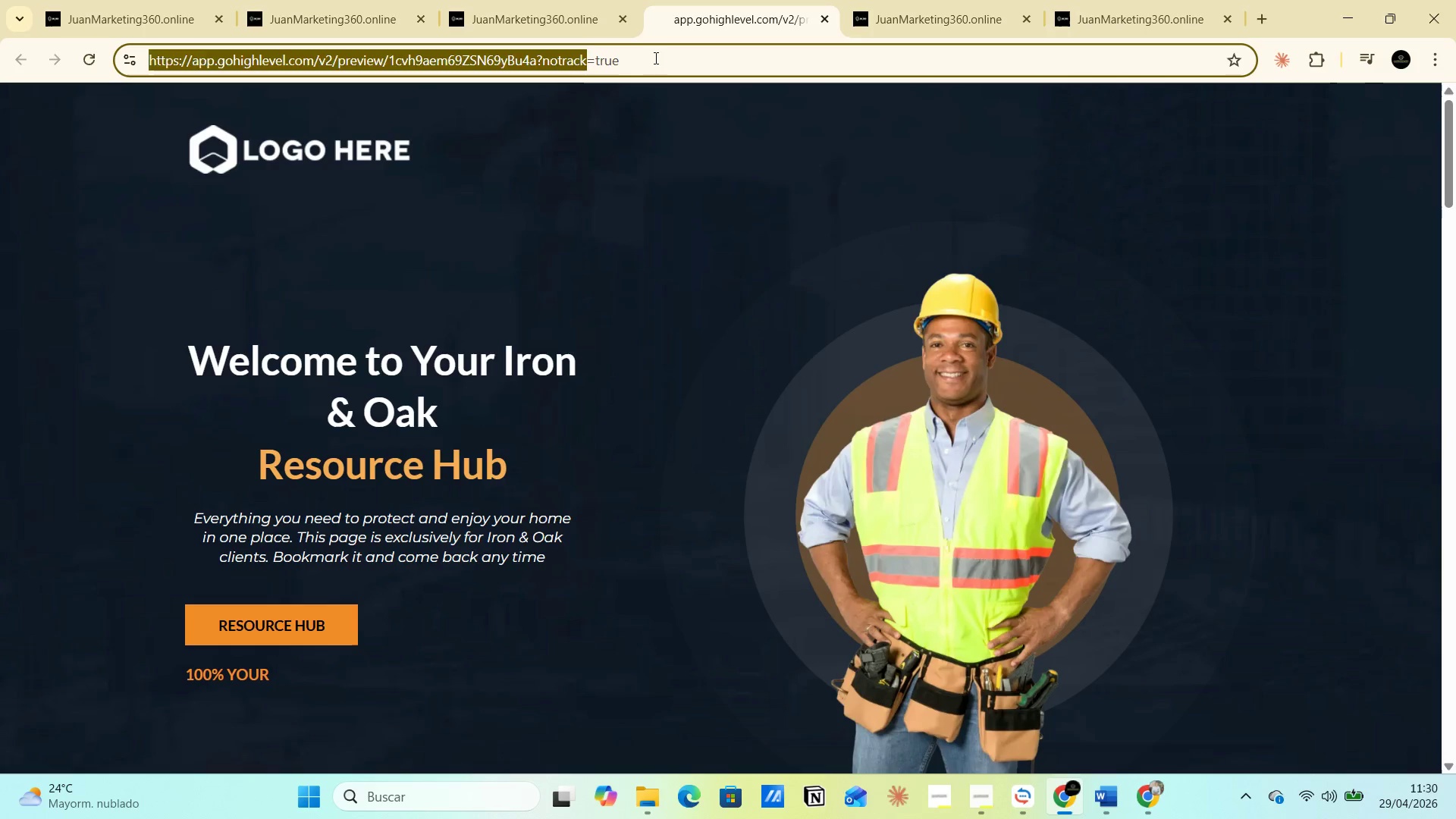 
double_click([654, 56])
 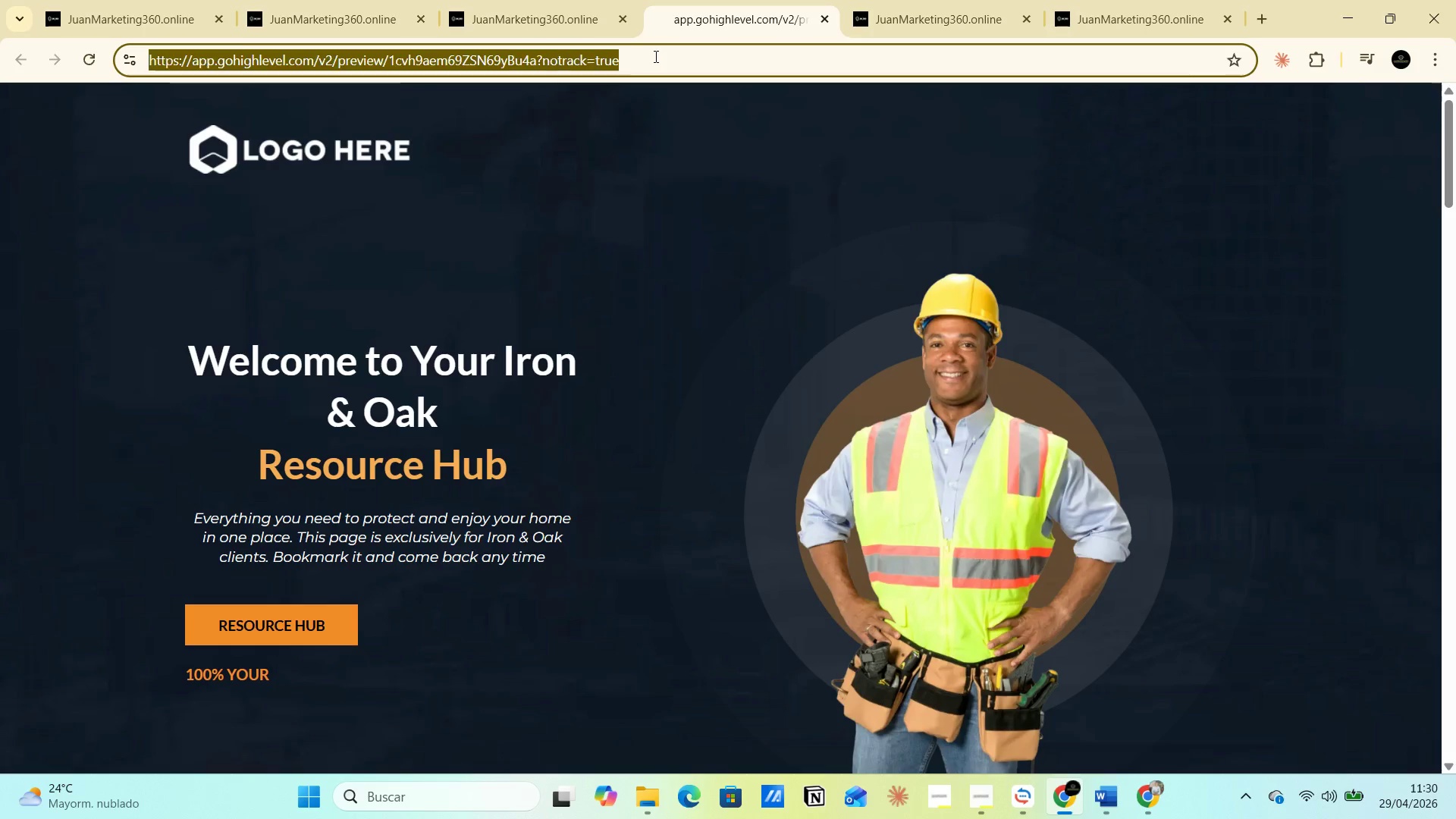 
triple_click([654, 56])
 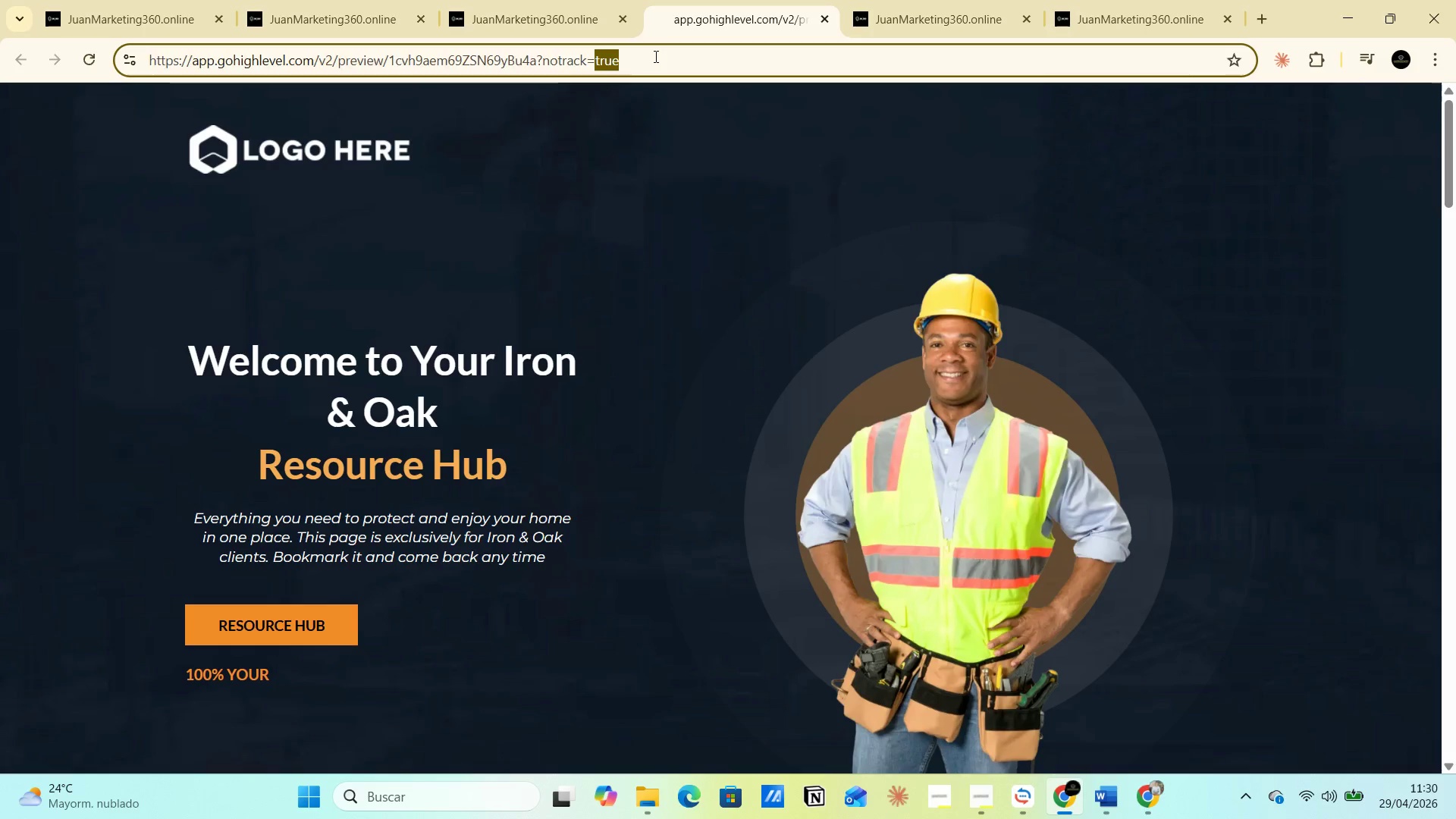 
triple_click([654, 56])
 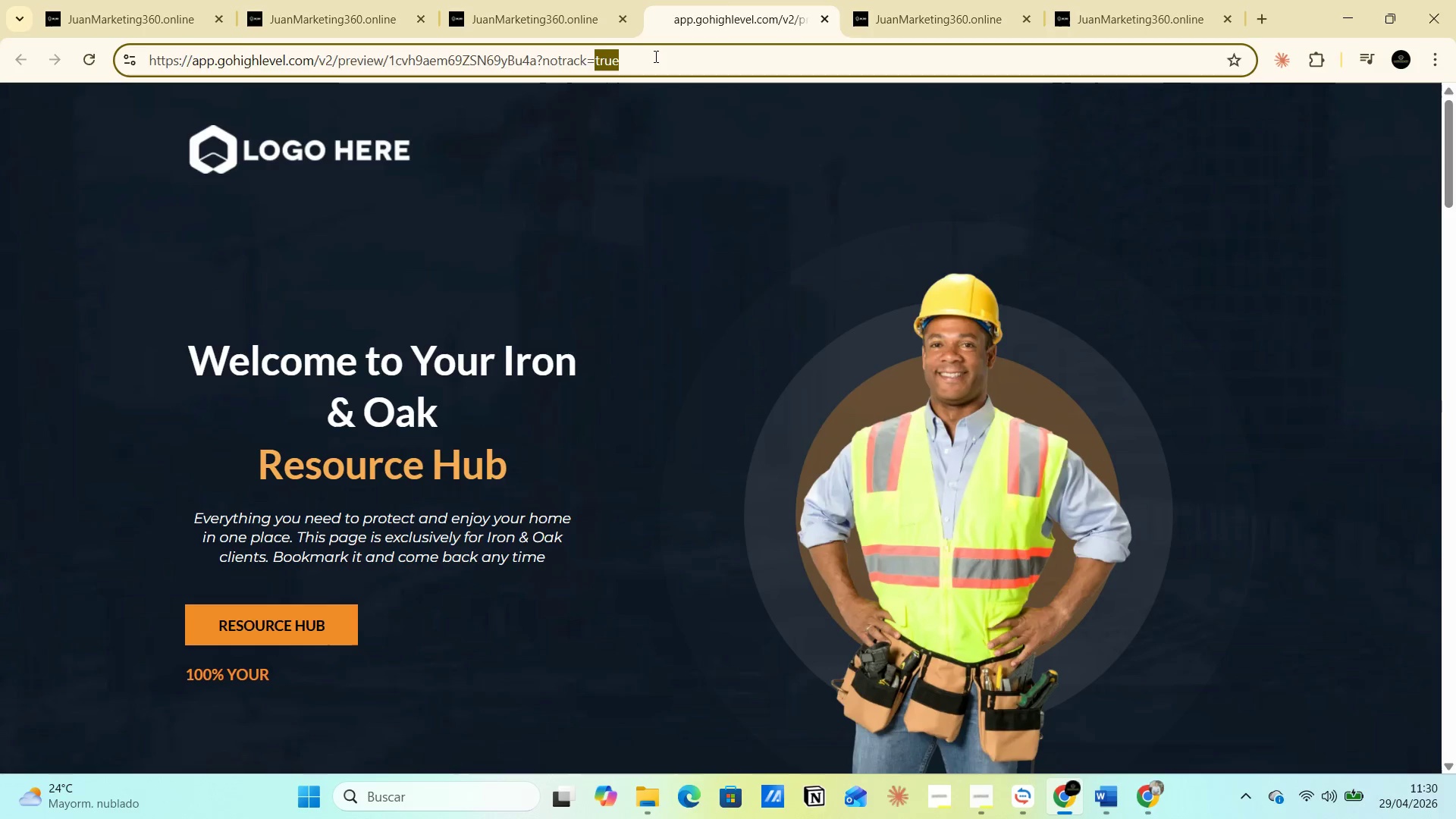 
triple_click([654, 56])
 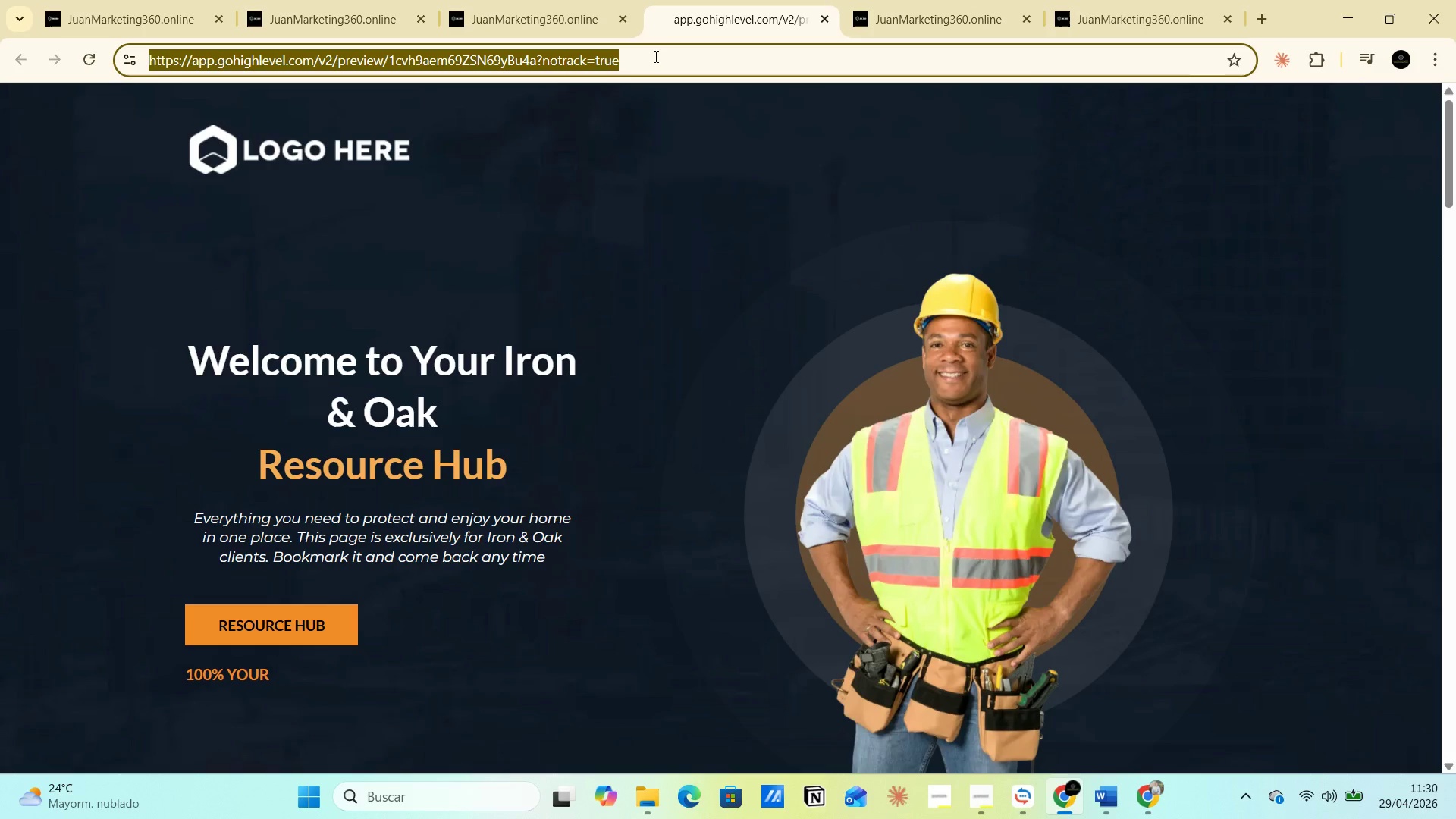 
key(Control+C)
 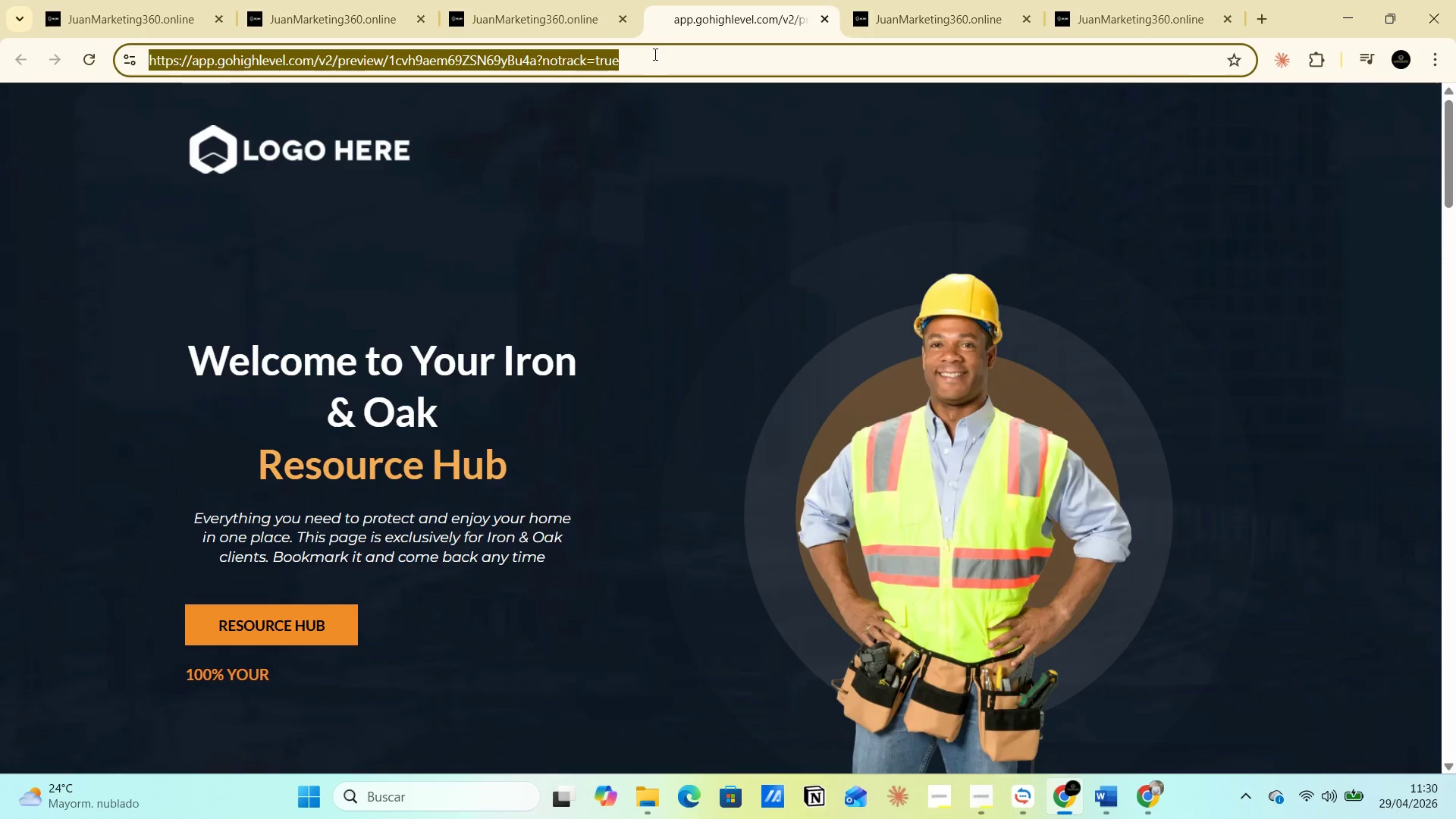 
key(Alt+Tab)
 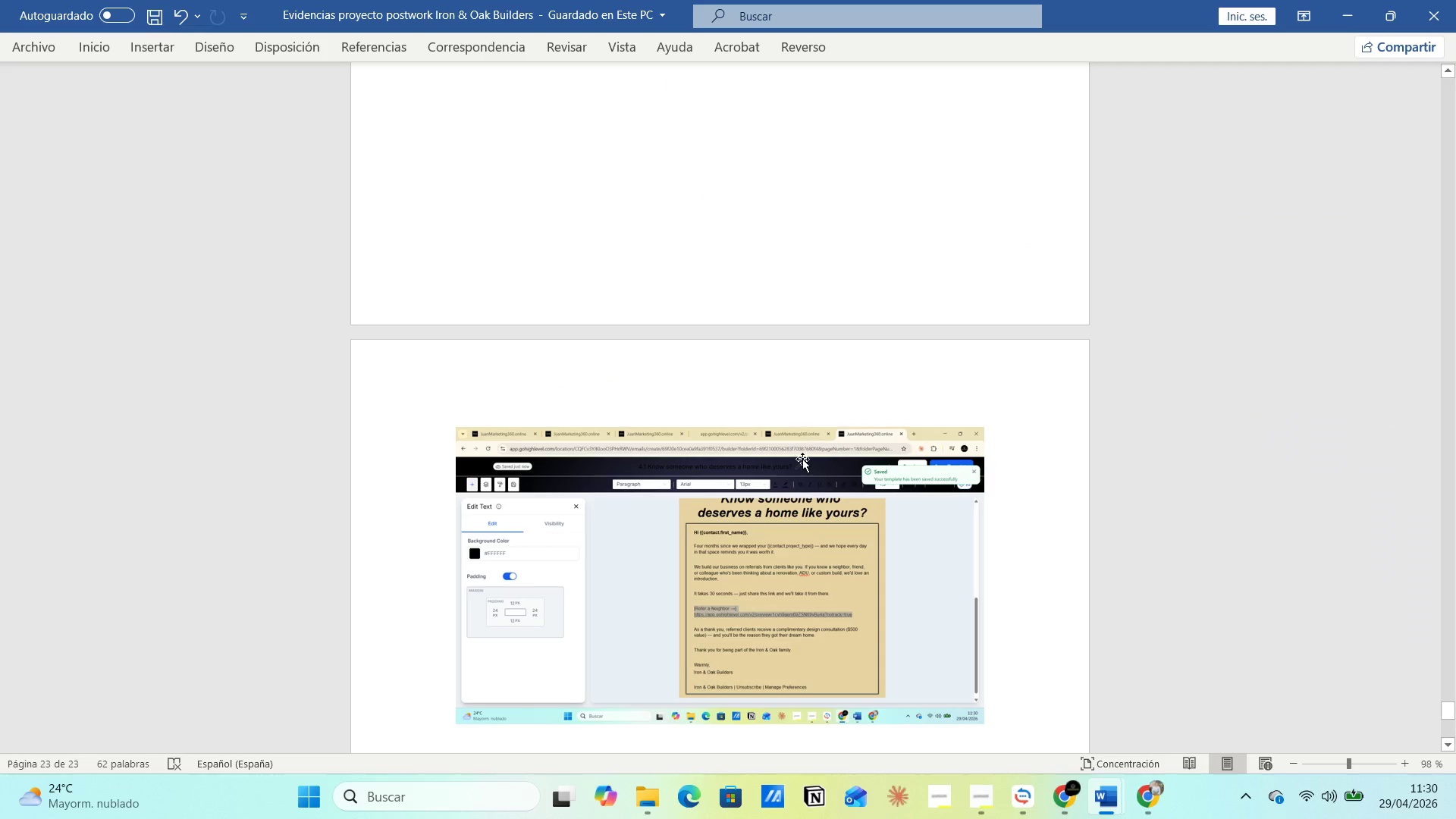 
key(Alt+AltLeft)
 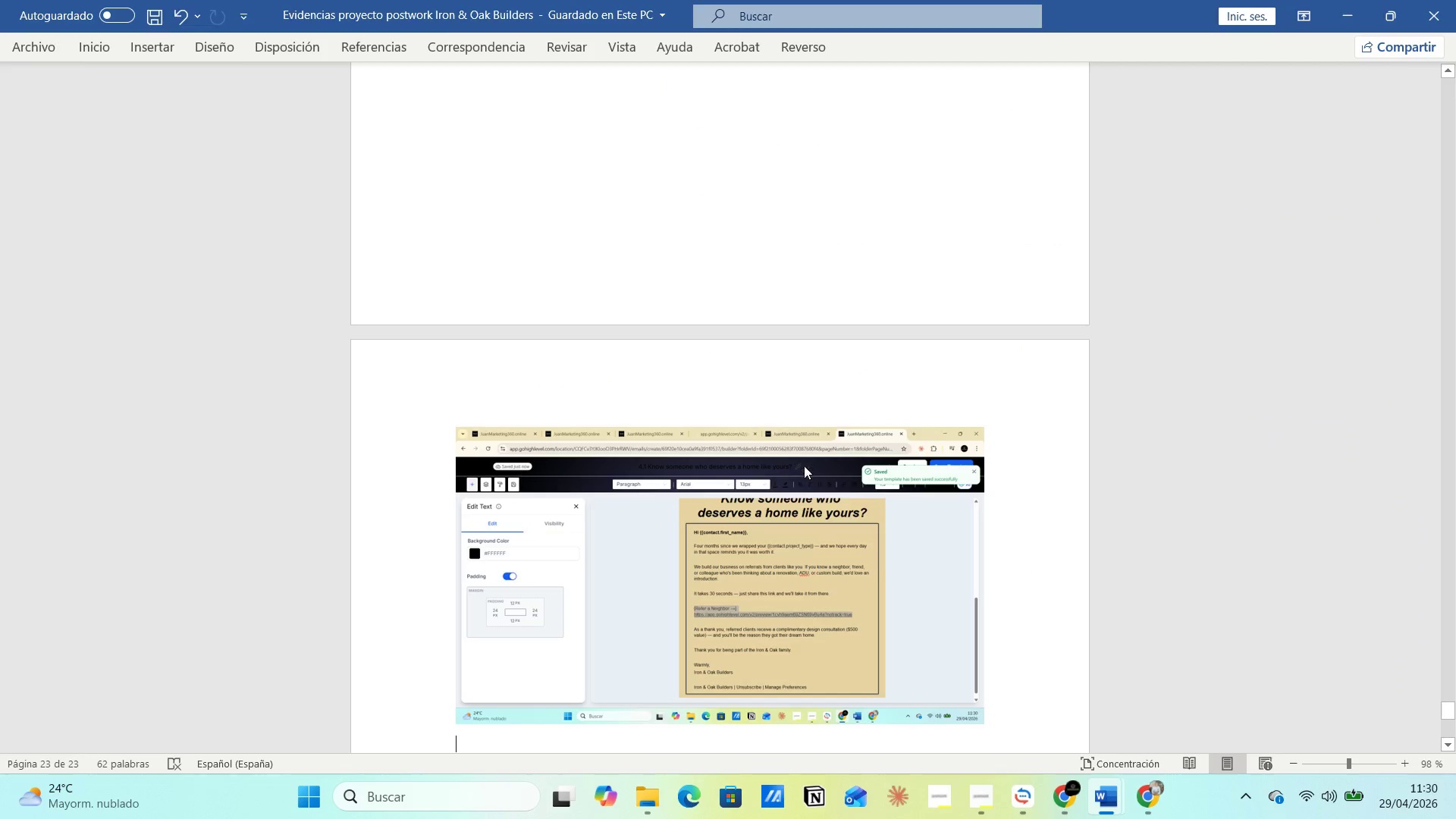 
key(Alt+Tab)
 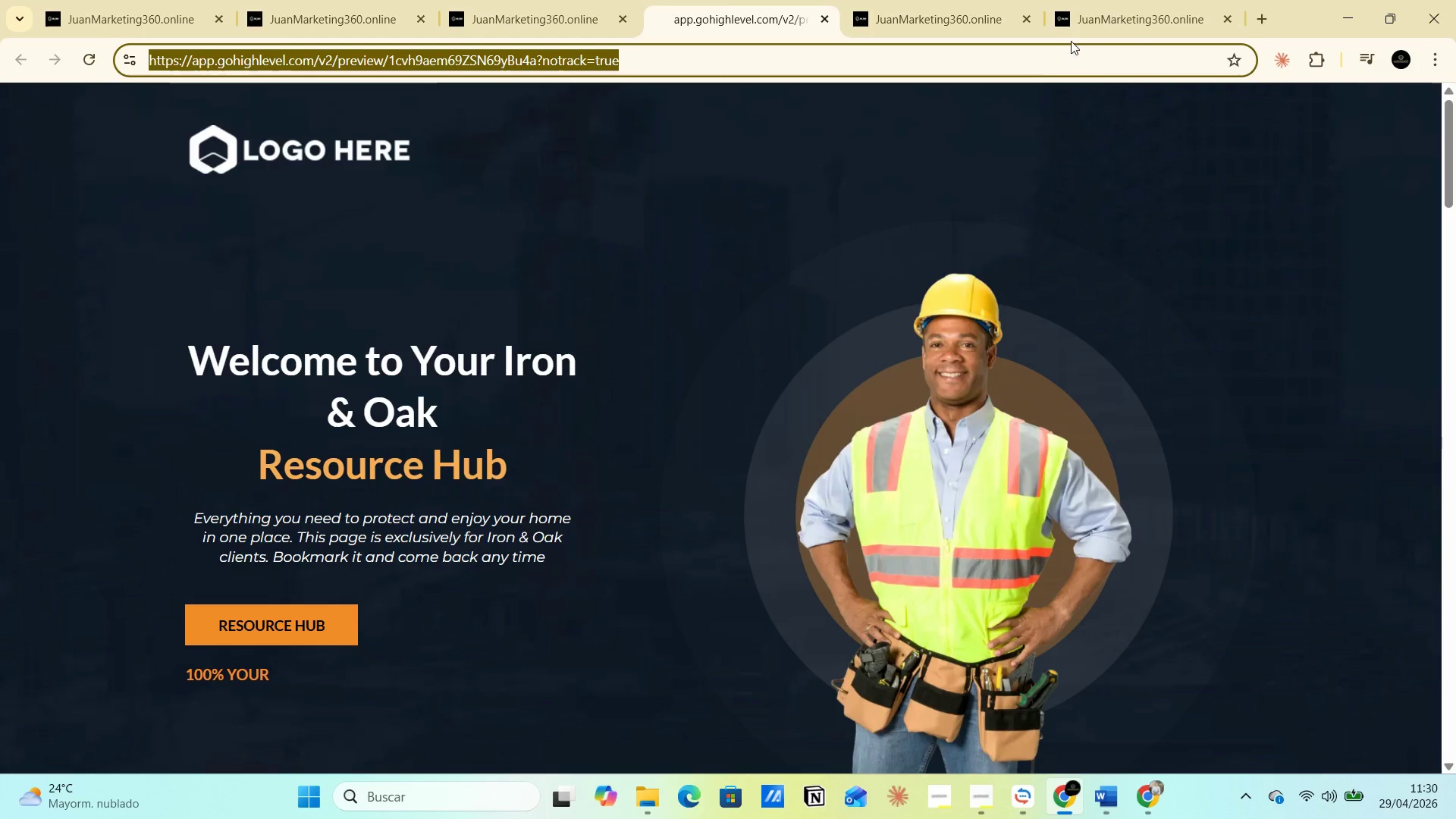 
left_click([1088, 16])
 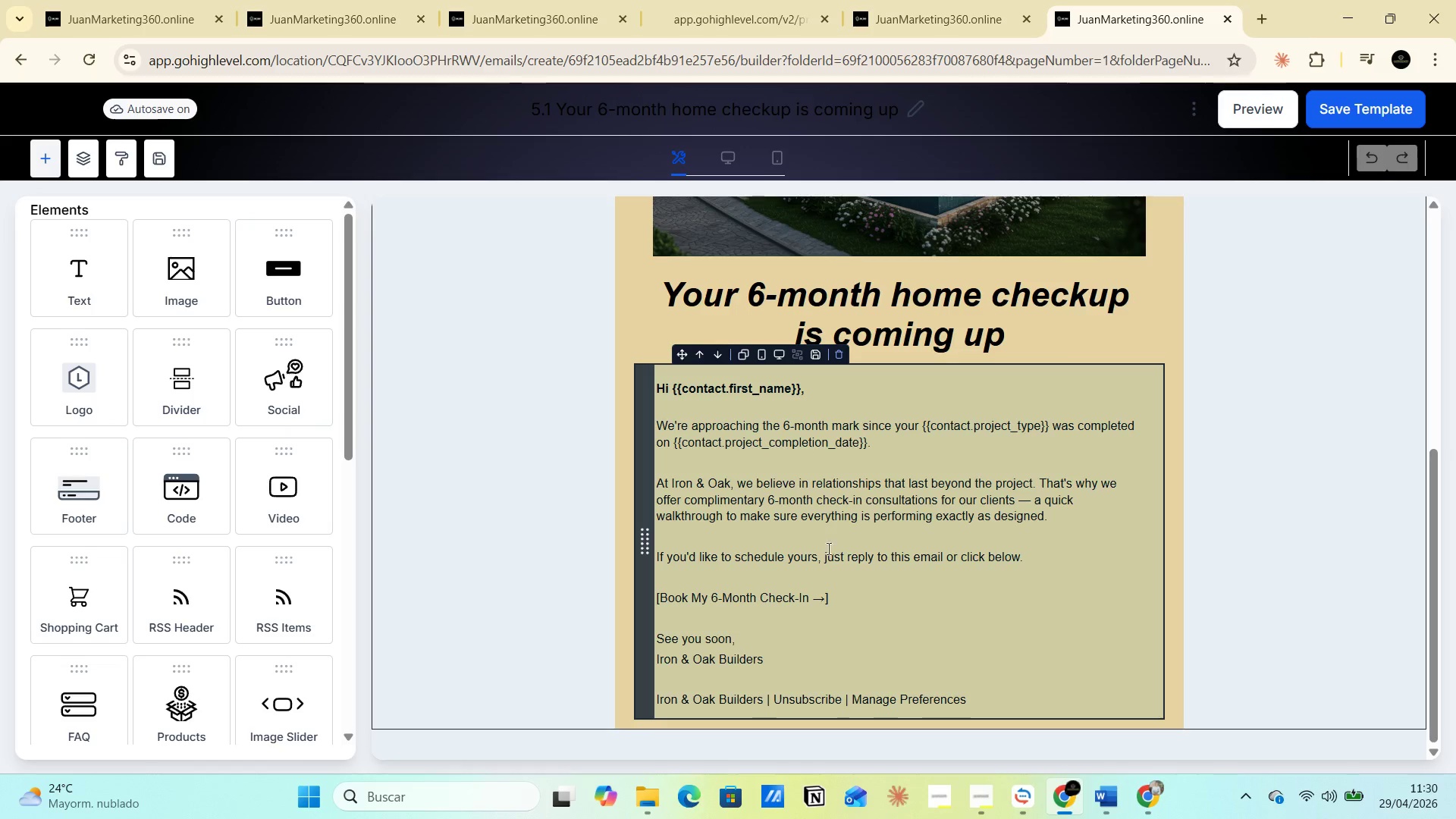 
left_click([855, 560])
 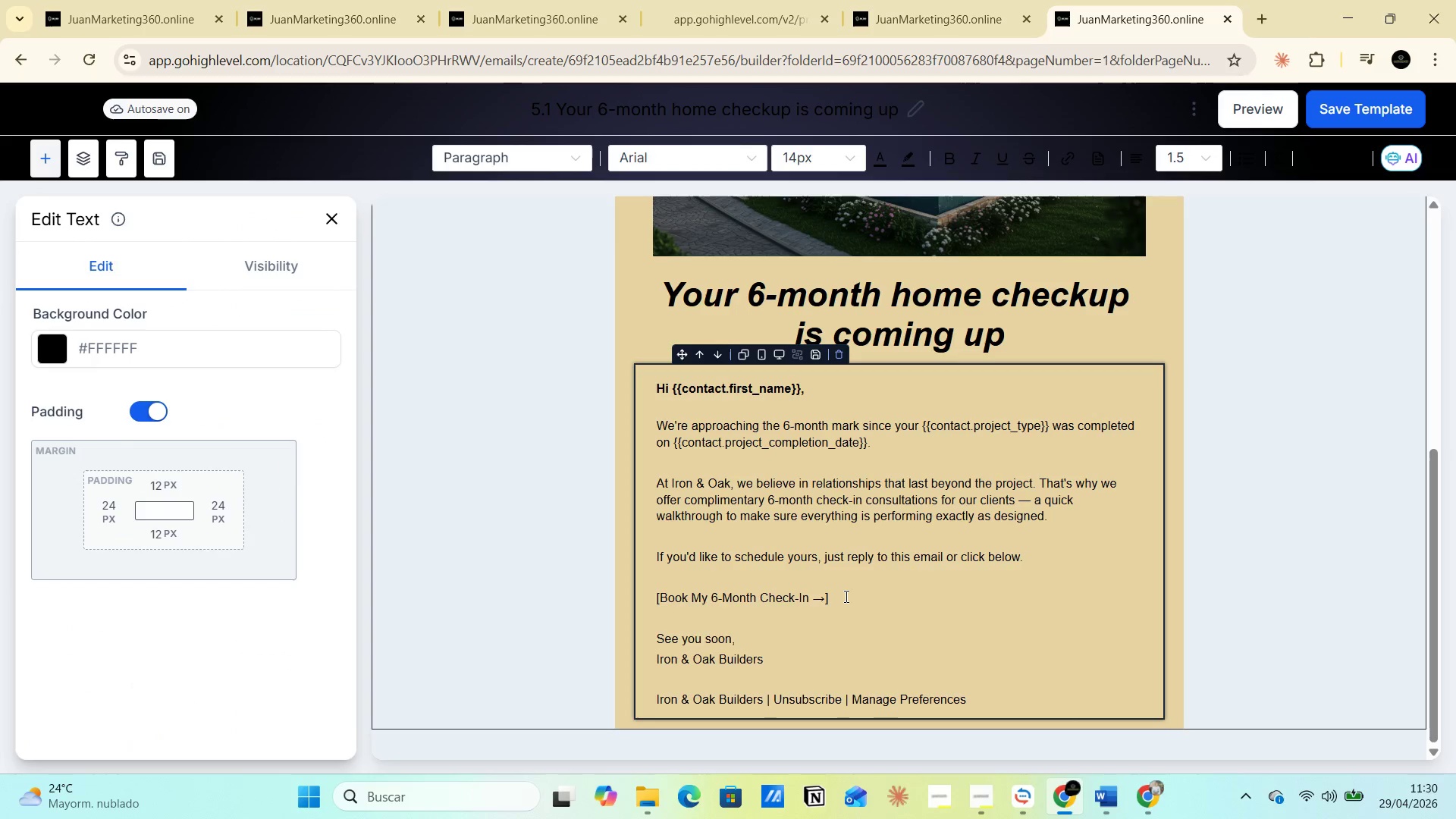 
left_click([845, 596])
 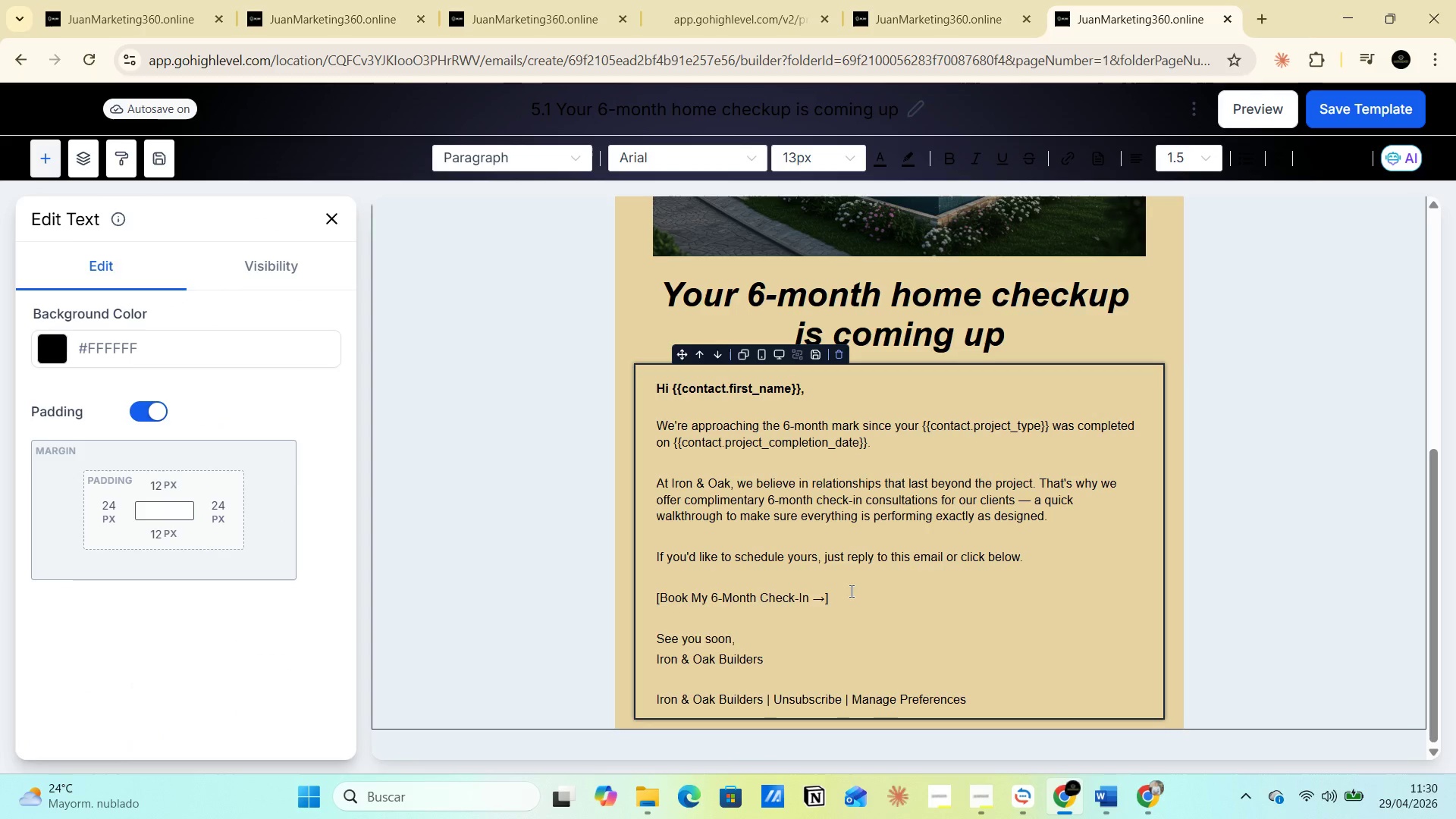 
key(Control+V)
 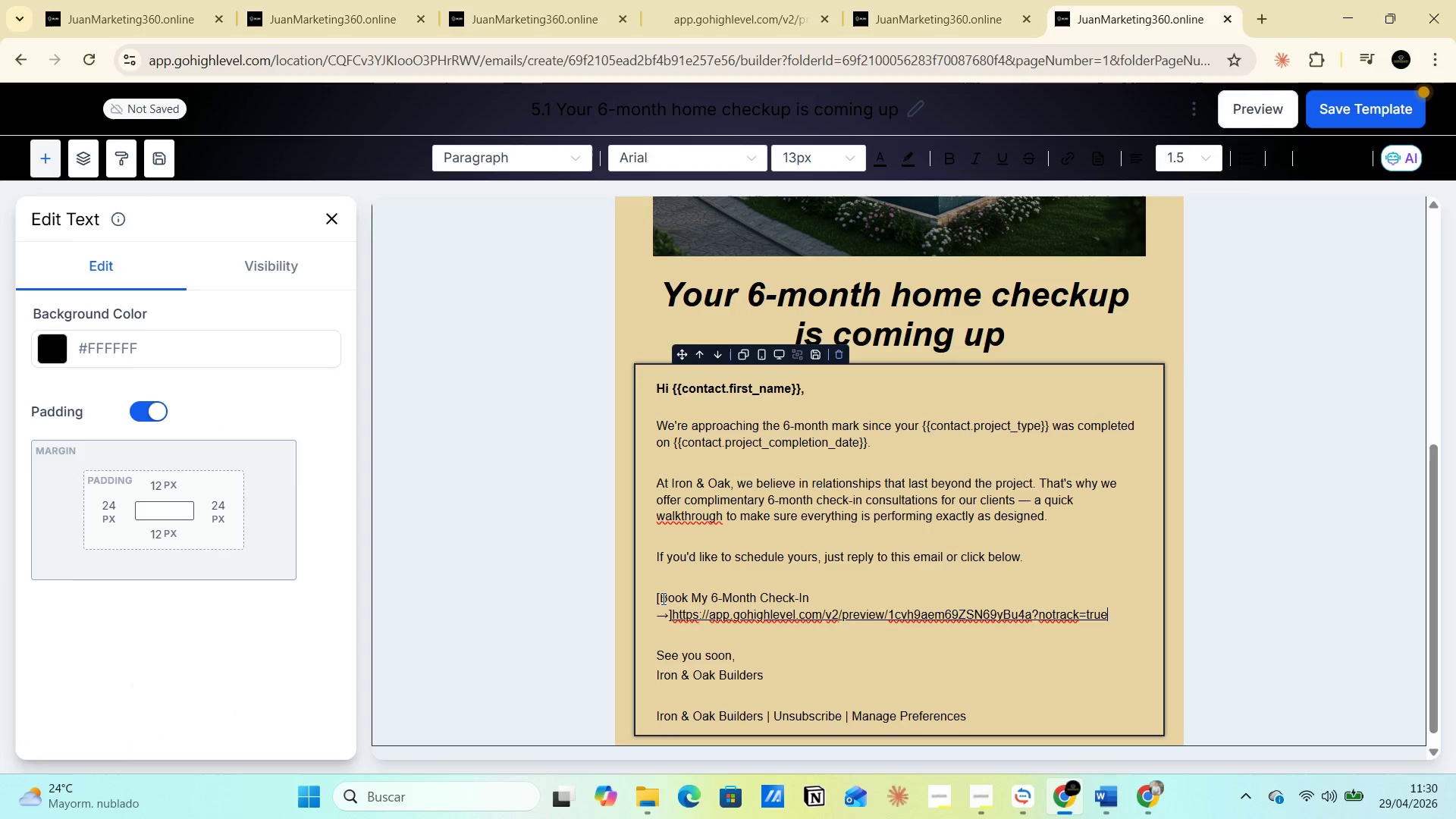 
left_click_drag(start_coordinate=[654, 595], to_coordinate=[670, 595])
 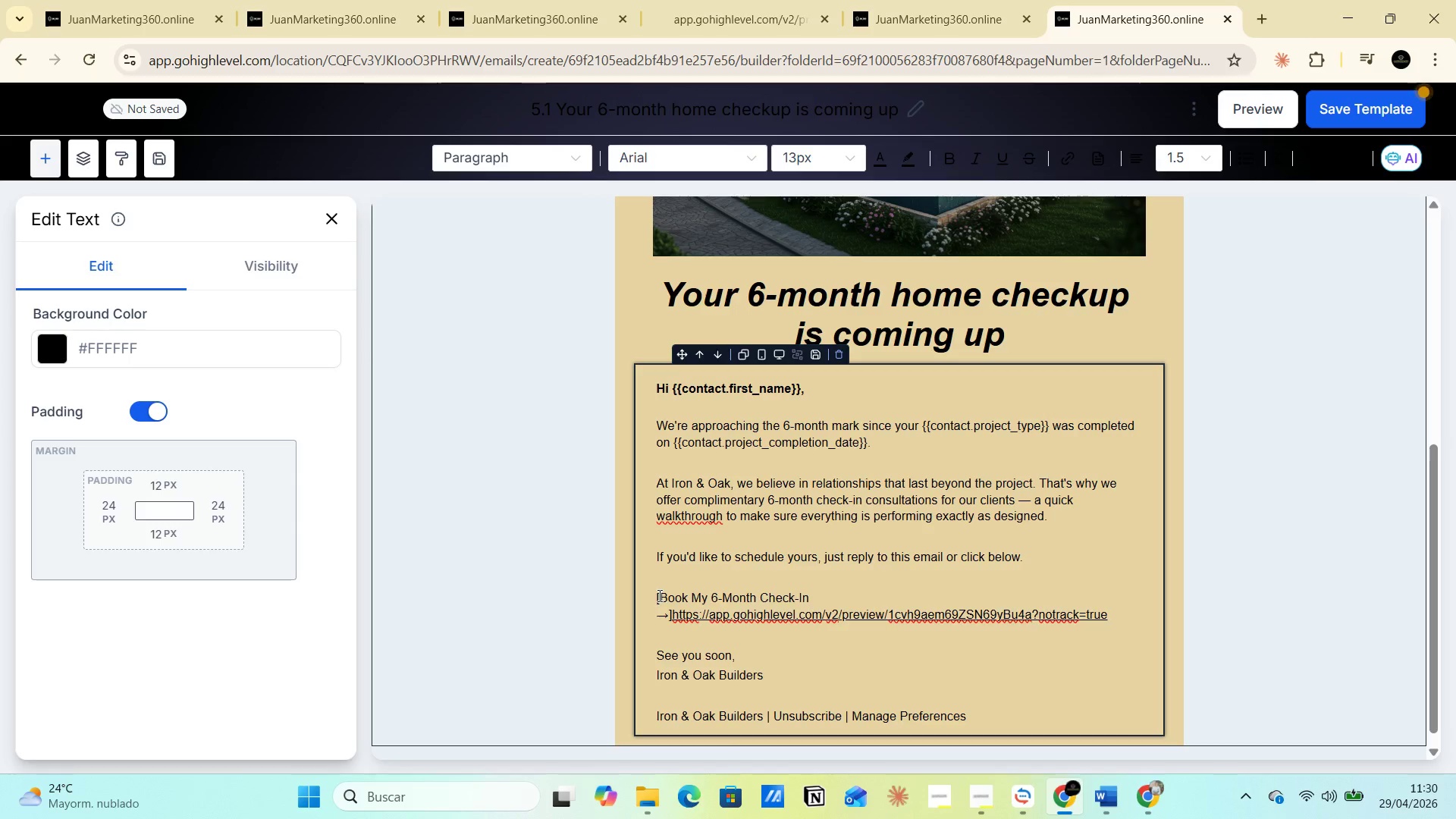 
left_click_drag(start_coordinate=[658, 595], to_coordinate=[1118, 623])
 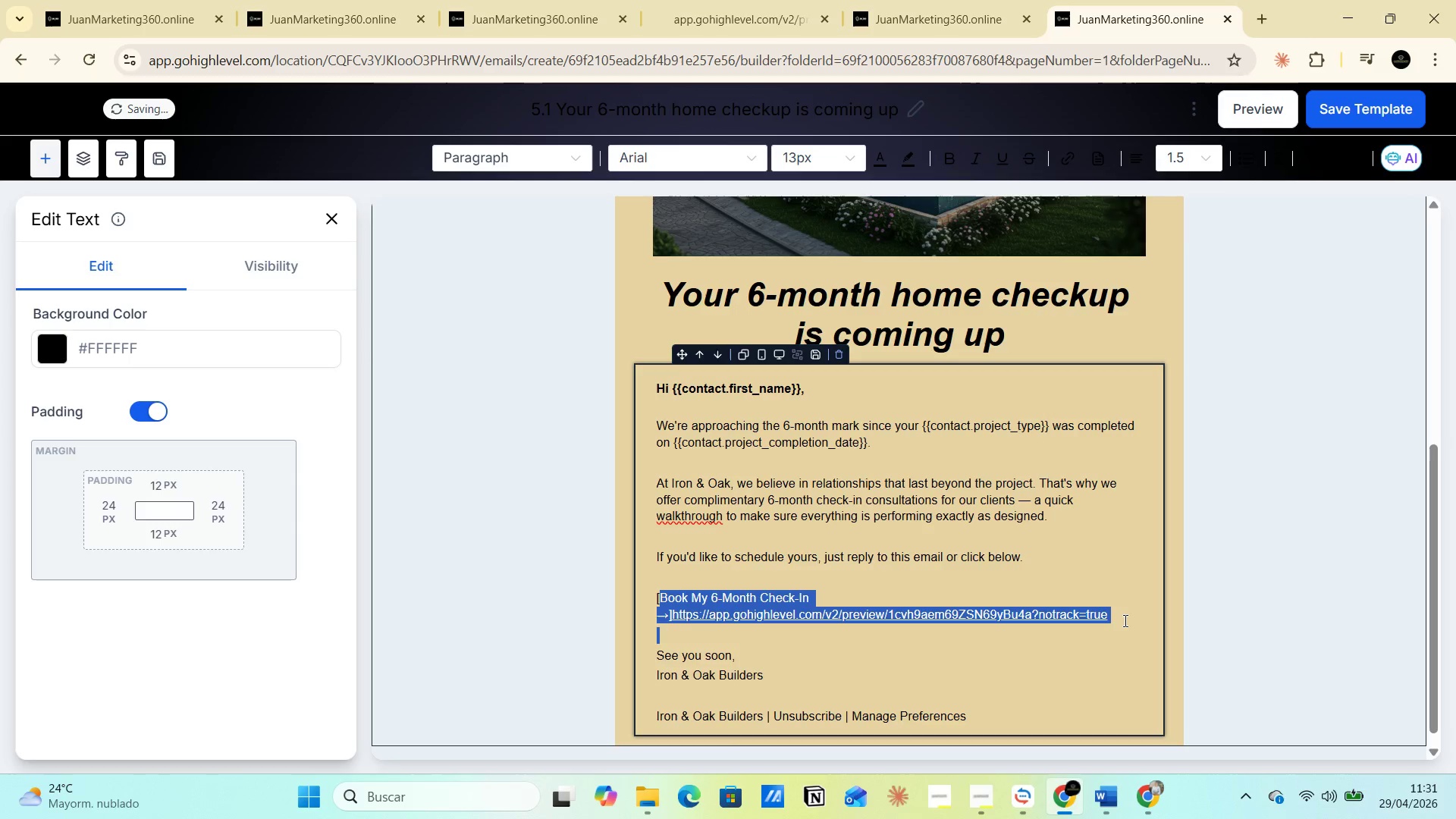 
key(Control+C)
 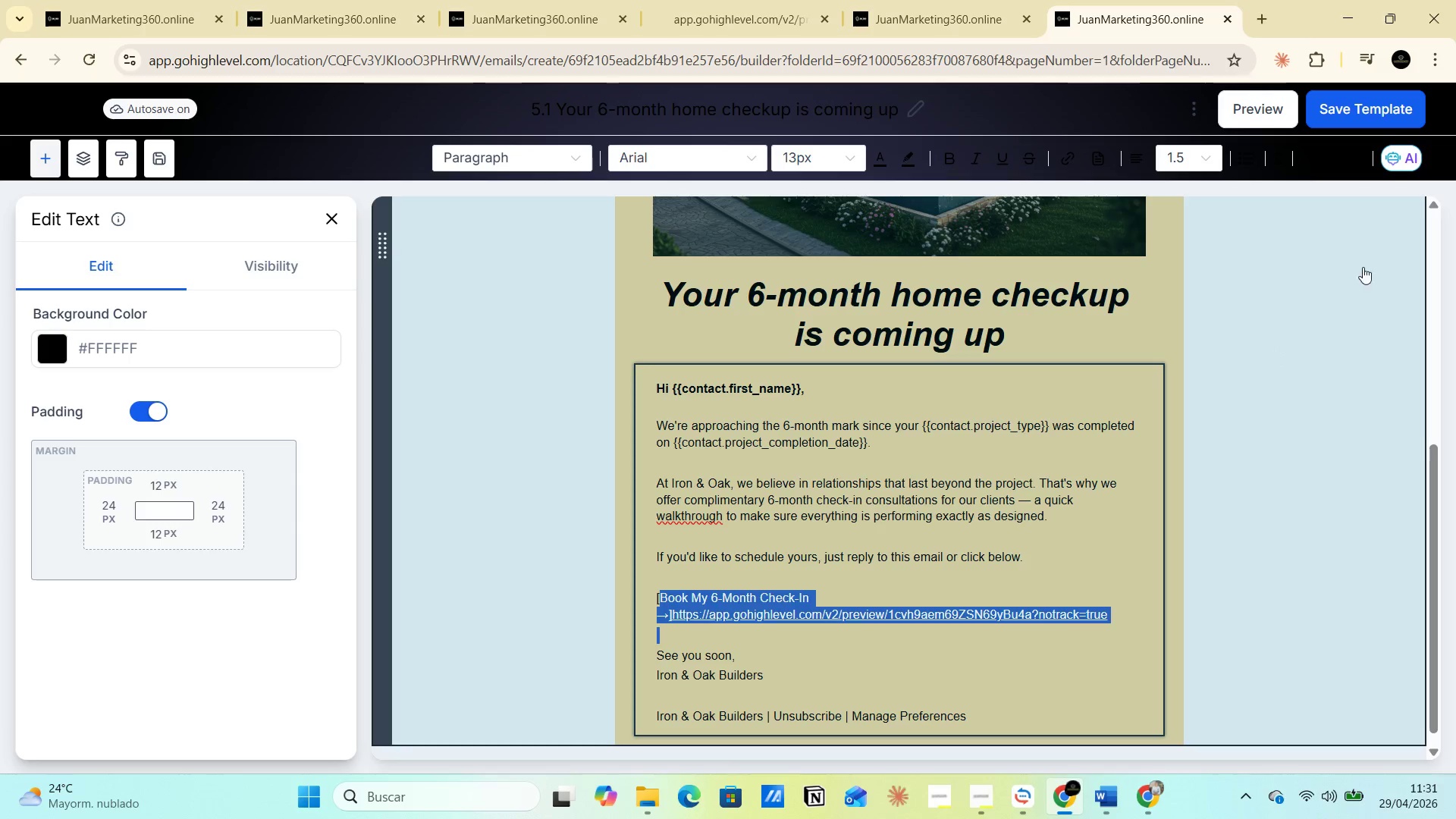 
left_click([1356, 100])
 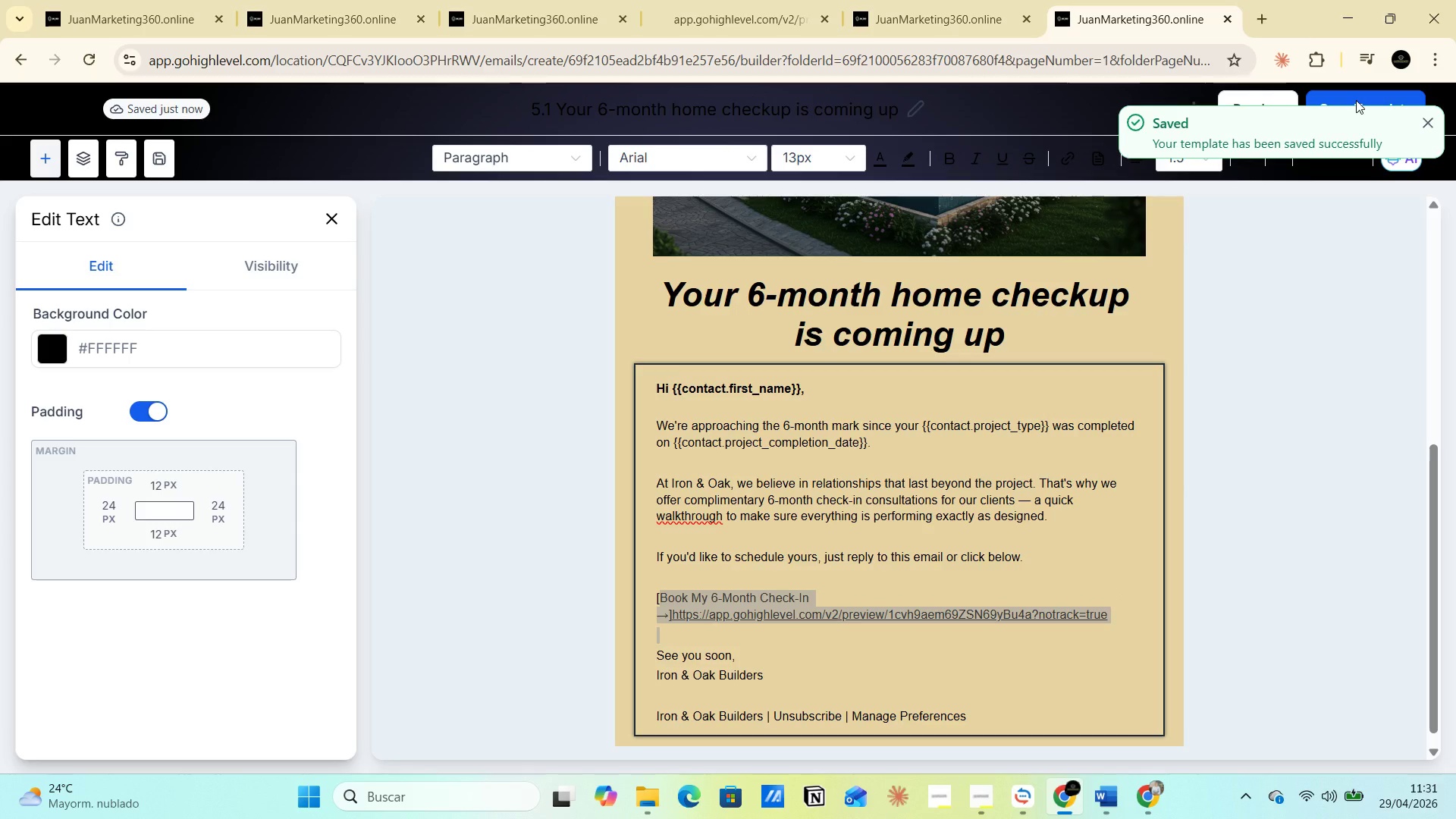 
key(PrintScreen)
 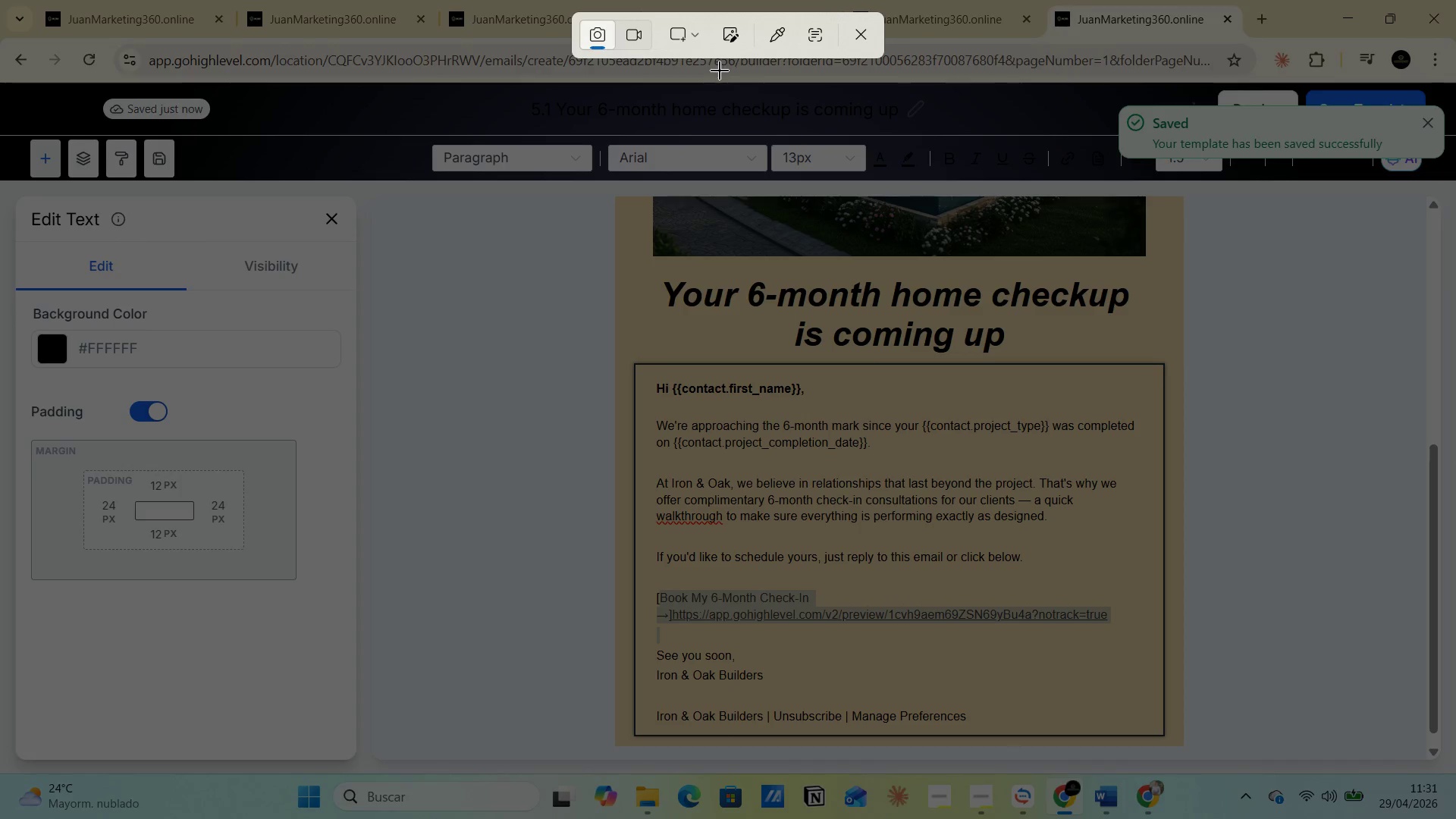 
left_click([698, 39])
 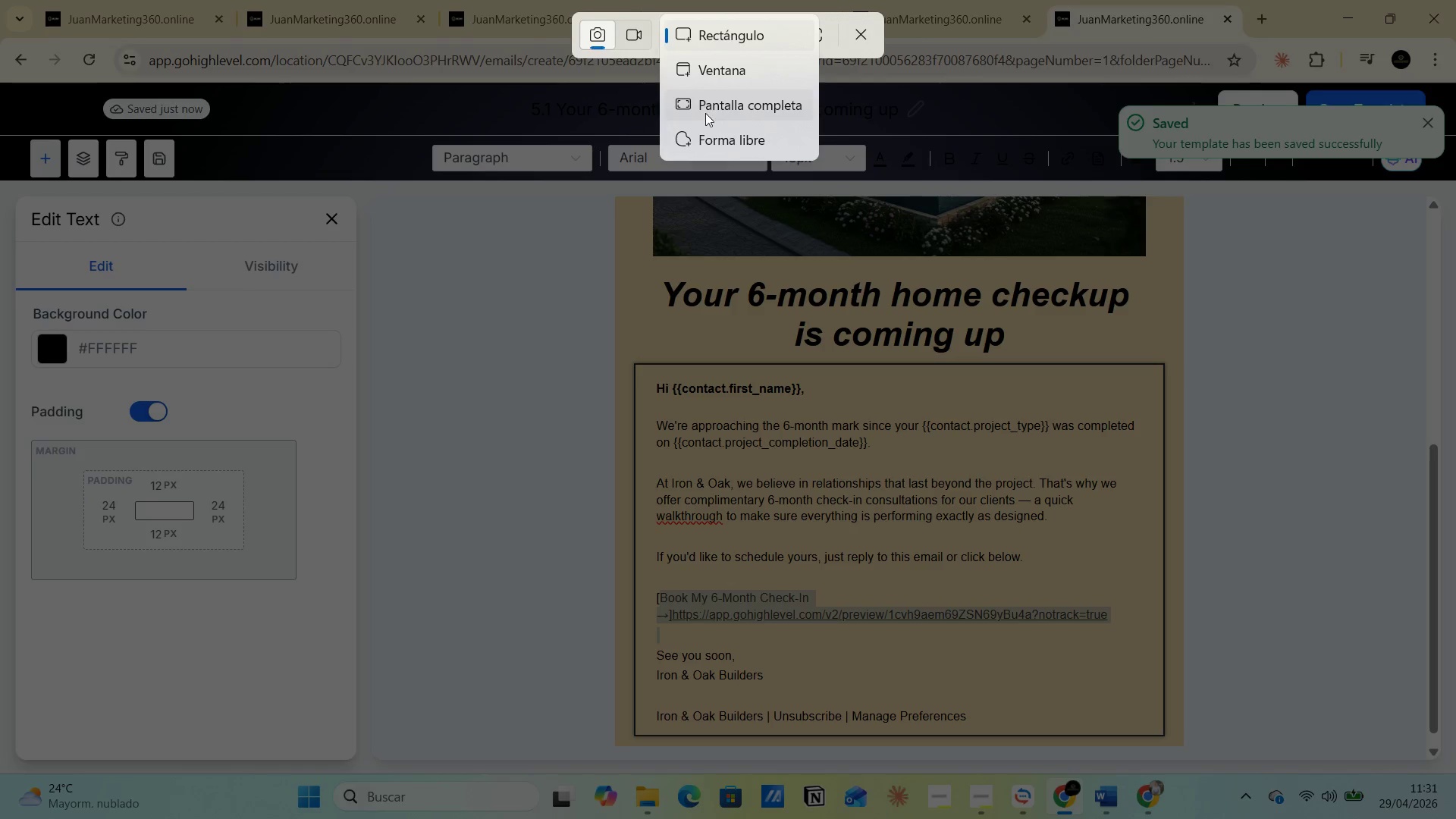 
left_click([707, 115])
 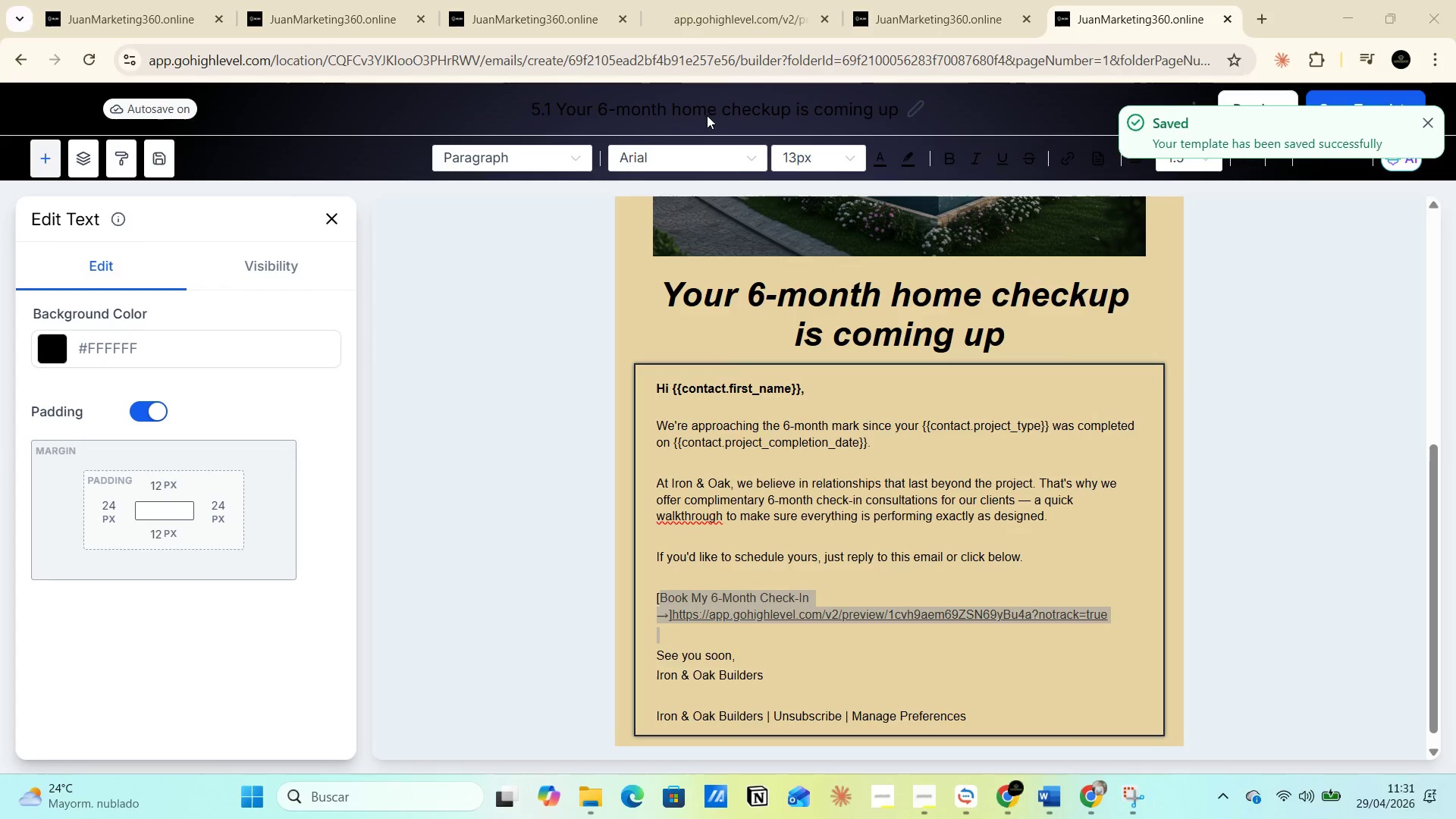 
key(Alt+AltLeft)
 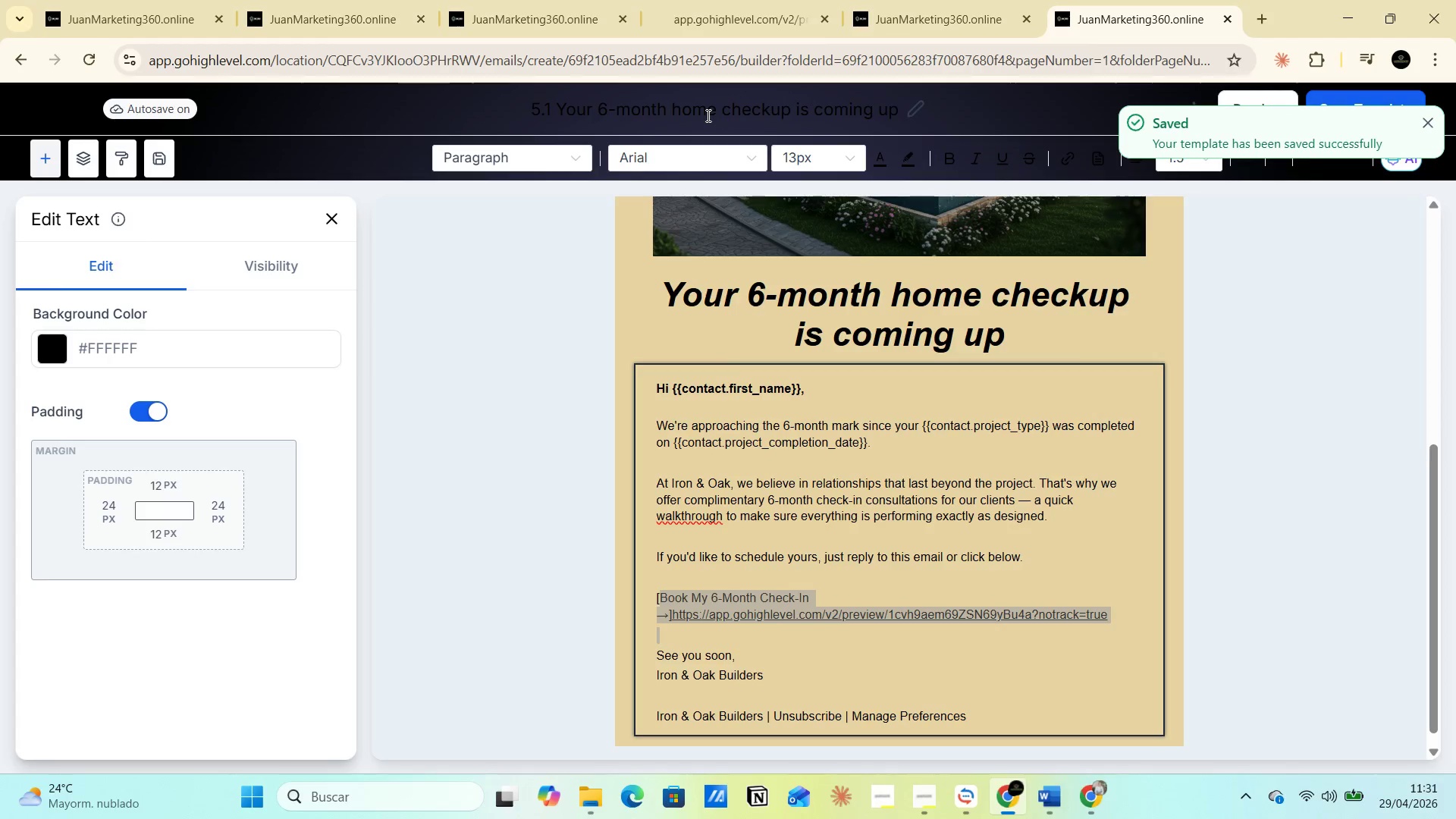 
key(Alt+Tab)
 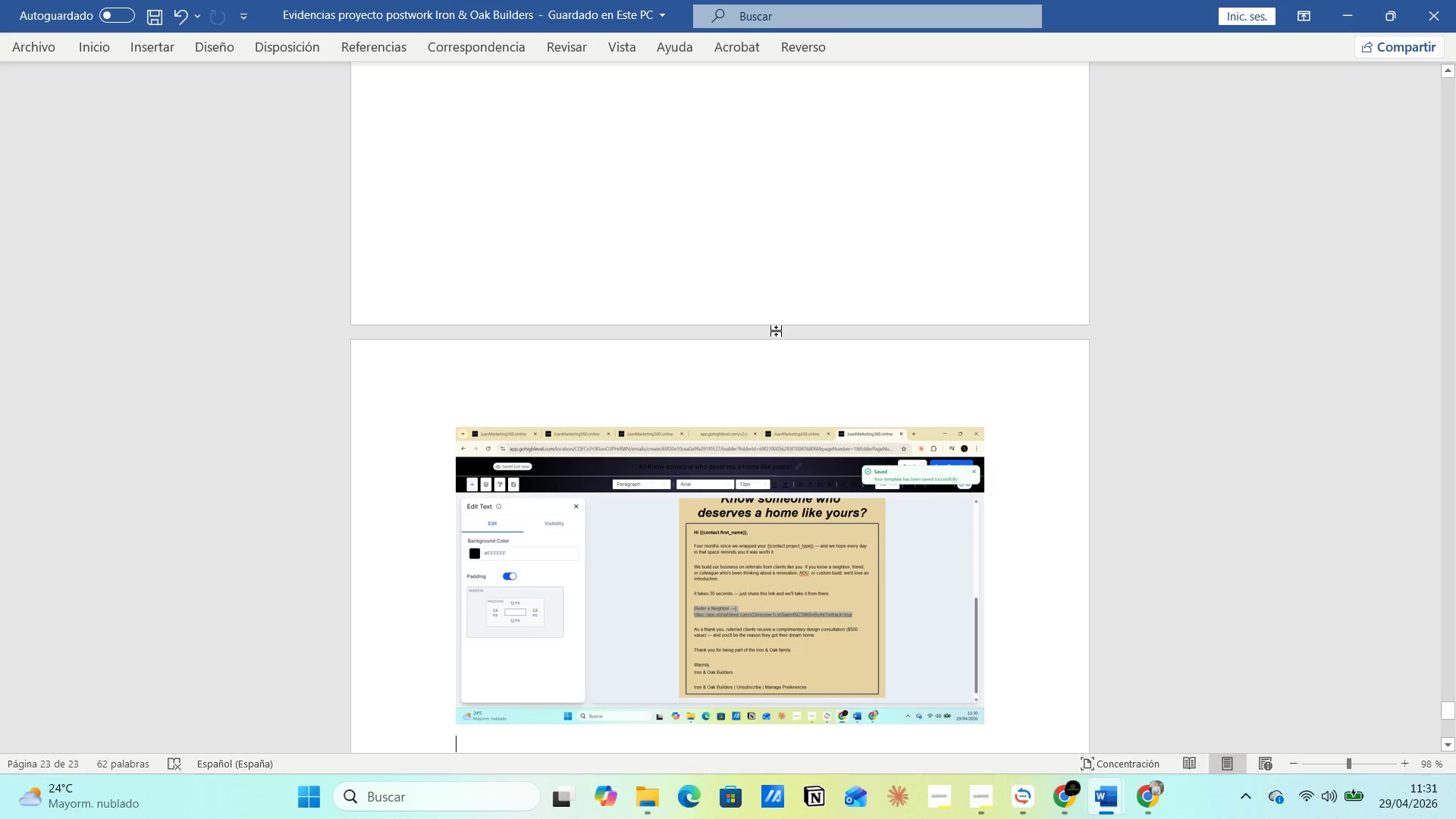 
key(Control+V)
 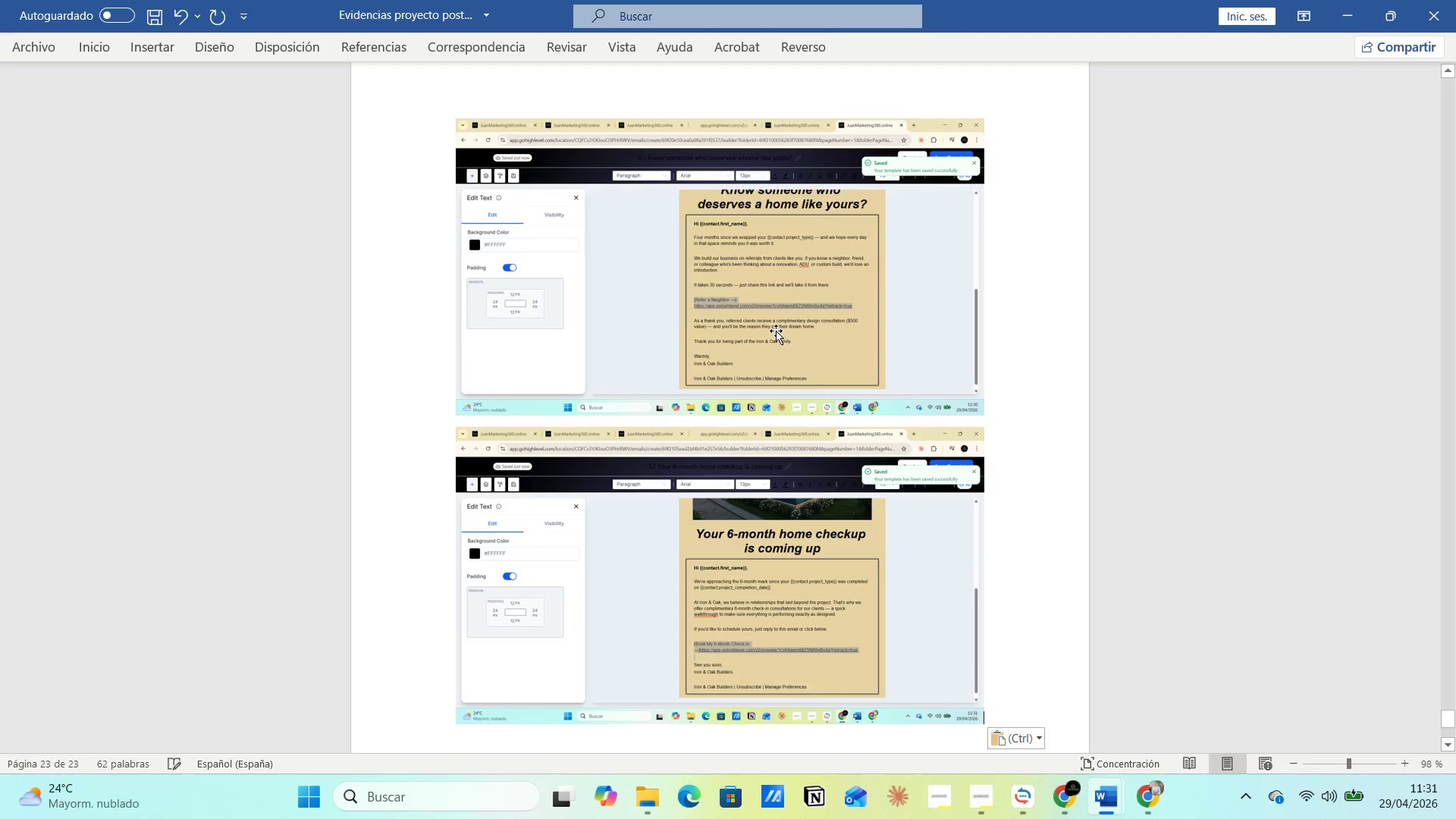 
key(Alt+AltLeft)
 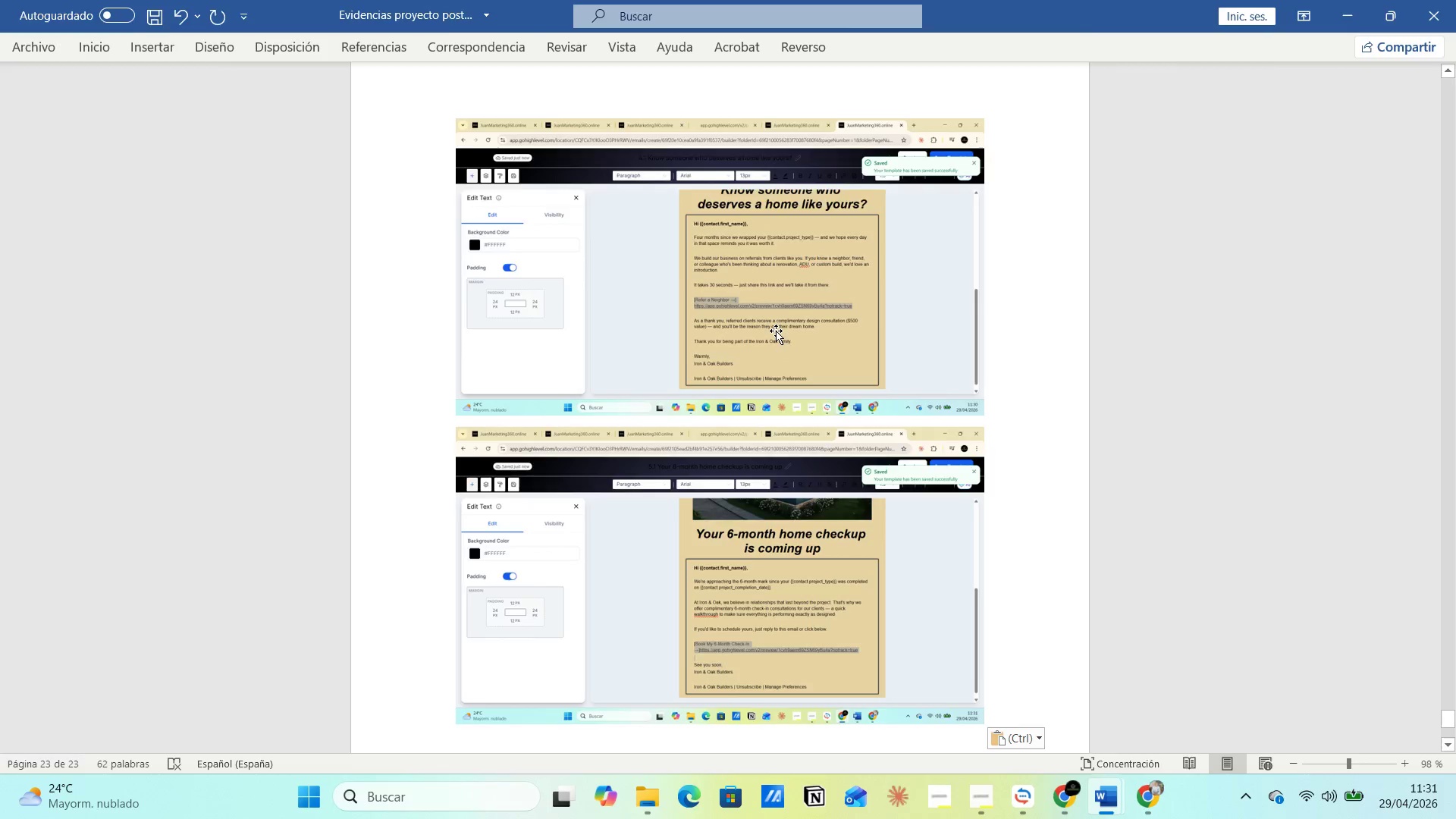 
key(Alt+Tab)
 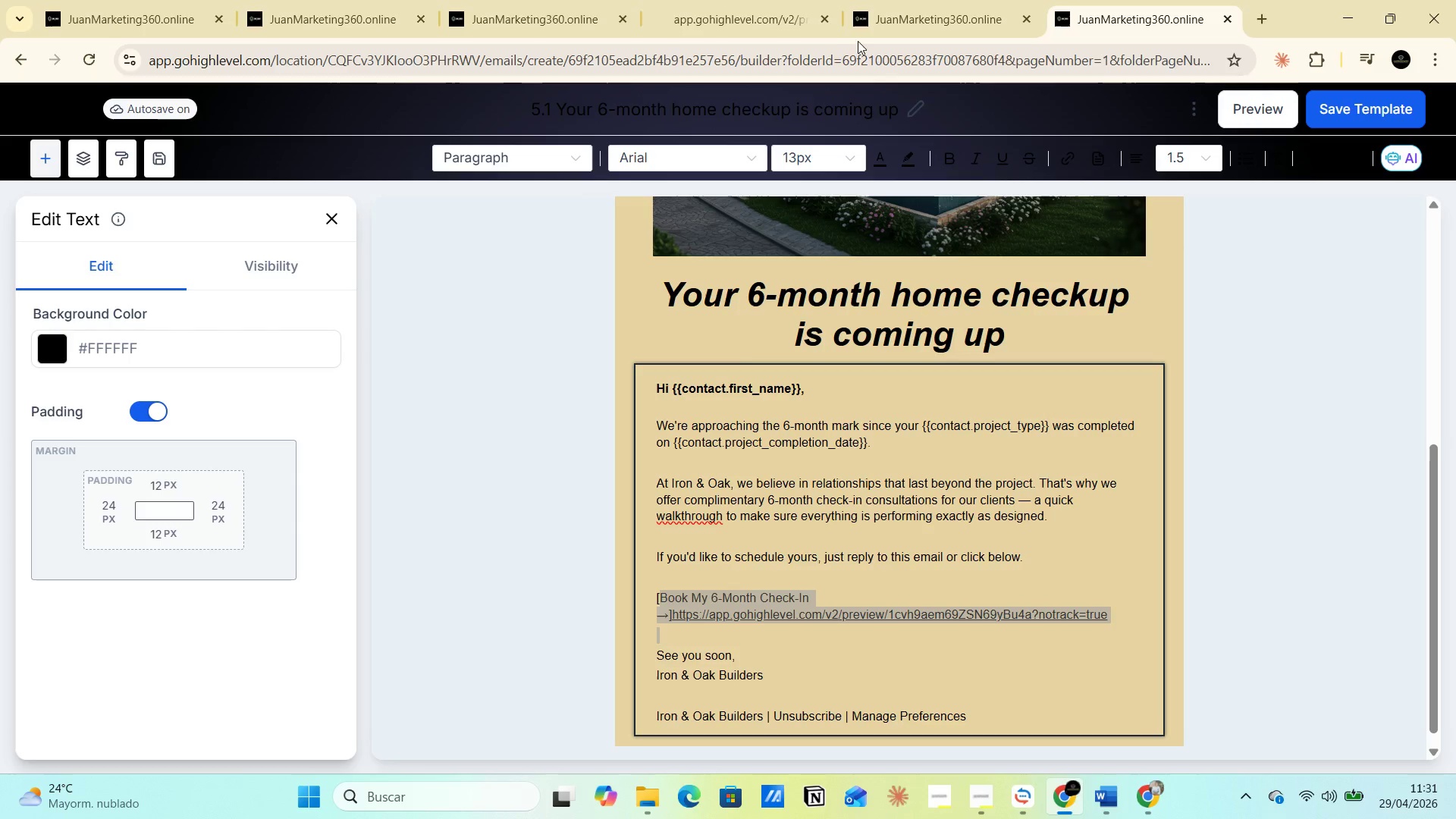 
left_click([705, 7])
 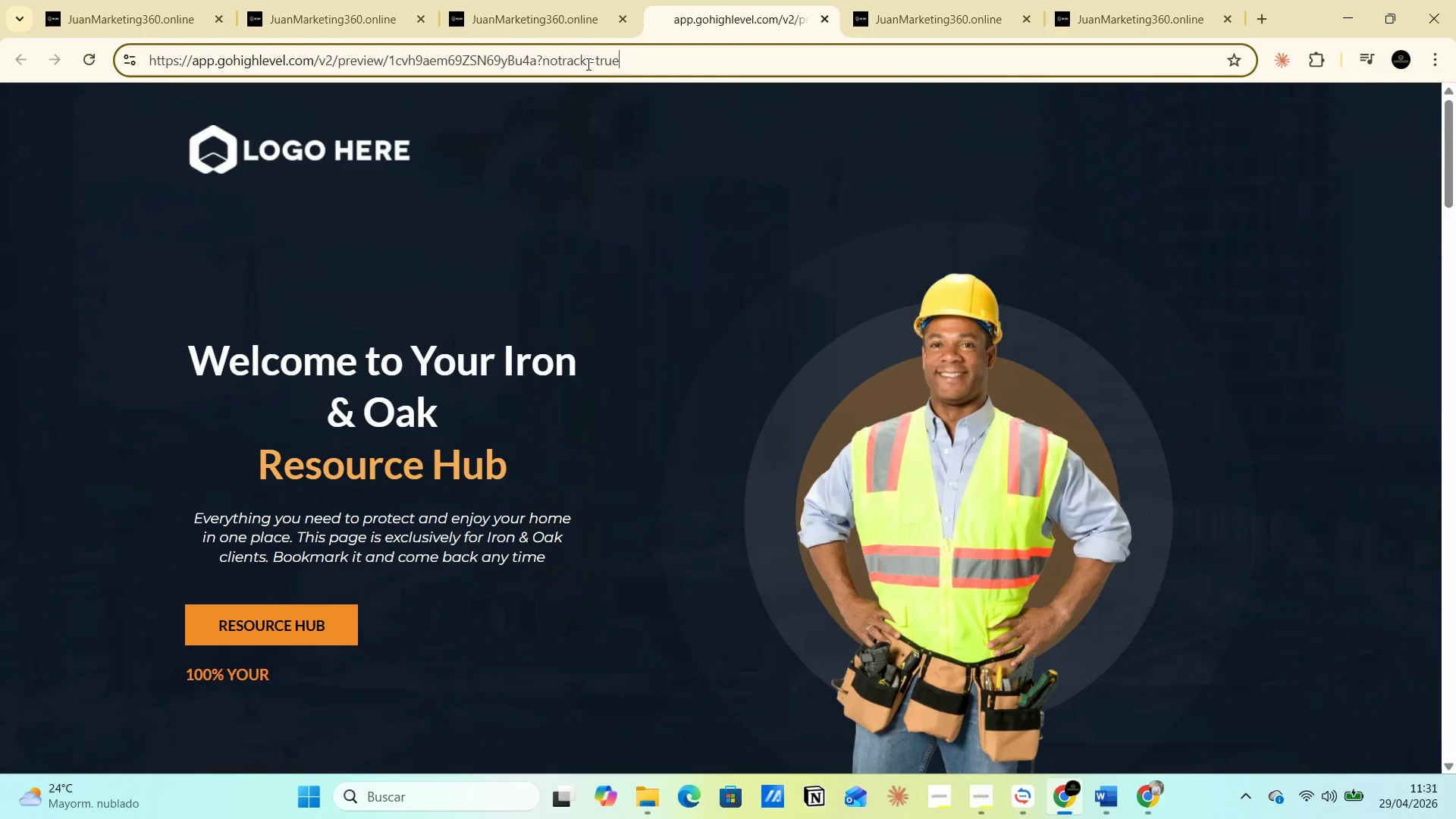 
double_click([614, 58])
 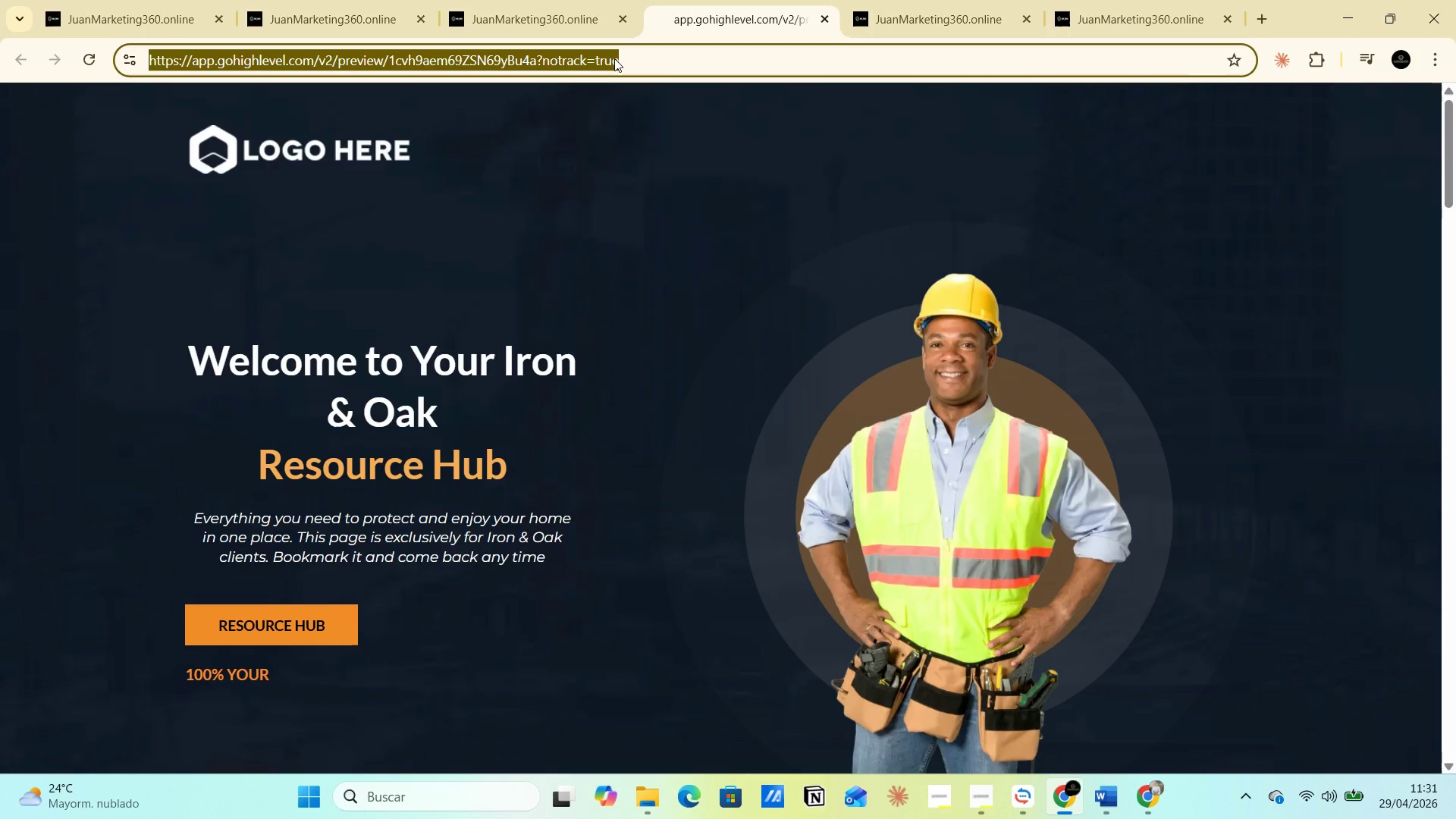 
triple_click([614, 58])
 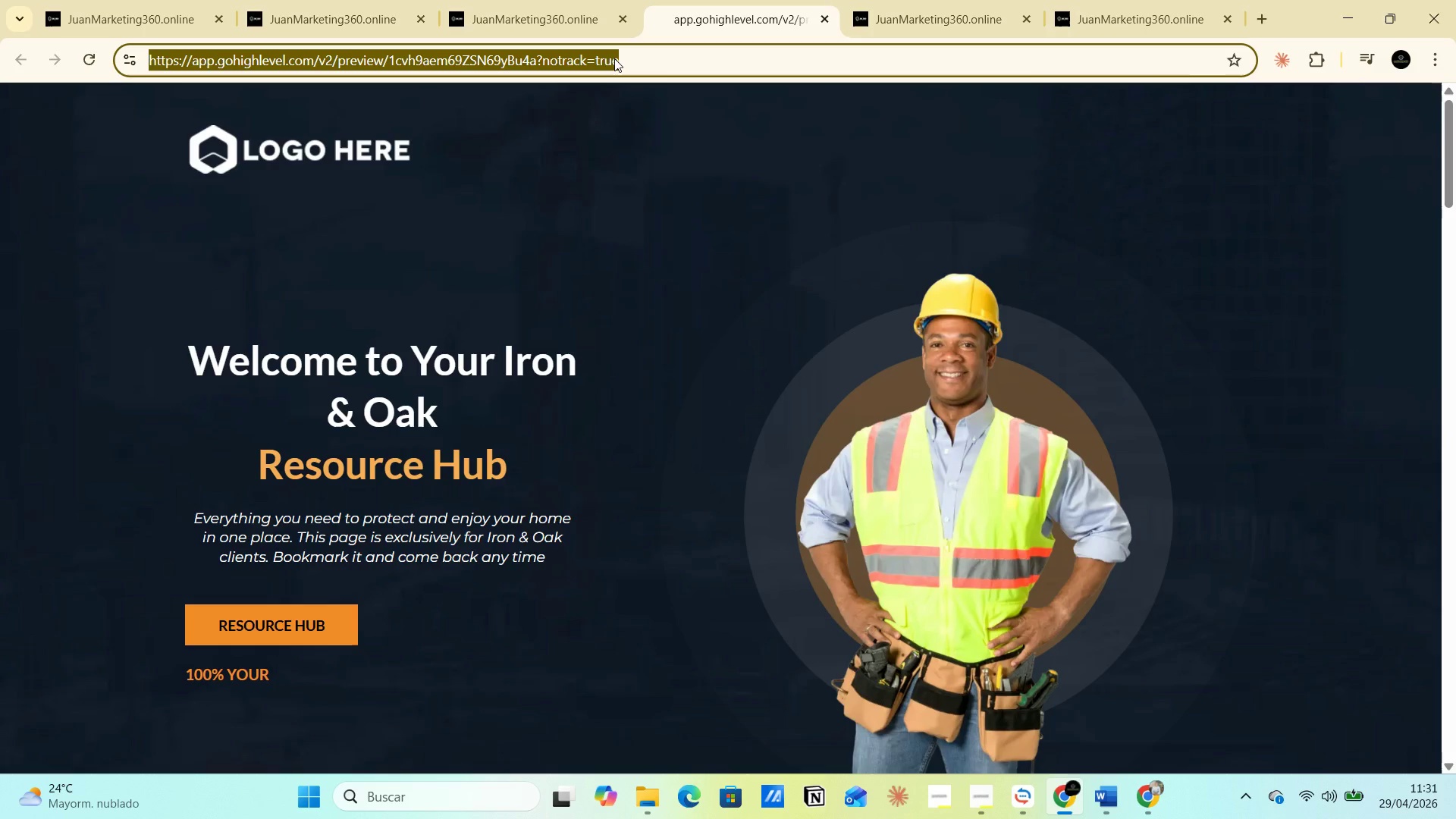 
key(Control+C)
 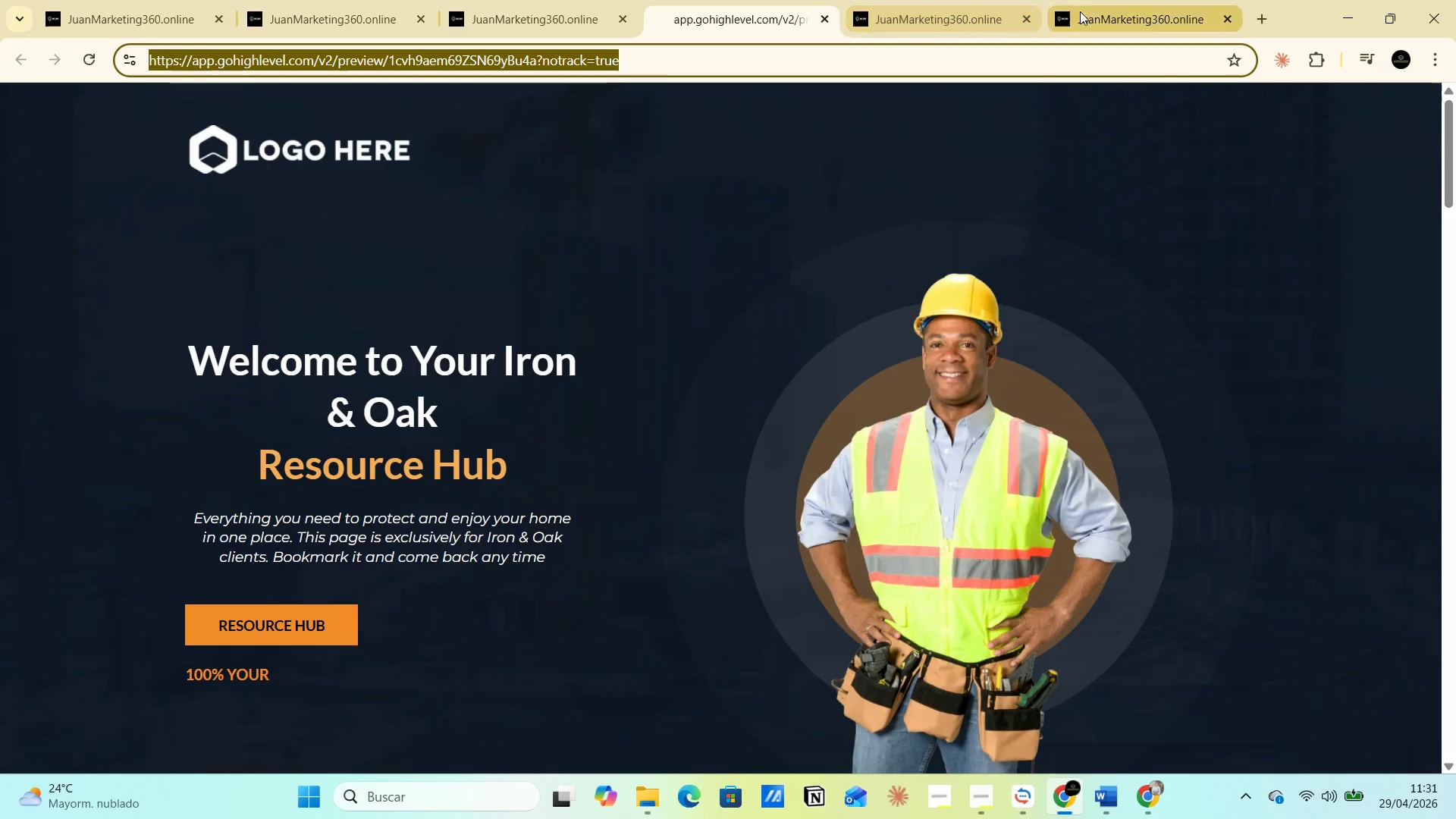 
left_click([1091, 11])
 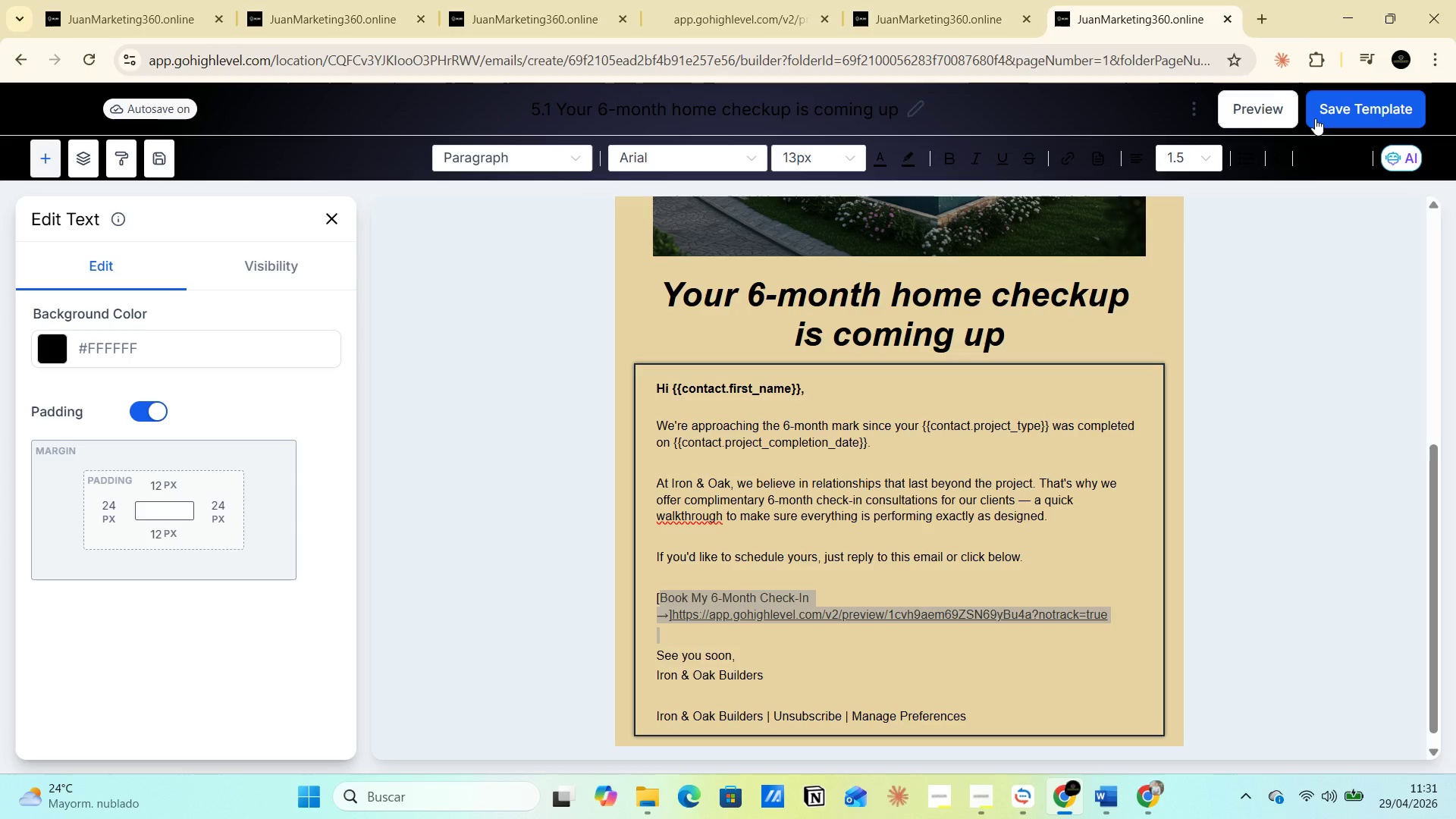 
left_click([1331, 112])
 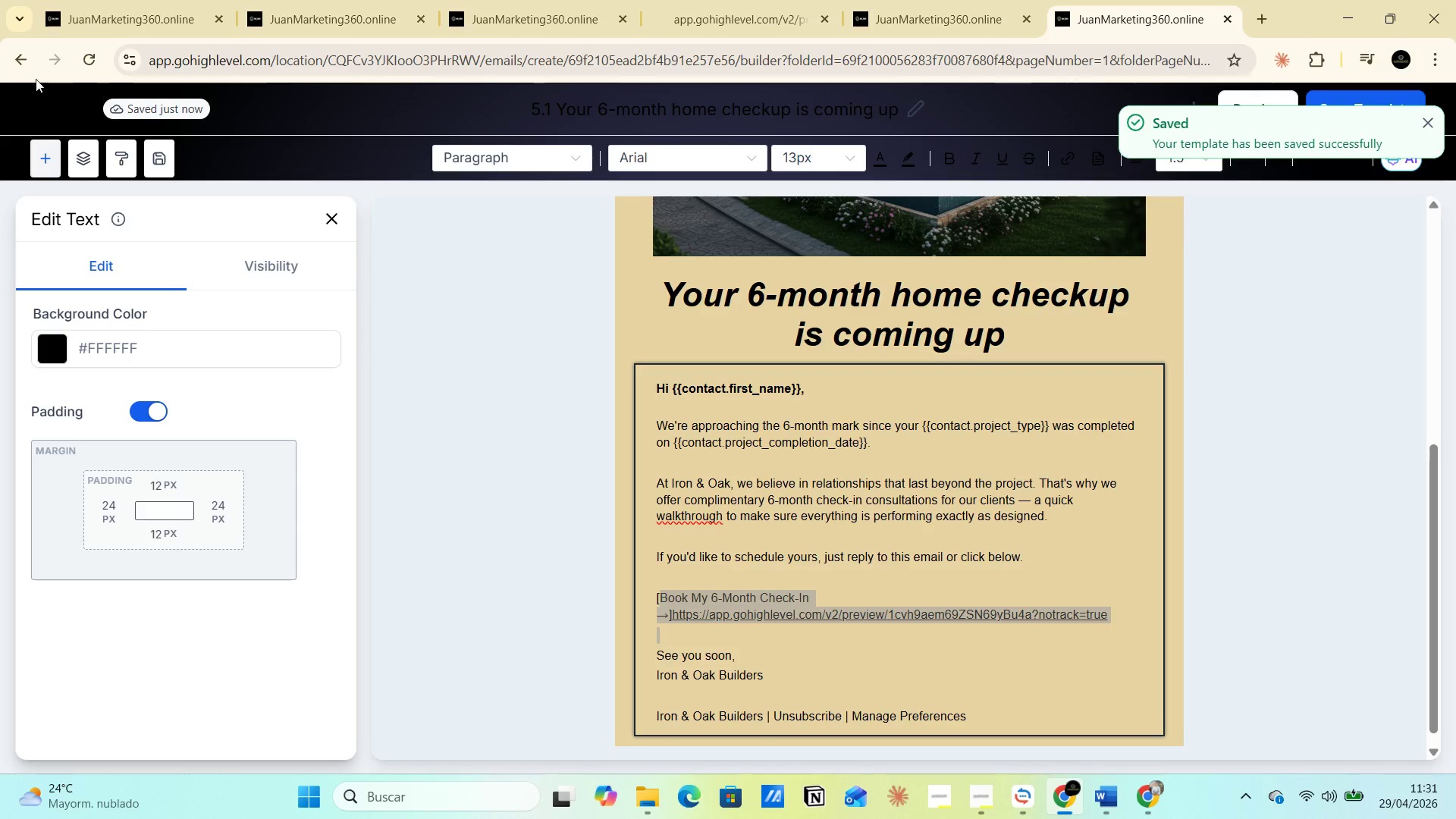 
left_click([19, 56])
 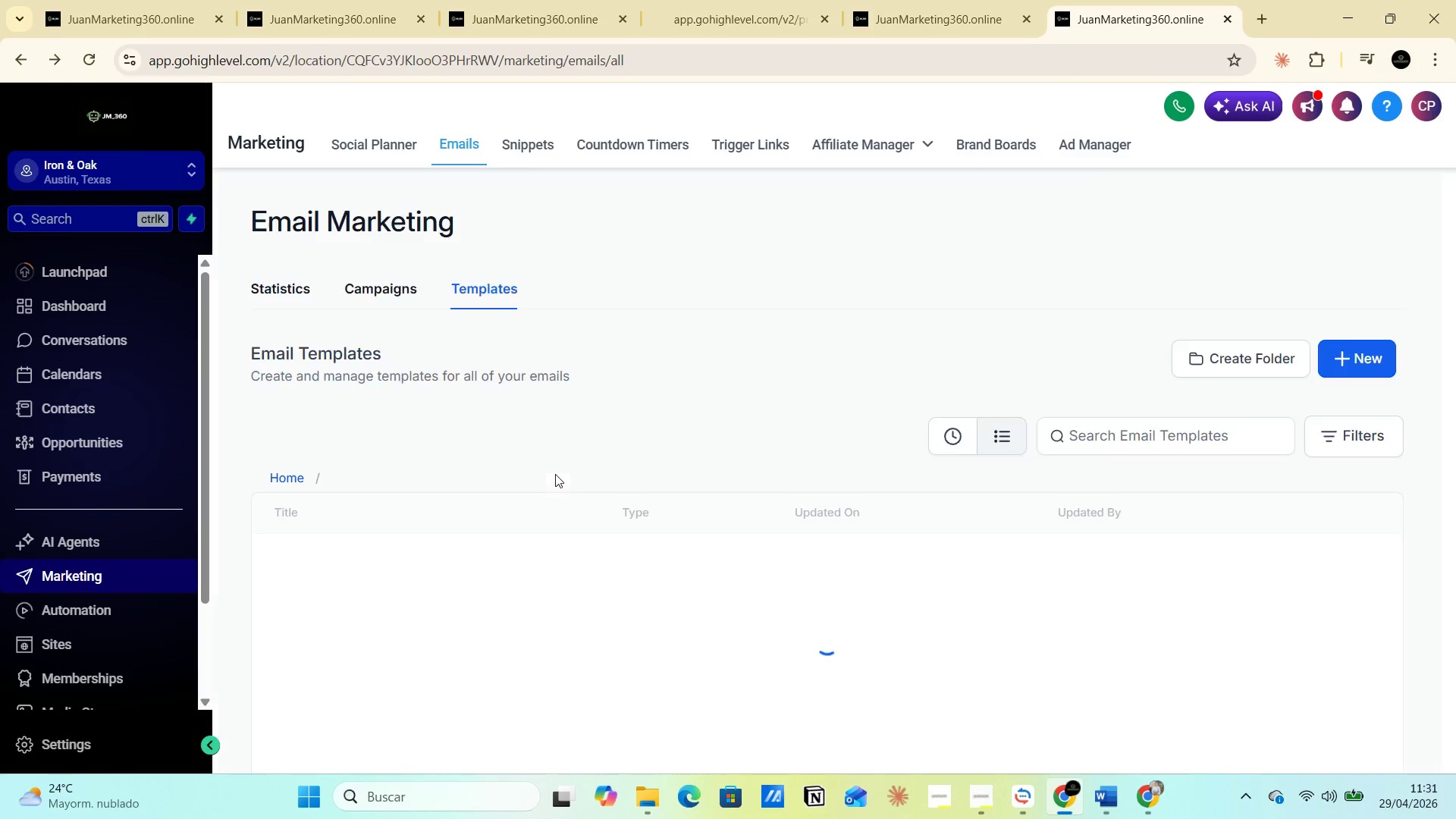 
scroll: coordinate [507, 499], scroll_direction: down, amount: 4.0
 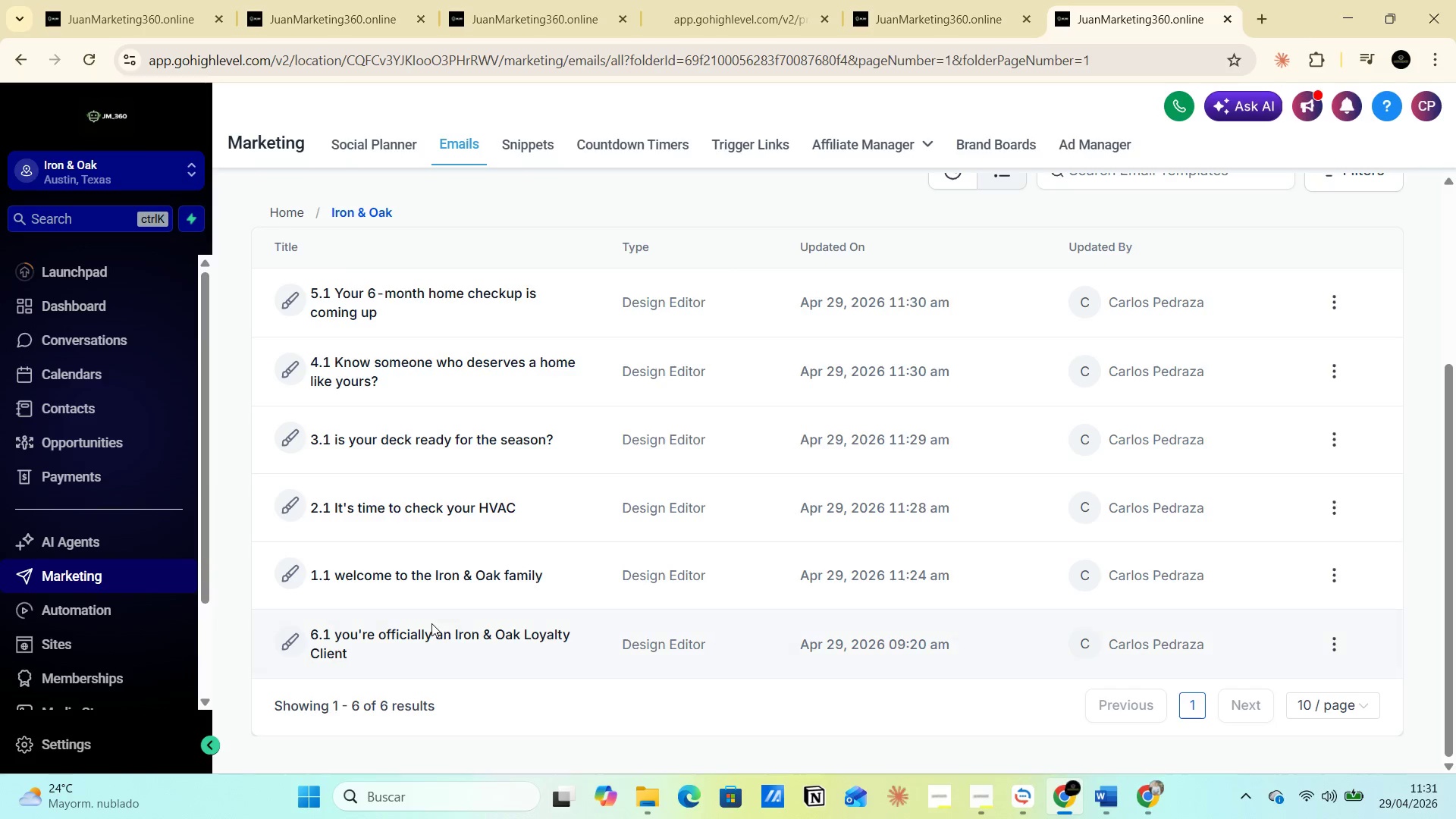 
left_click([428, 635])
 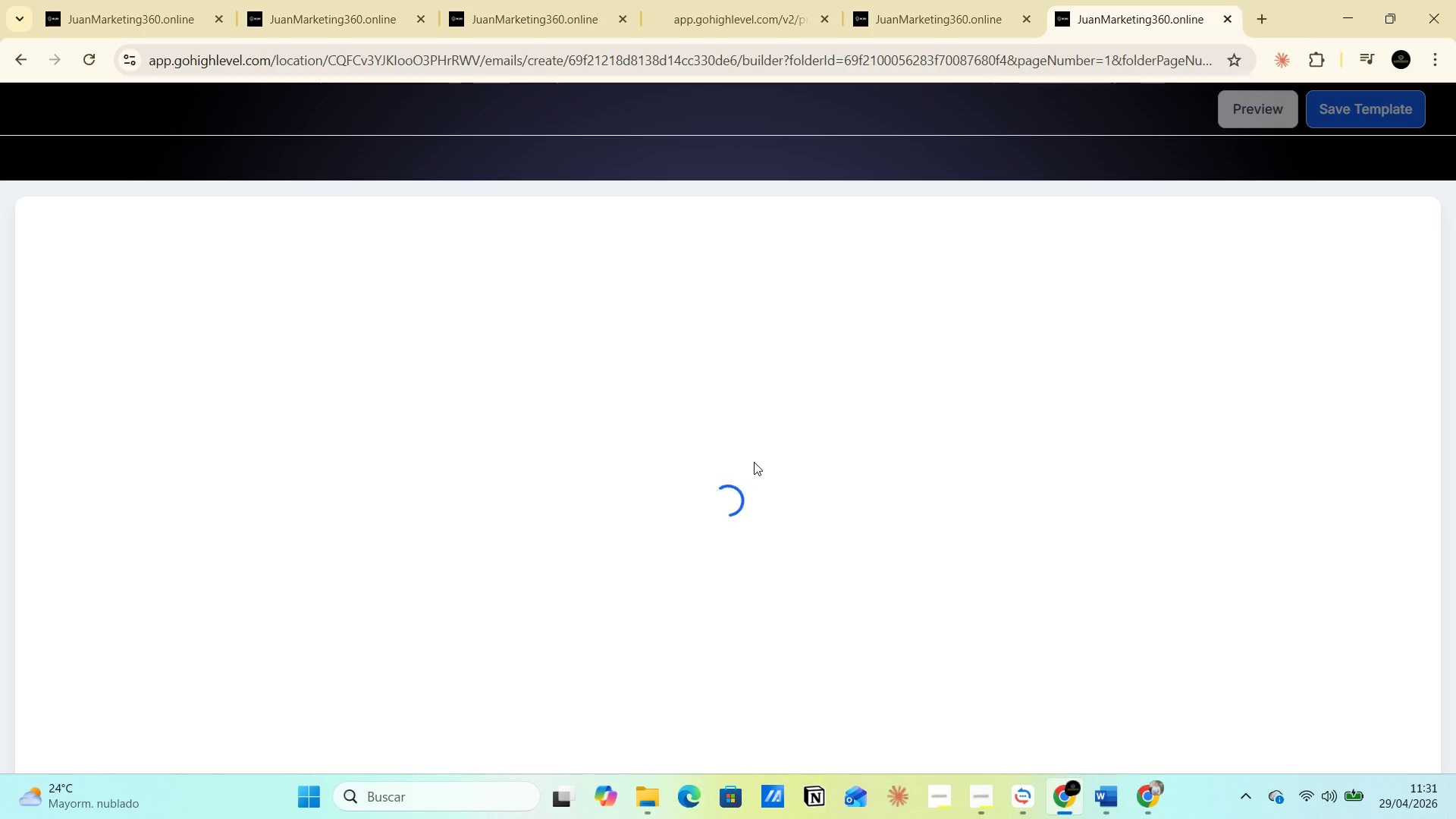 
scroll: coordinate [752, 538], scroll_direction: down, amount: 7.0
 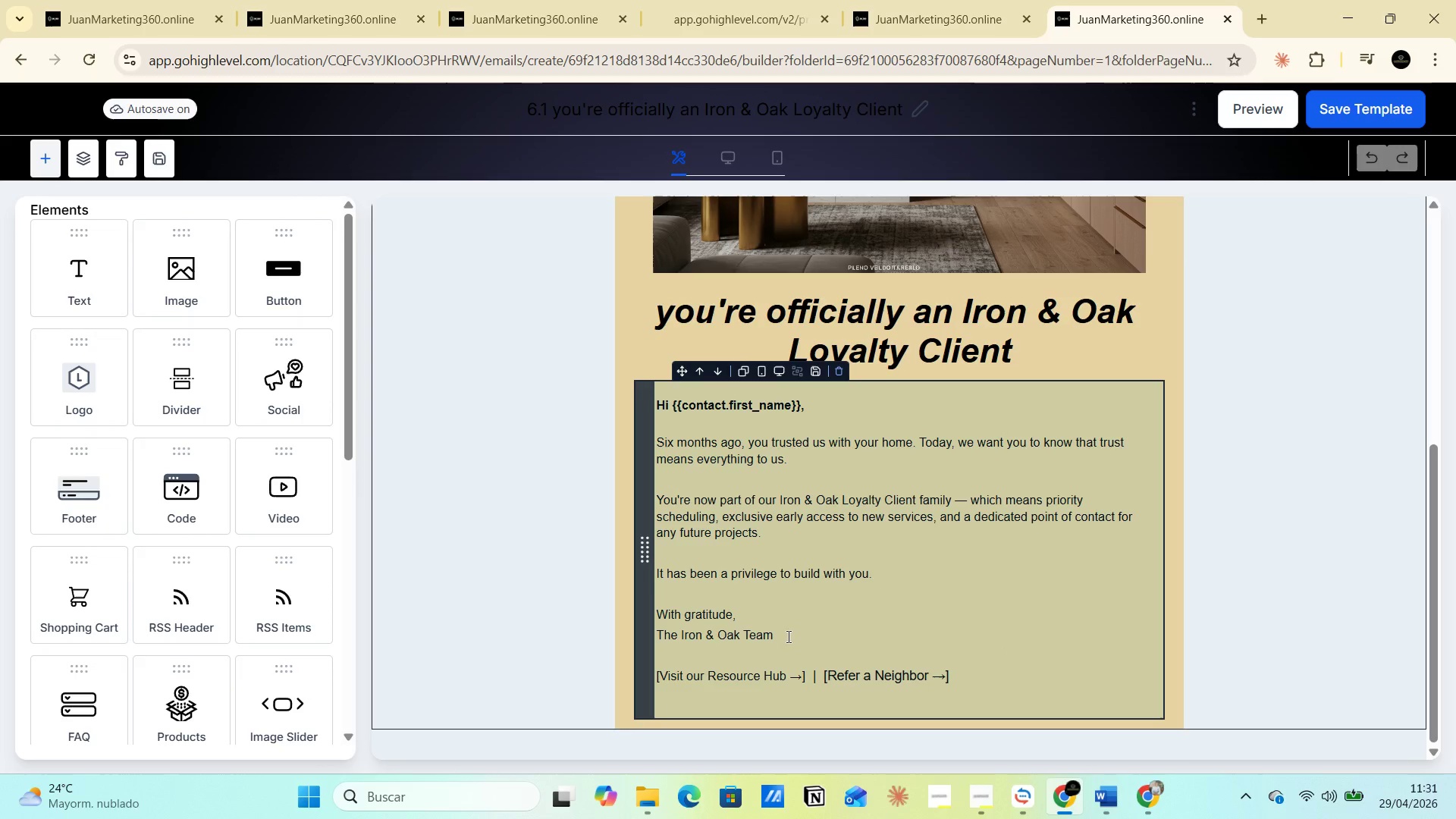 
left_click([974, 678])
 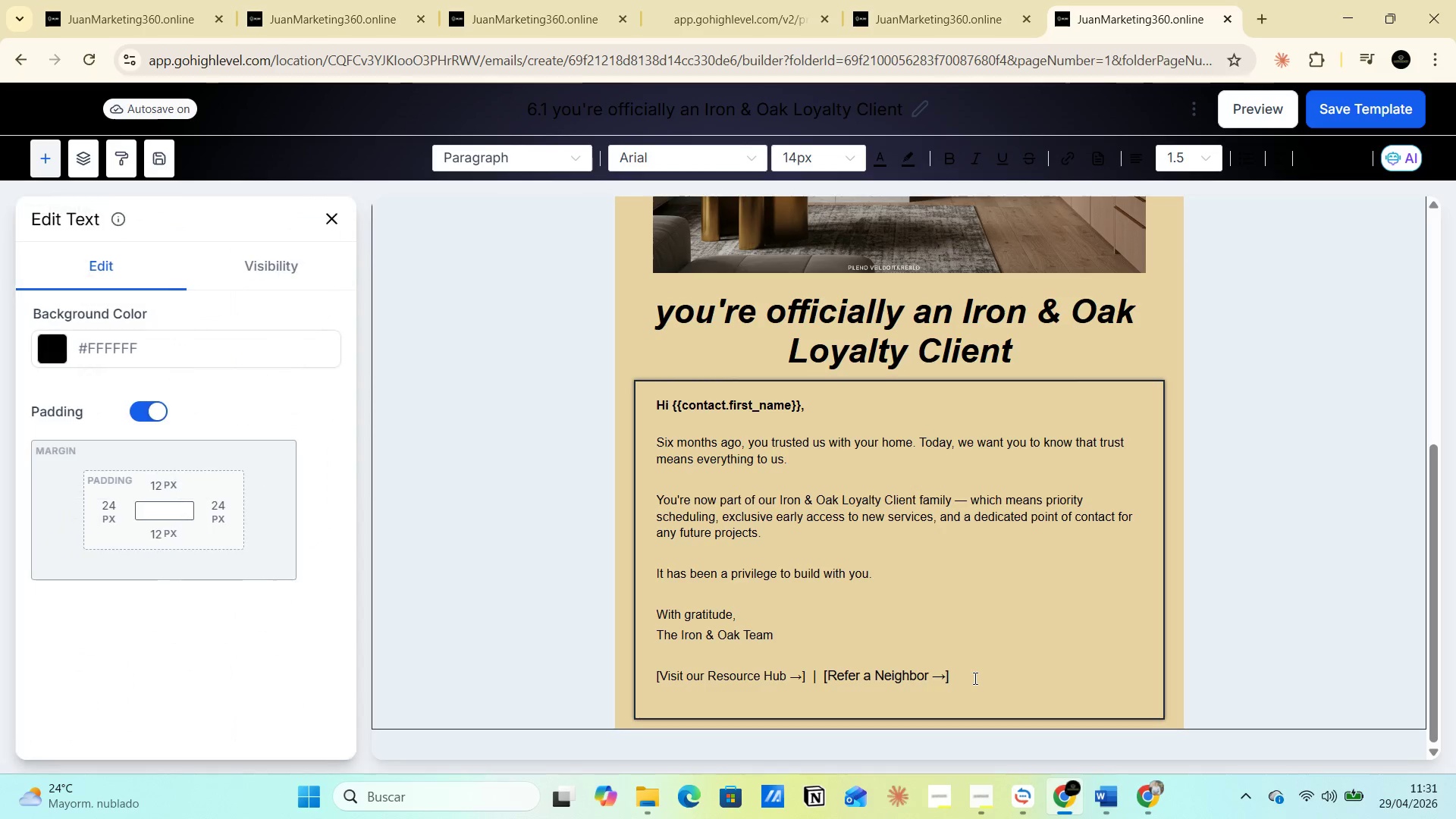 
left_click([974, 678])
 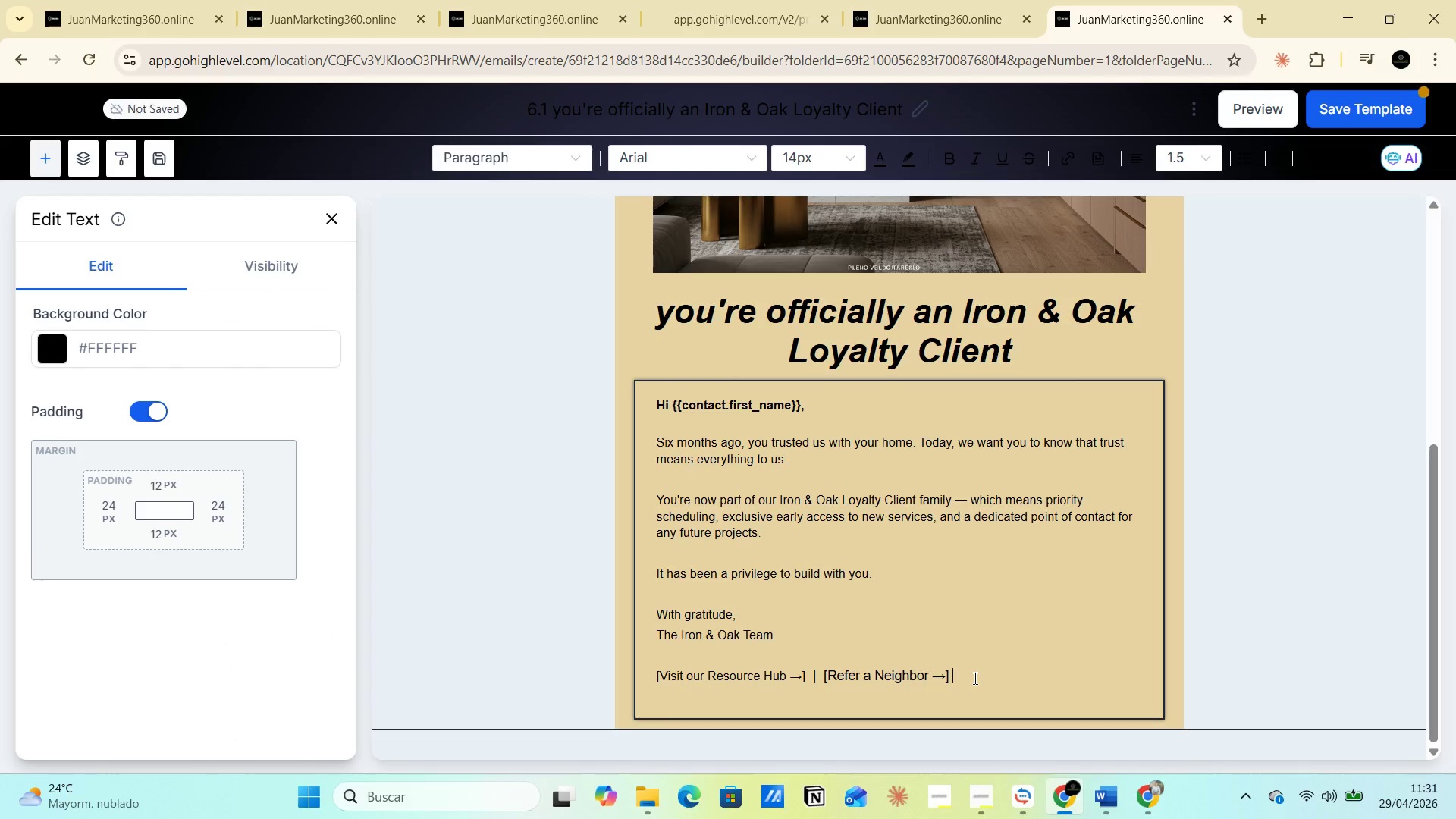 
key(Space)
 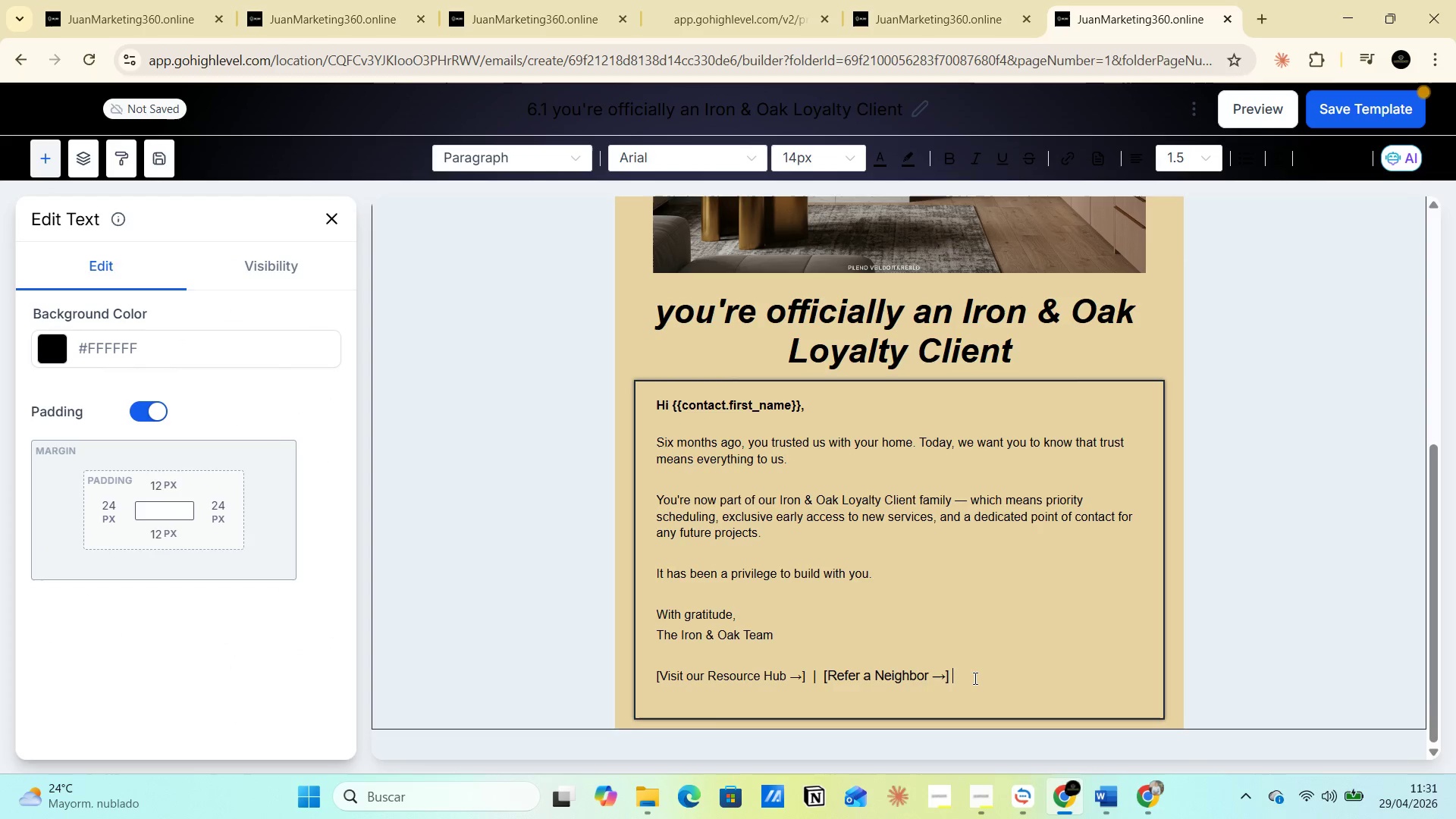 
key(Space)
 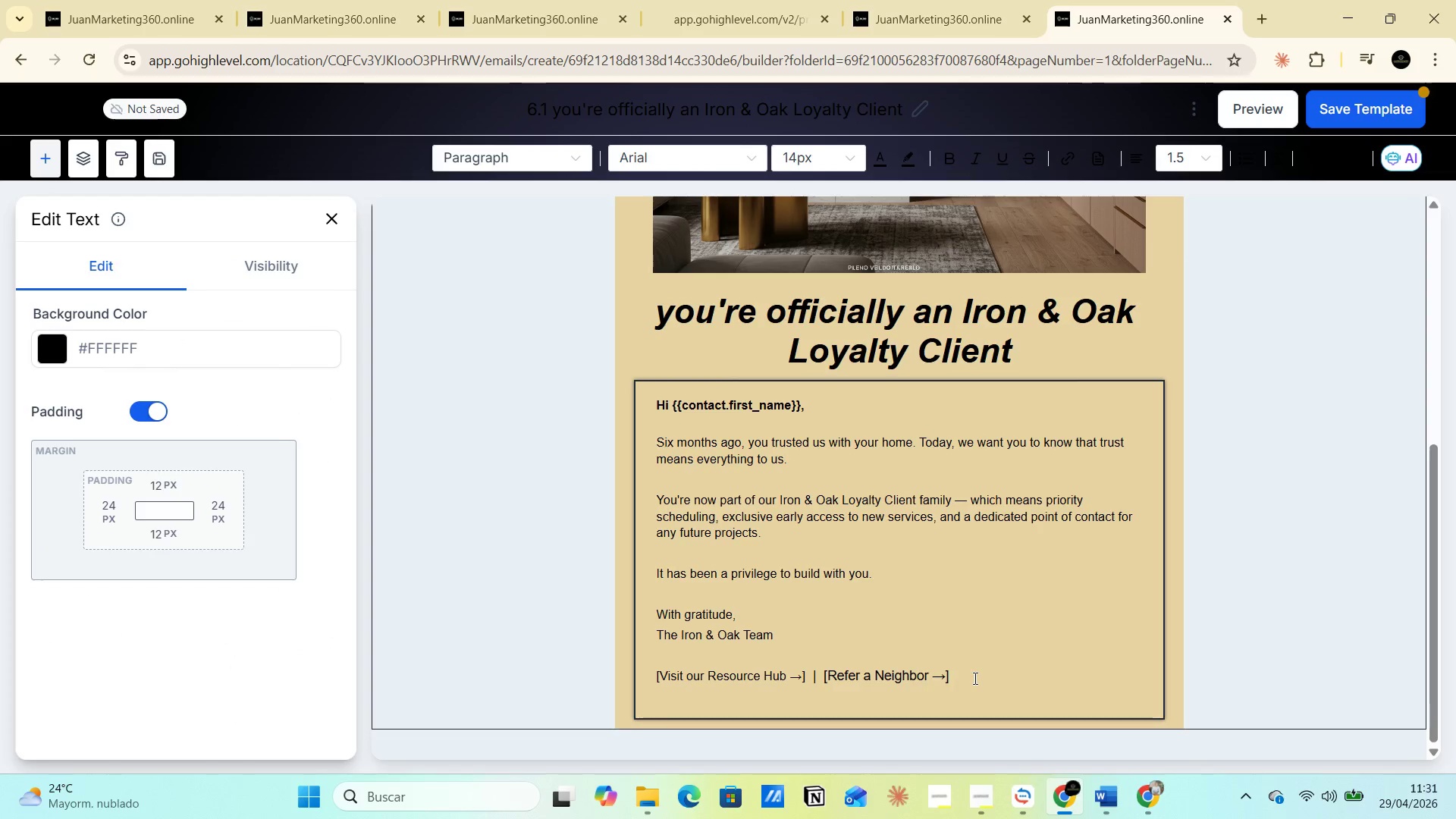 
key(Control+V)
 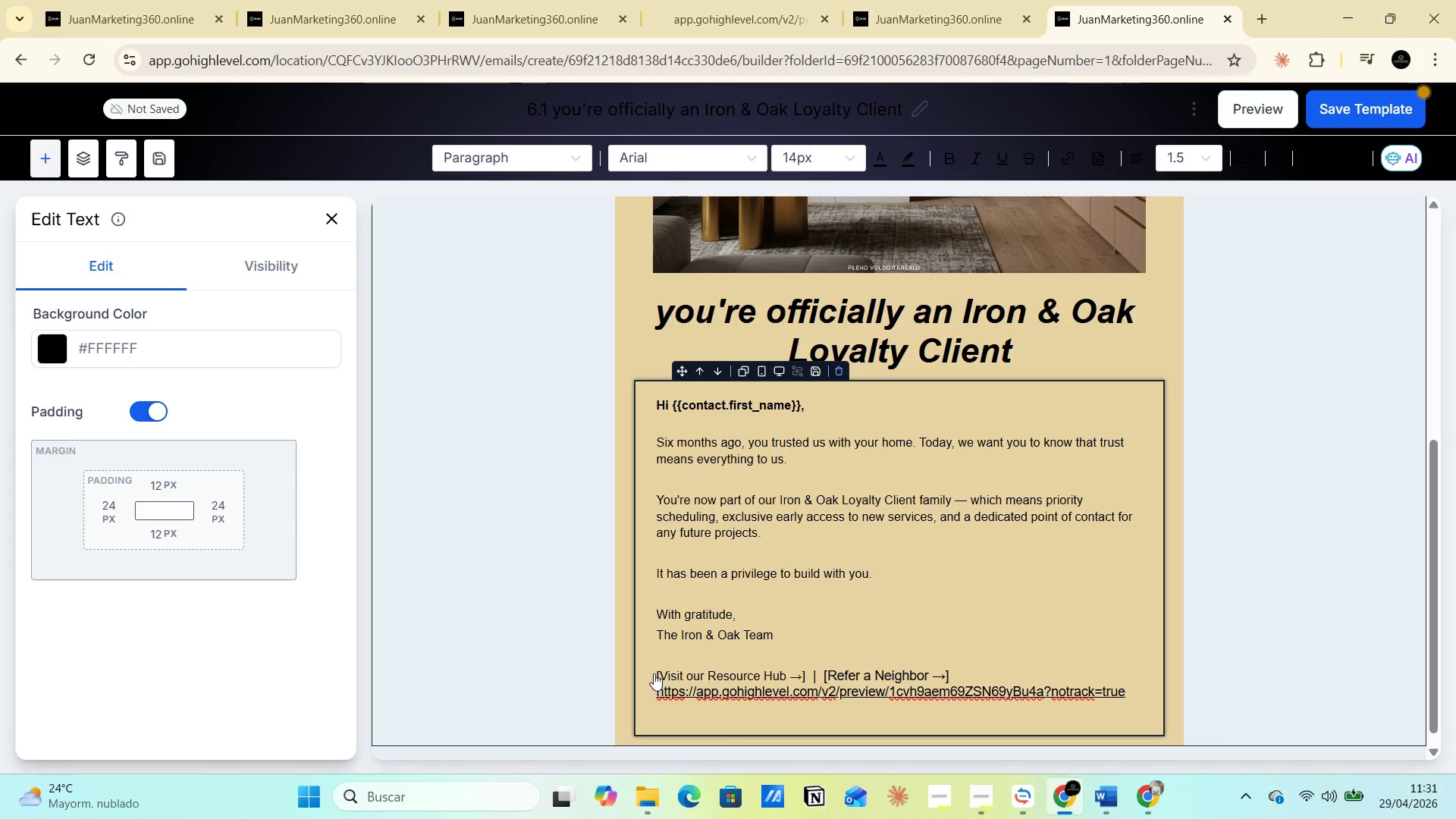 
left_click_drag(start_coordinate=[657, 671], to_coordinate=[1135, 711])
 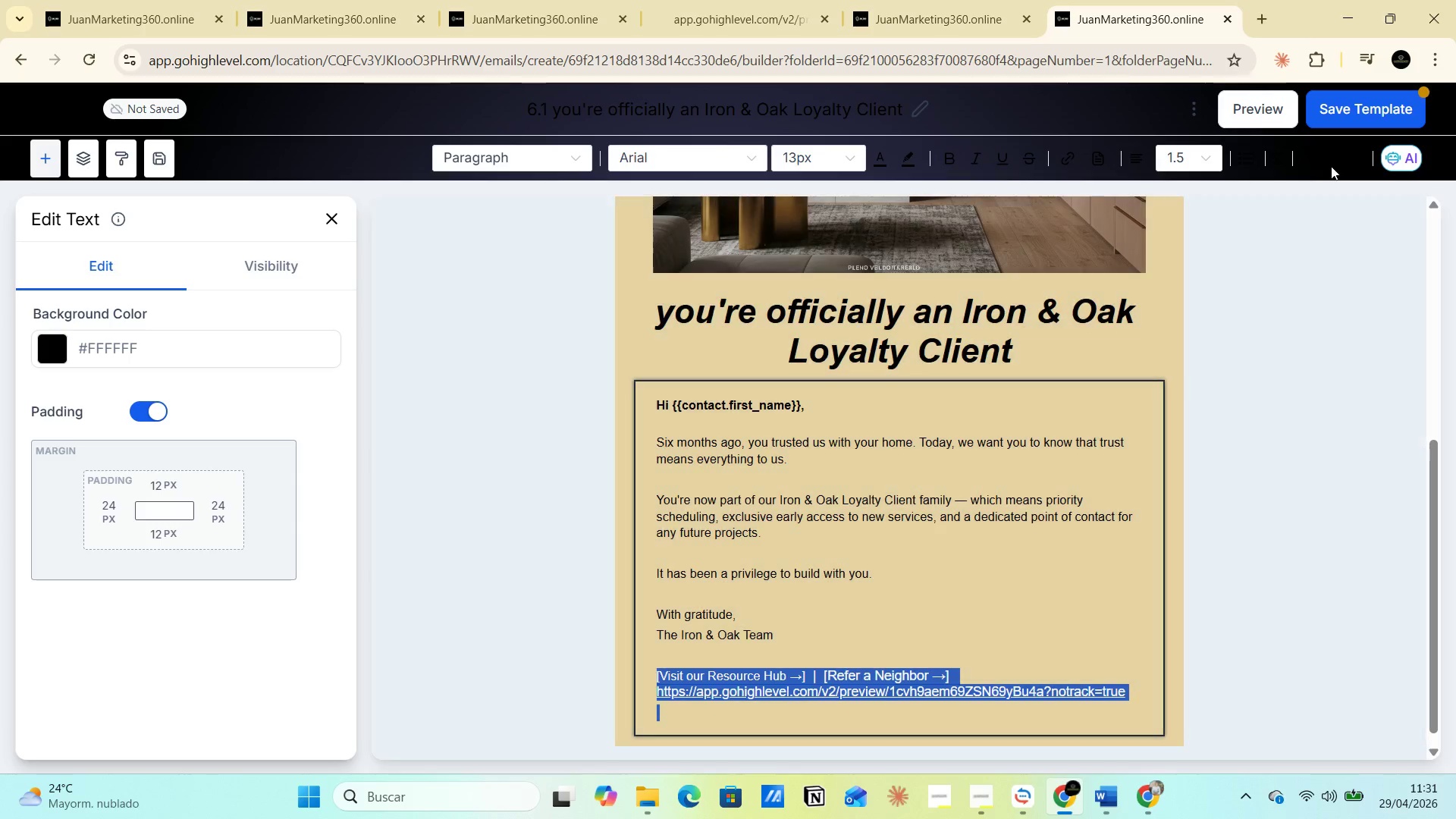 
left_click([1341, 110])
 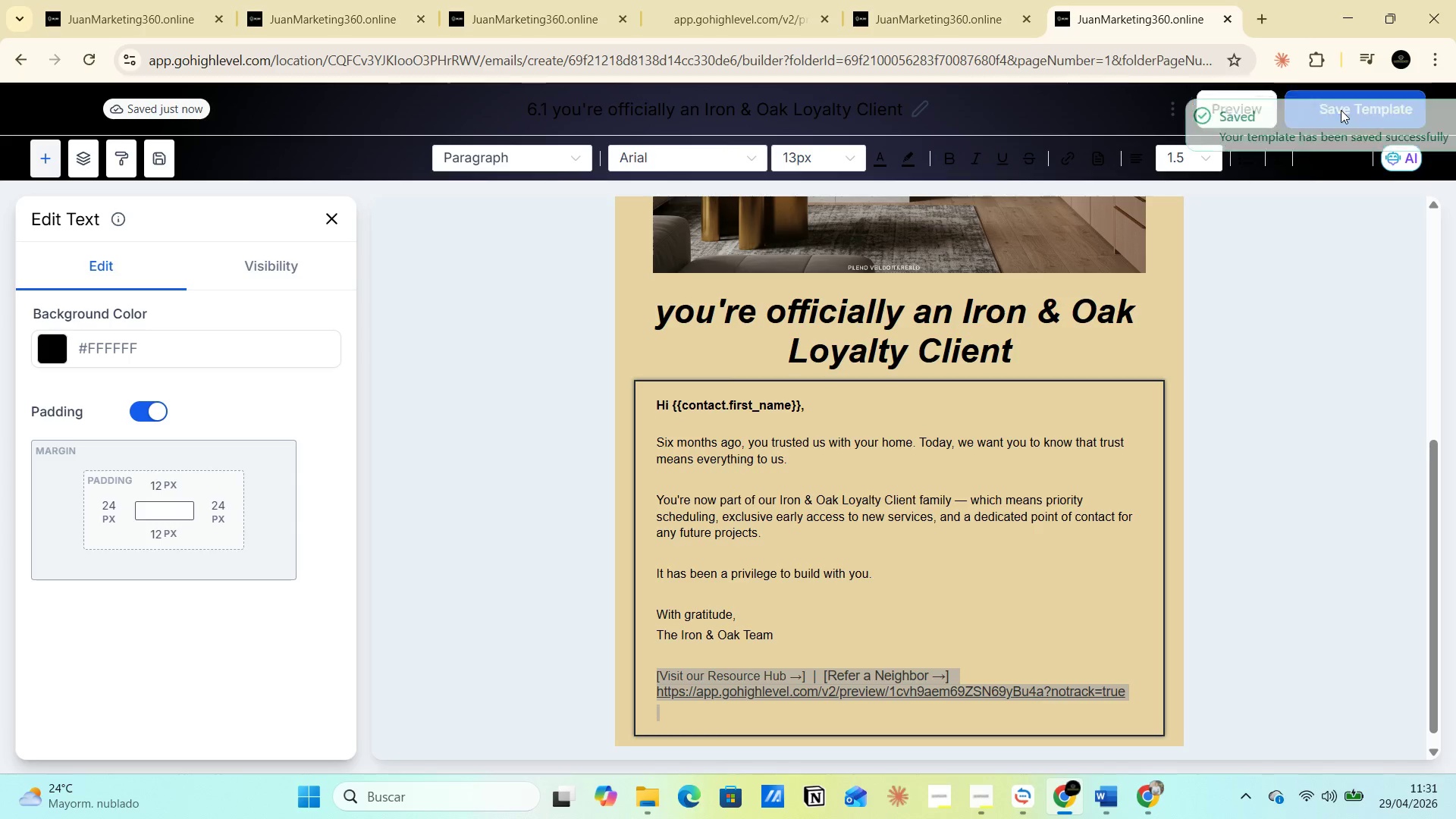 
key(PrintScreen)
 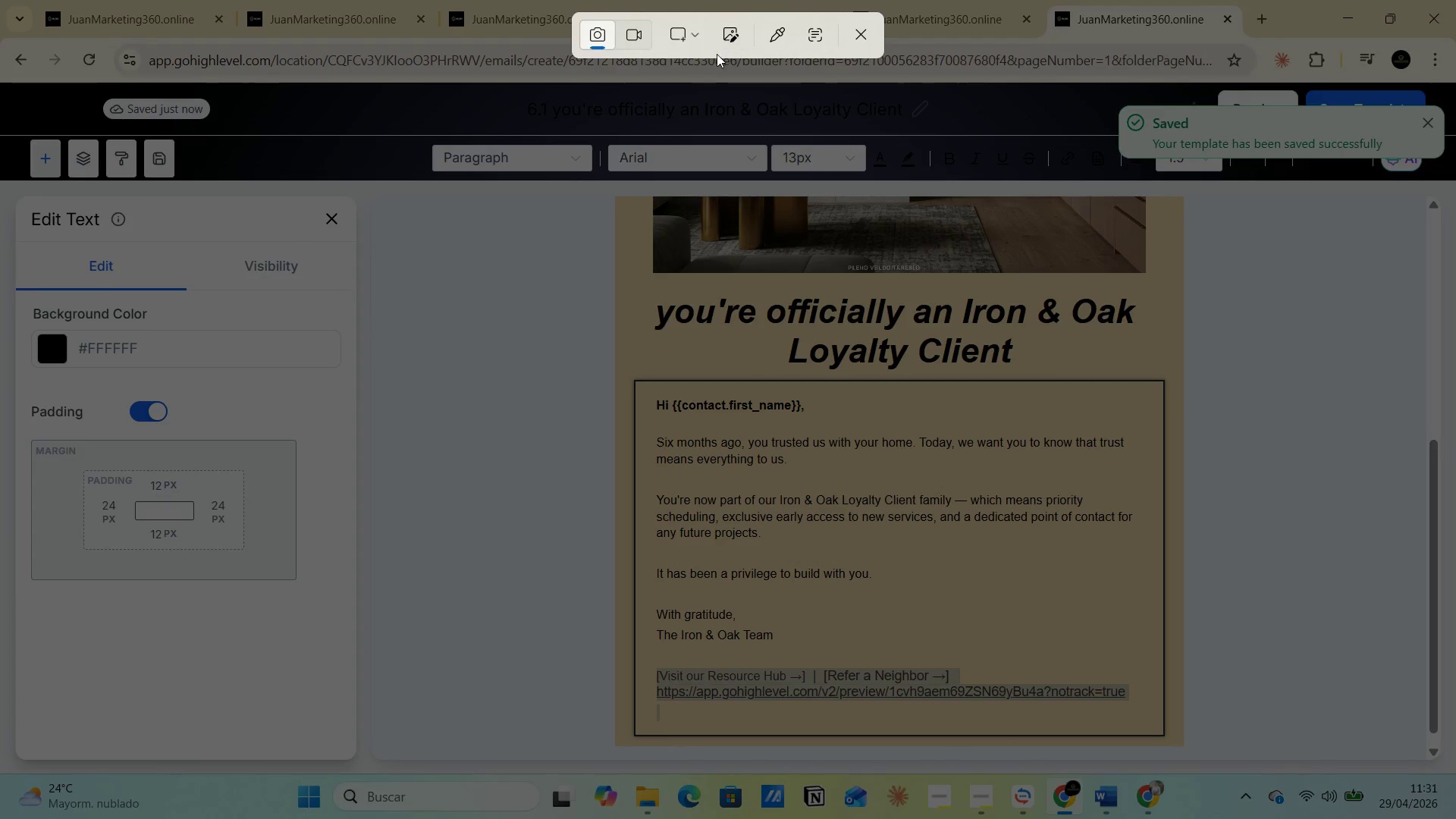 
left_click([695, 44])
 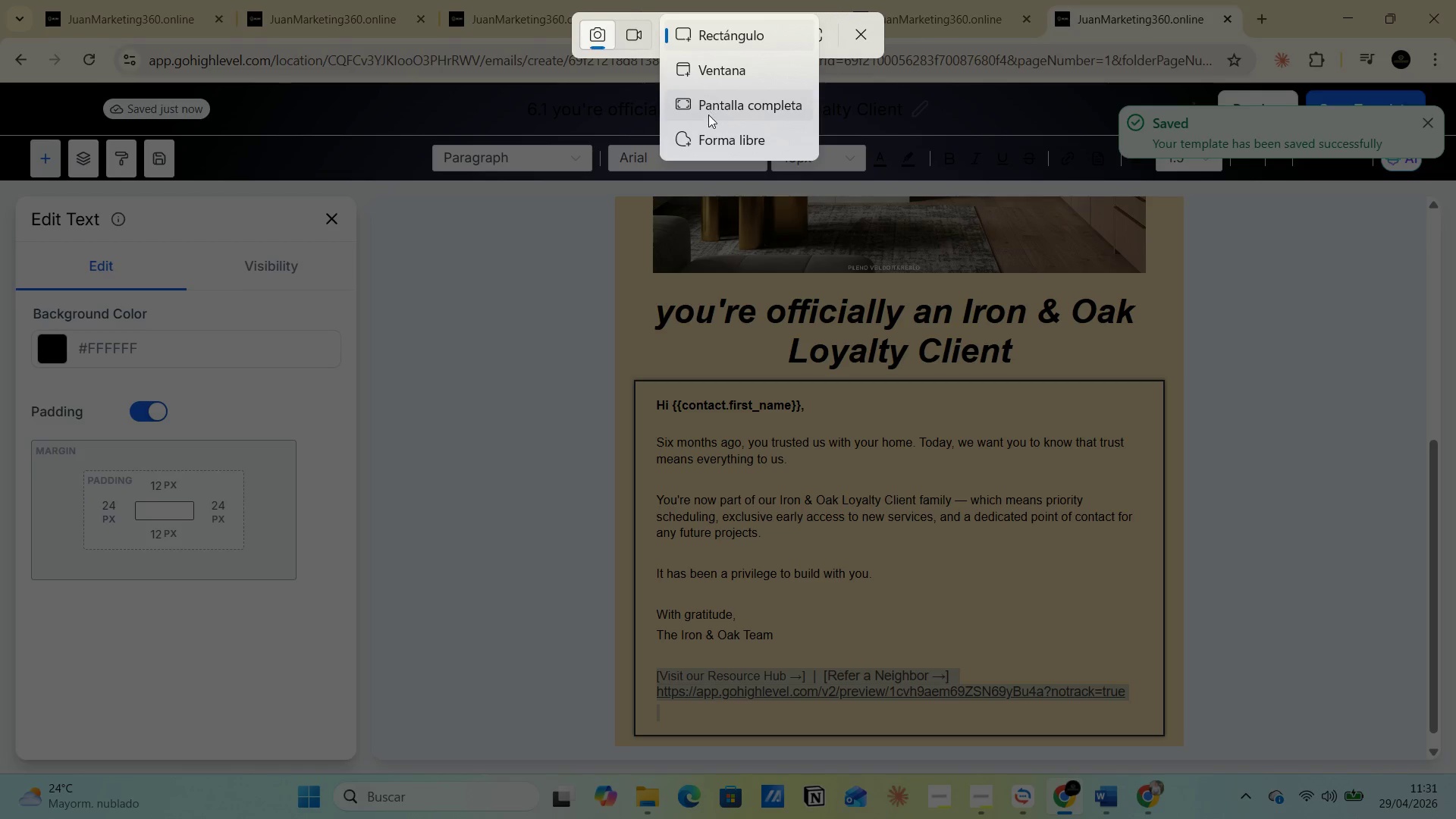 
left_click([708, 115])
 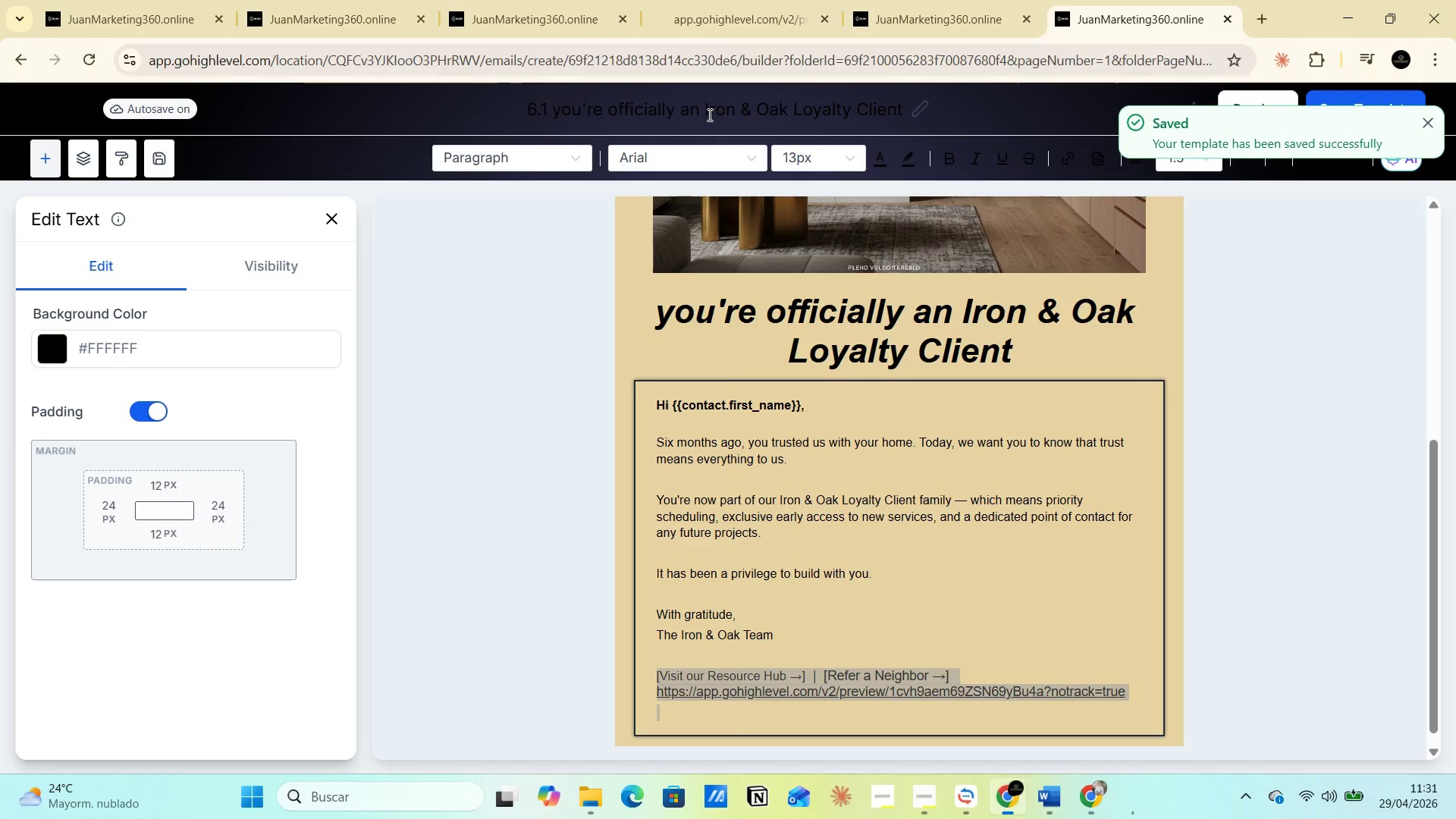 
key(Alt+AltLeft)
 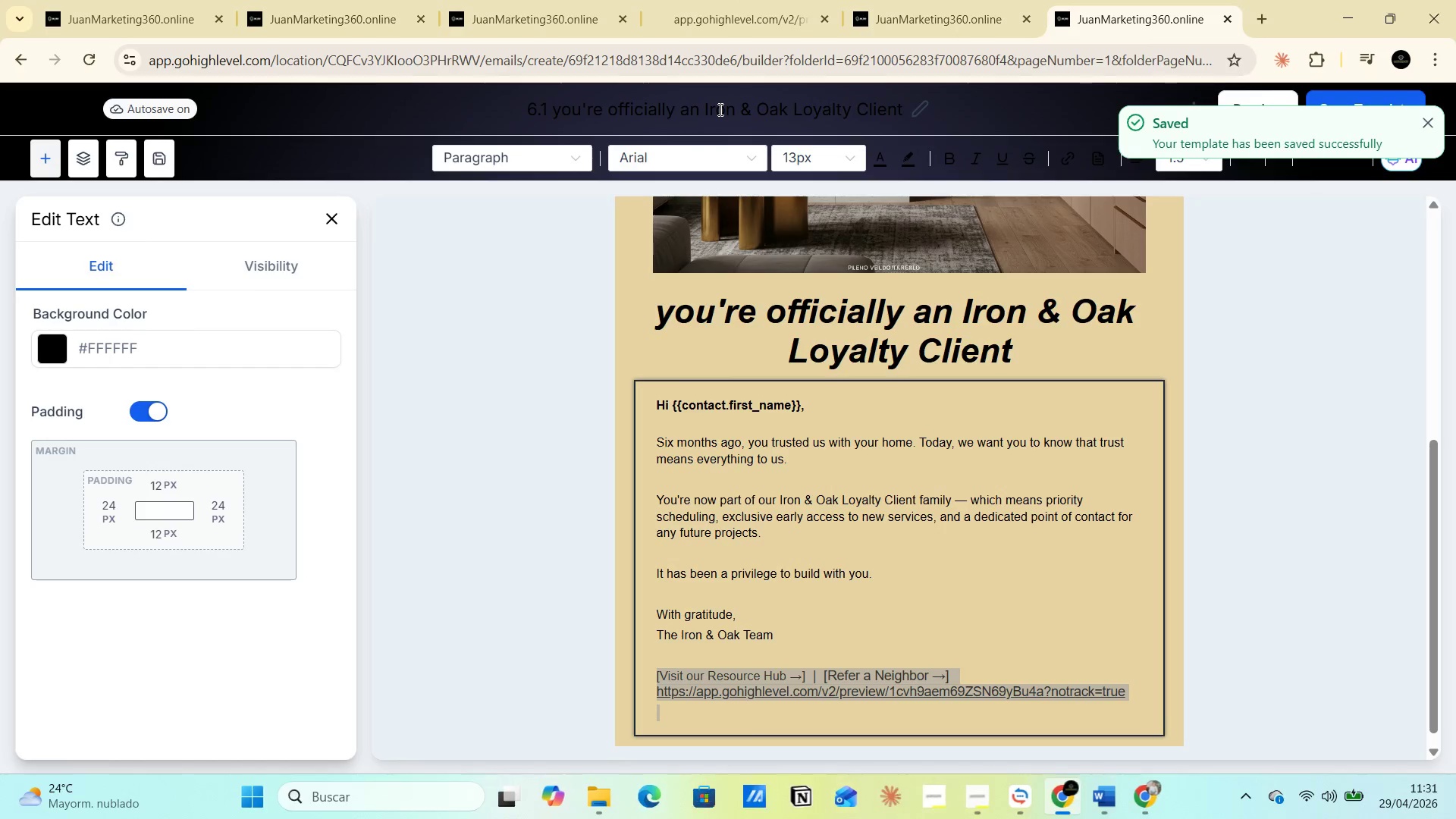 
key(Alt+Tab)
 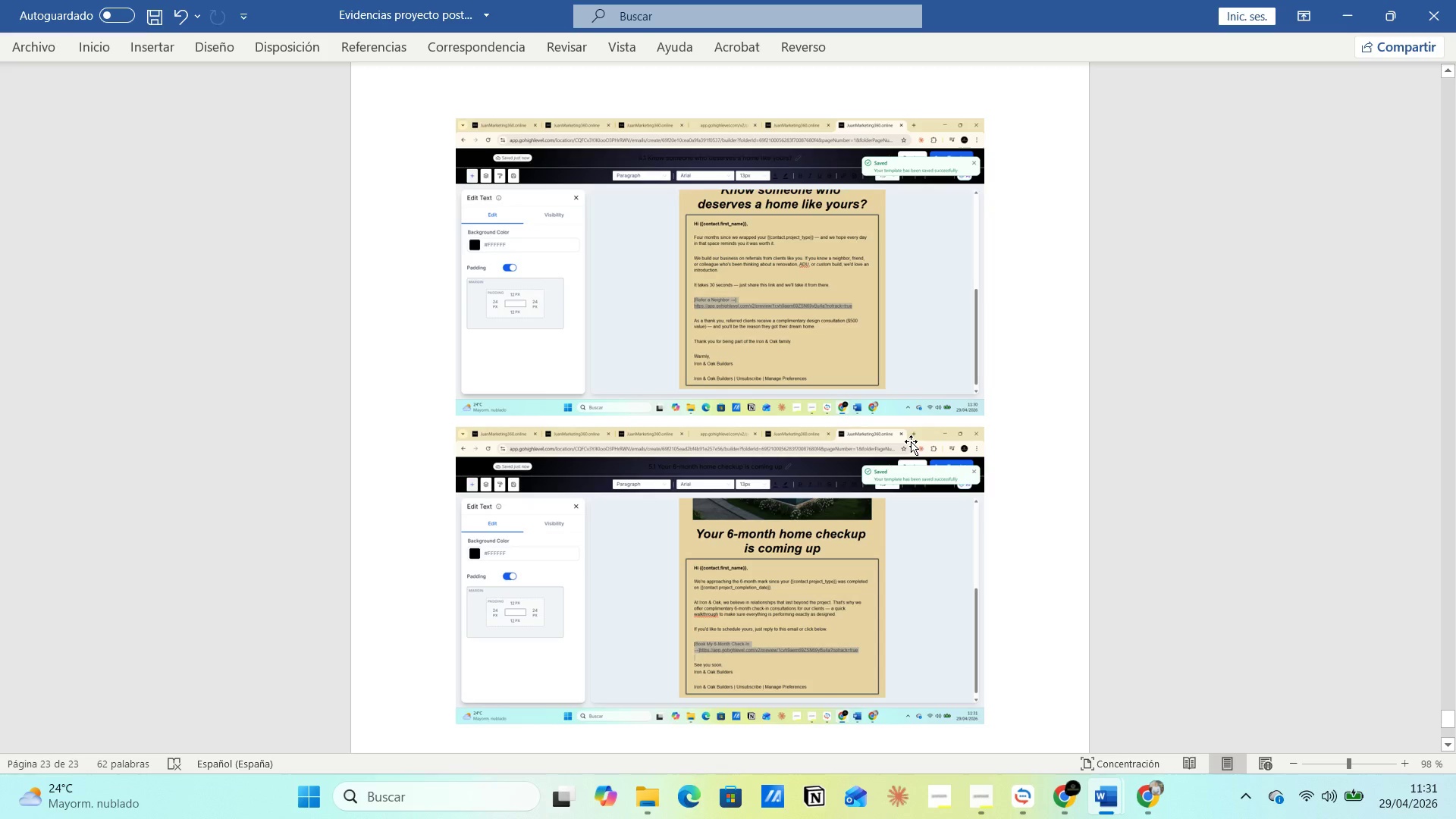 
key(Enter)
 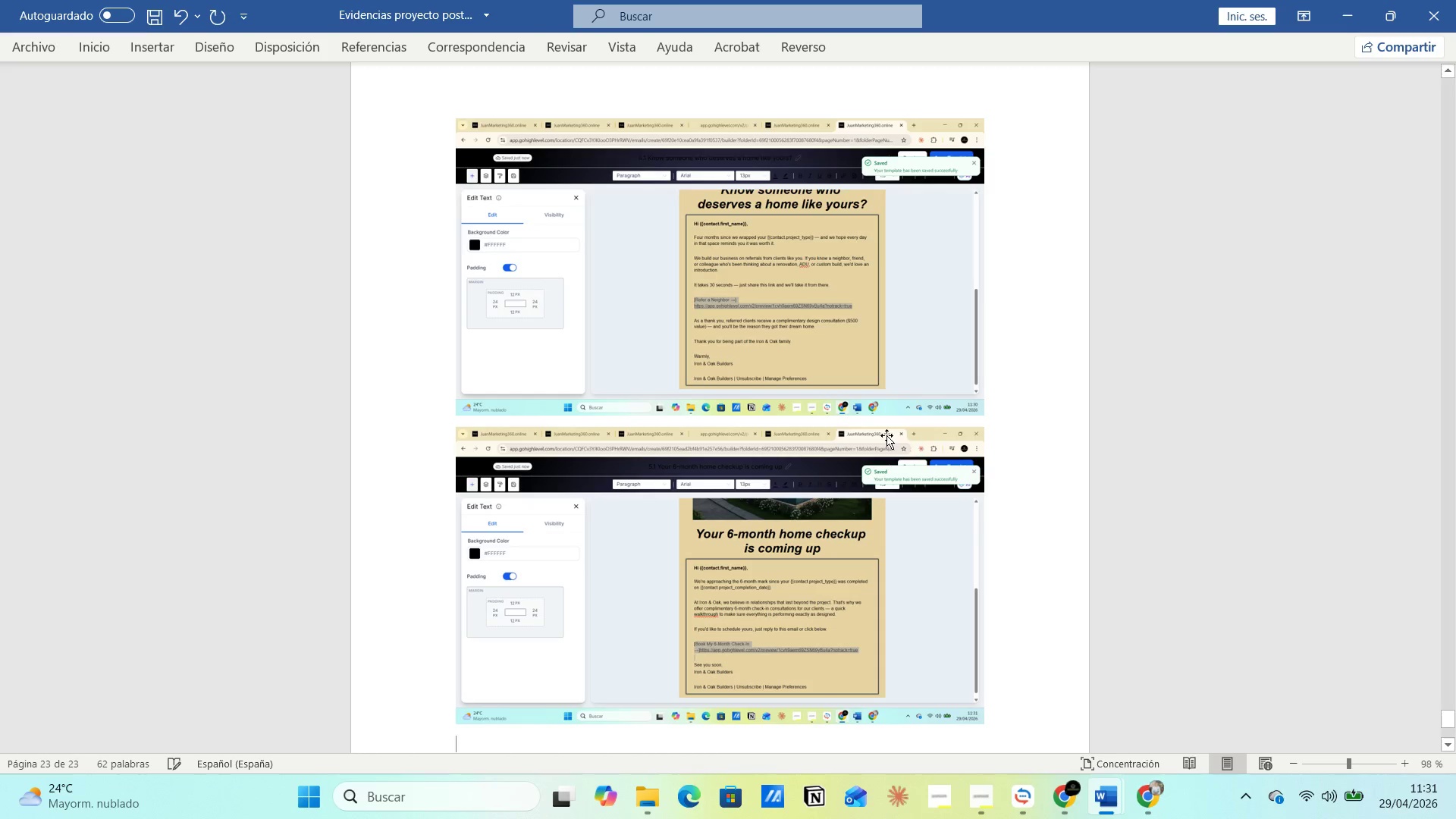 
key(Control+V)
 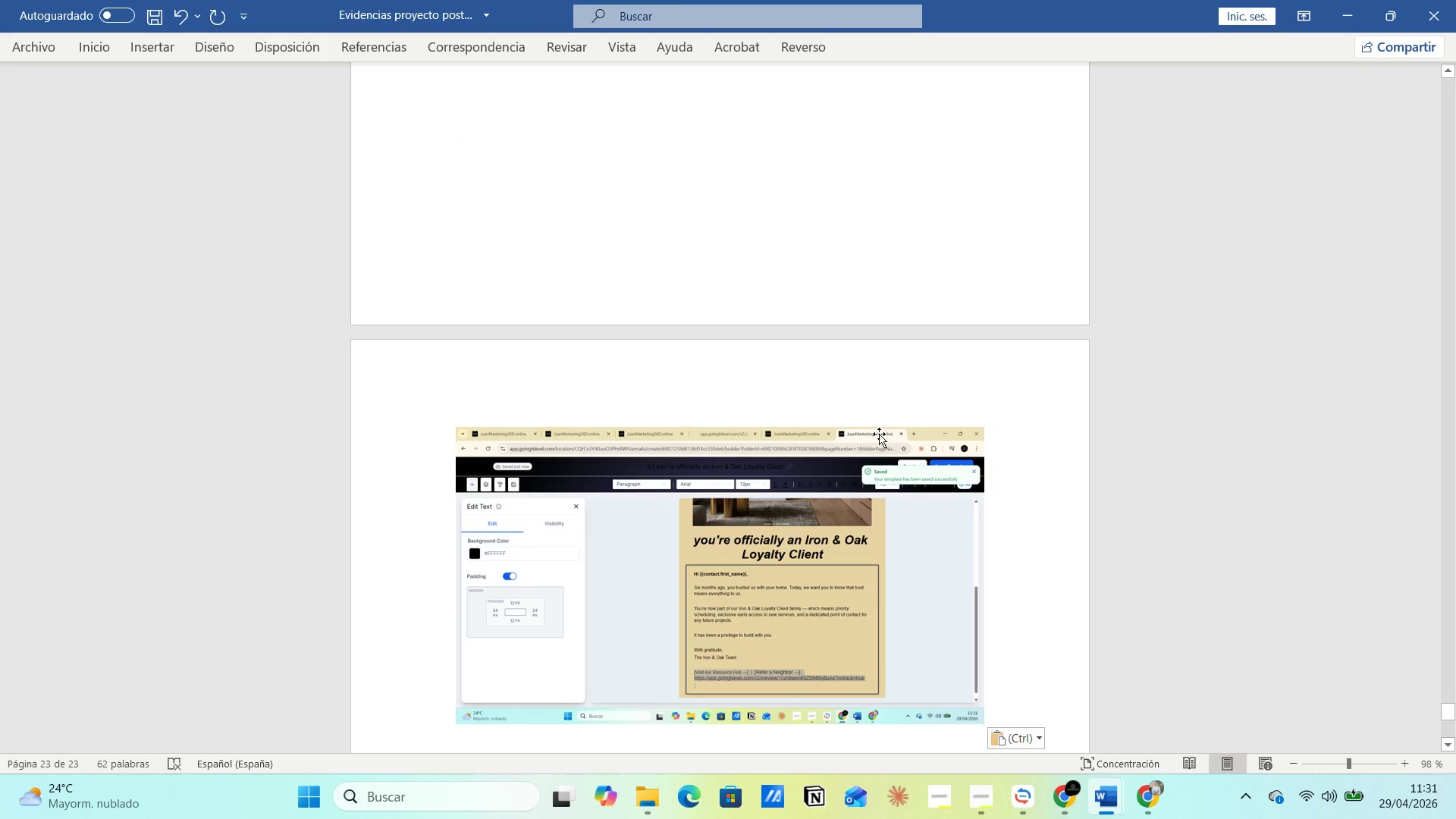 
key(Control+G)
 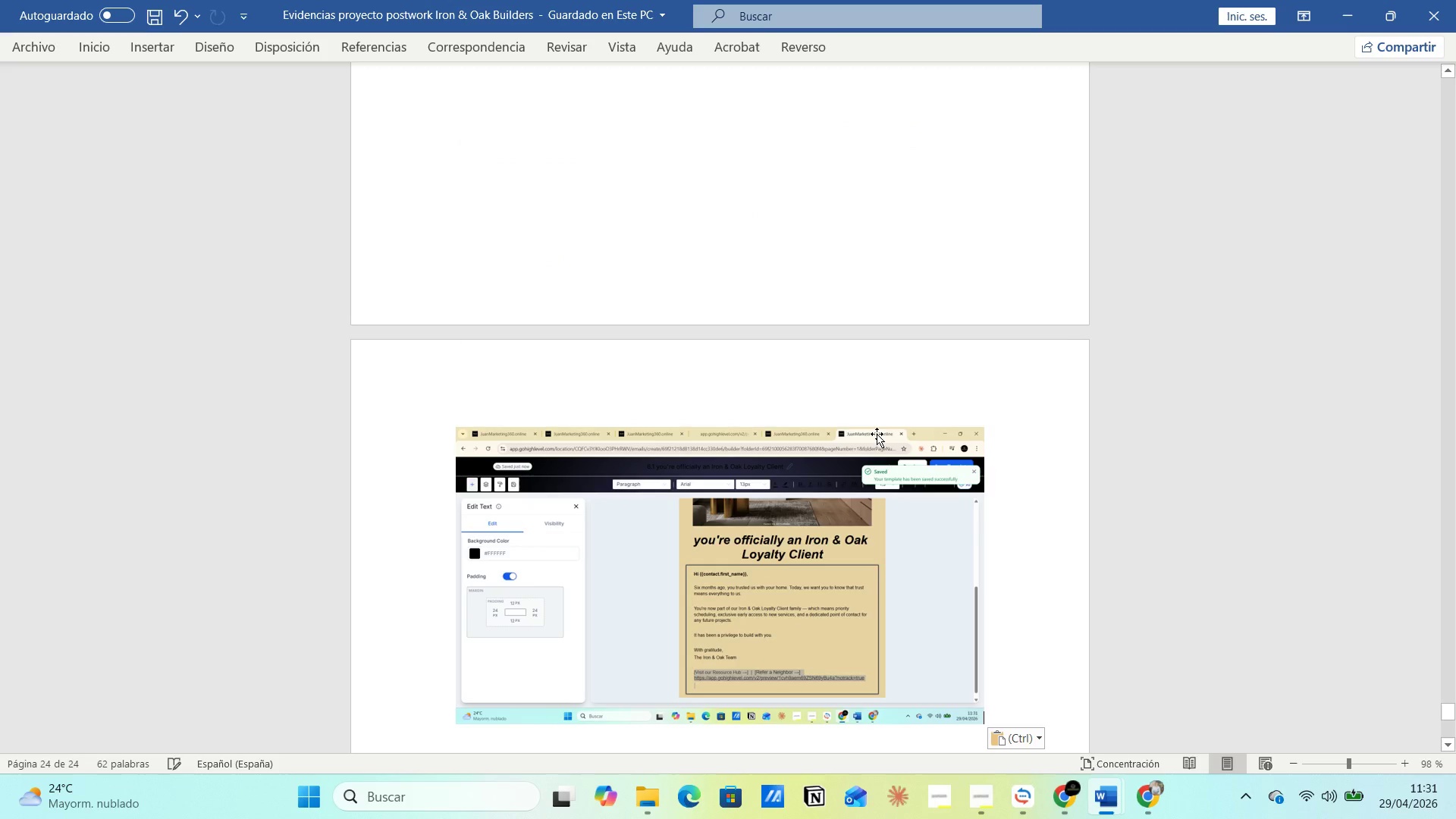 
key(Alt+AltLeft)
 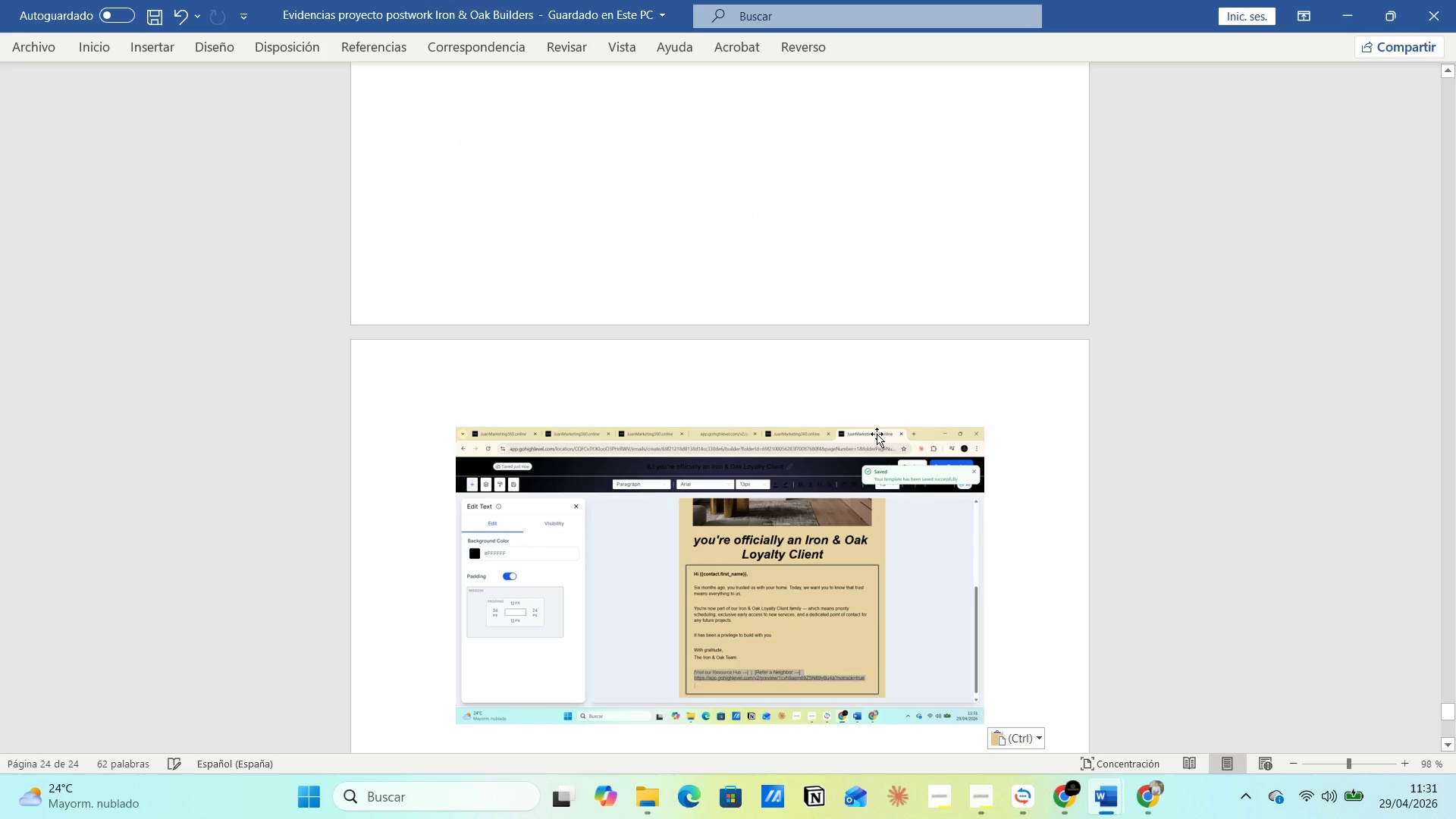 
key(Alt+Tab)
 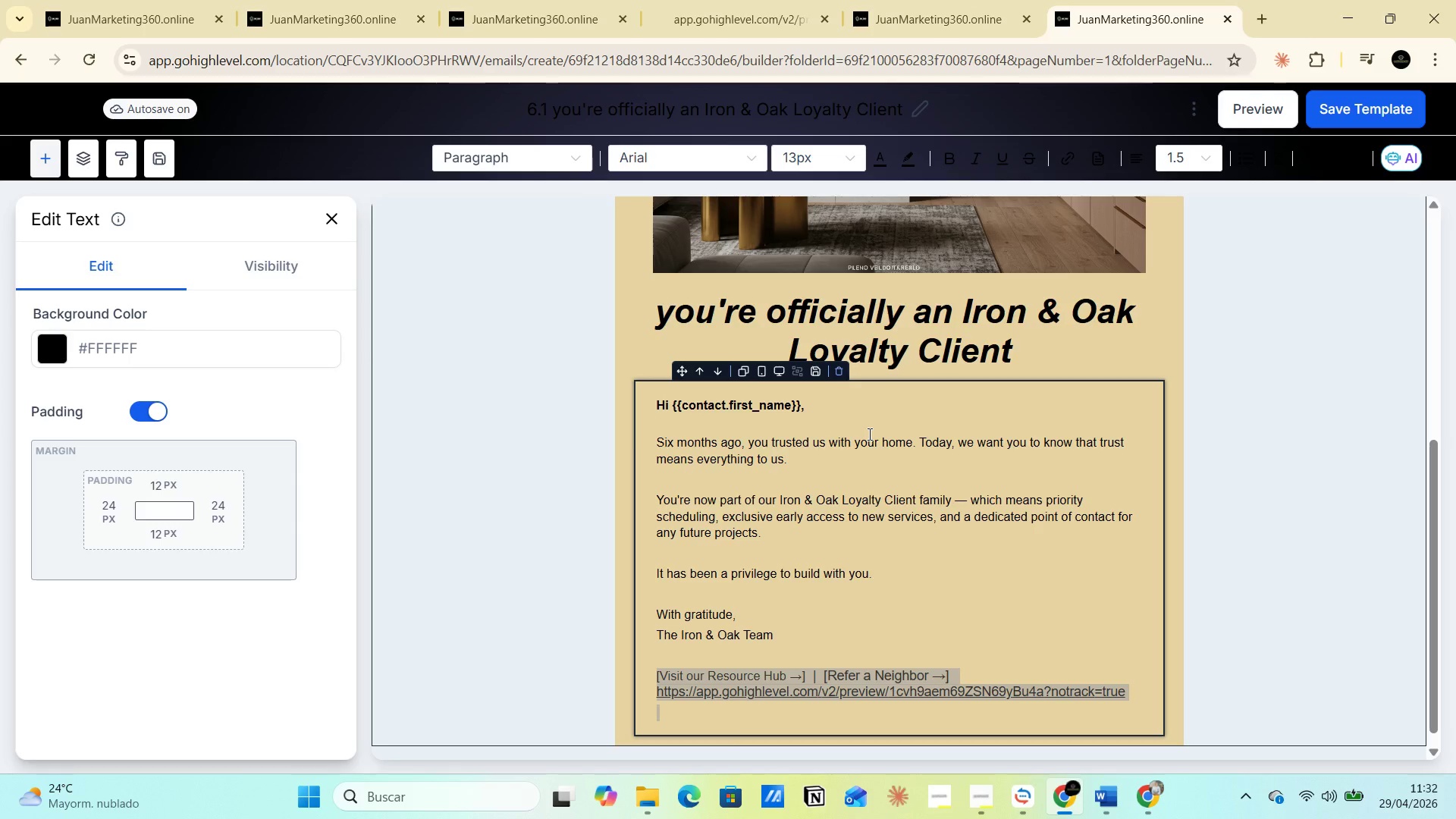 
wait(16.91)
 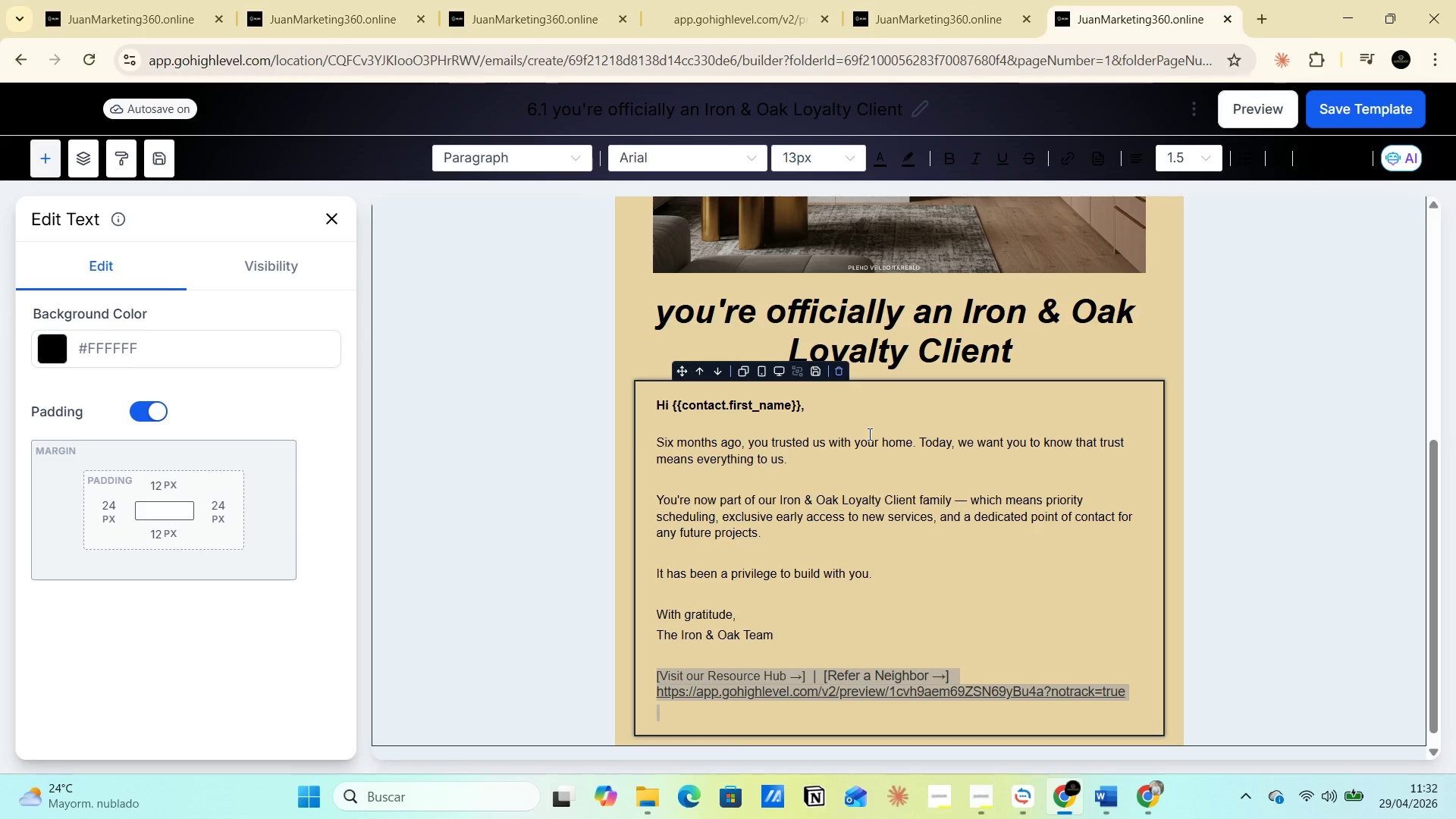 
left_click([745, 0])
 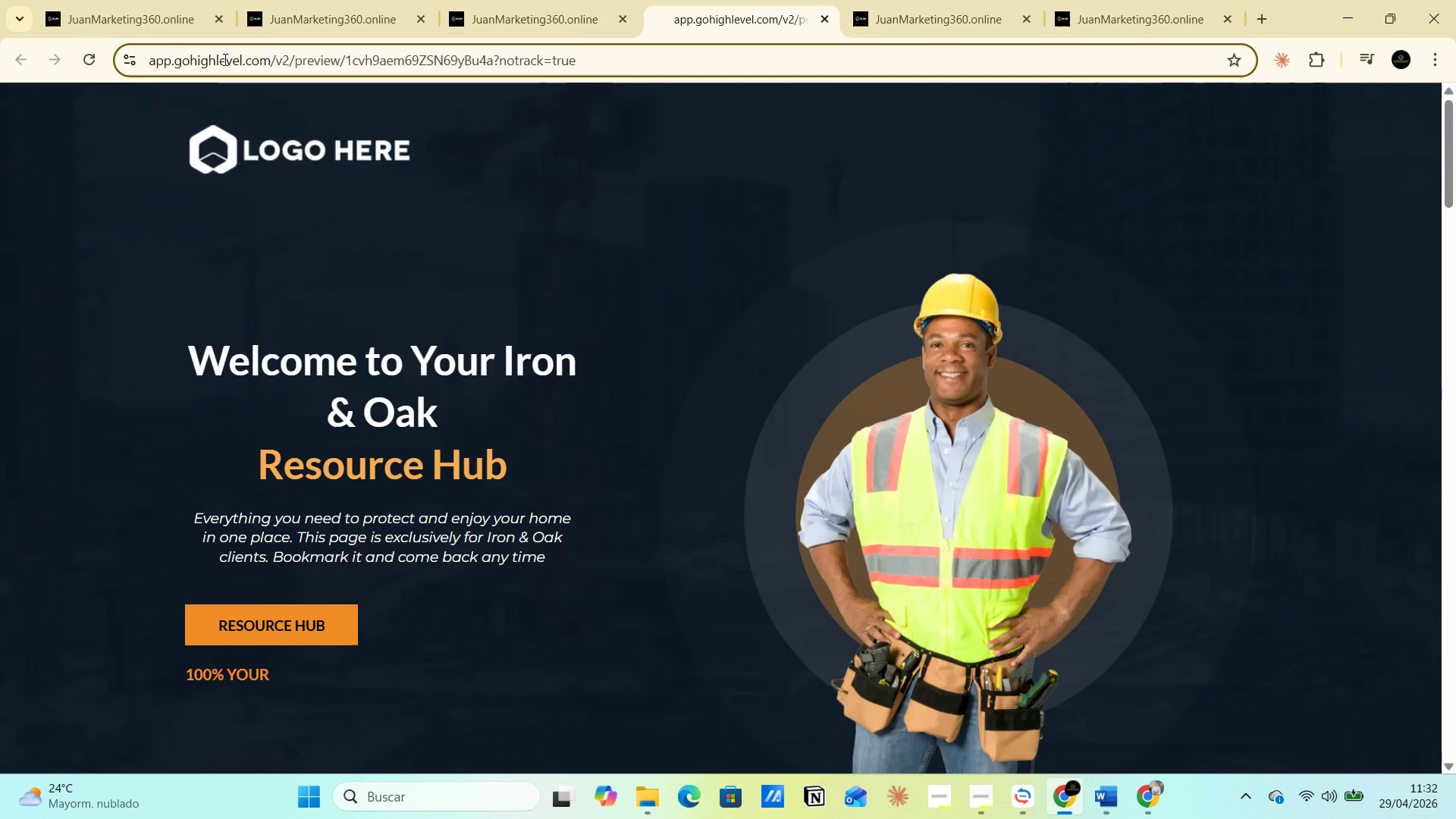 
left_click([297, 13])
 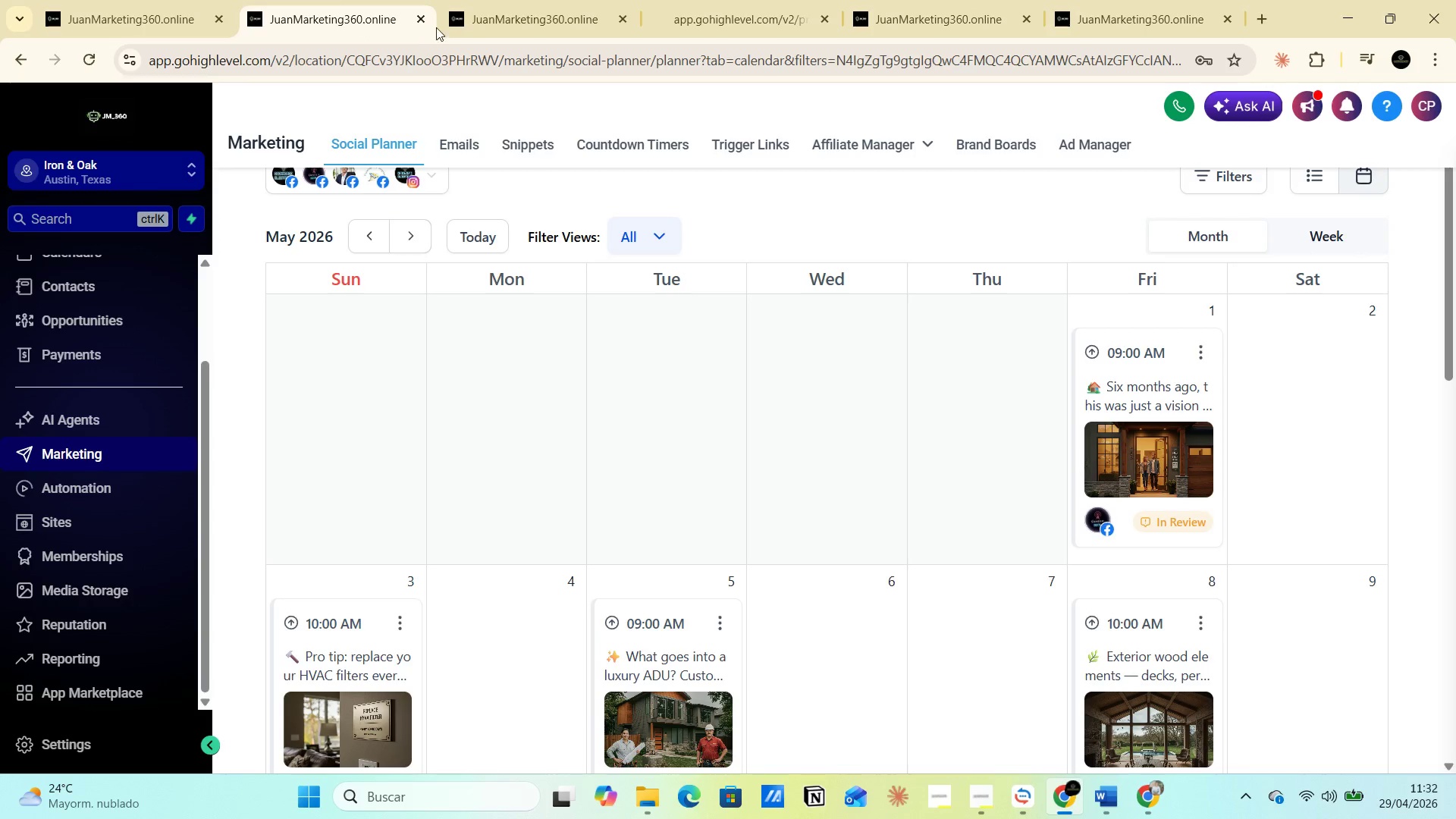 
left_click([502, 23])
 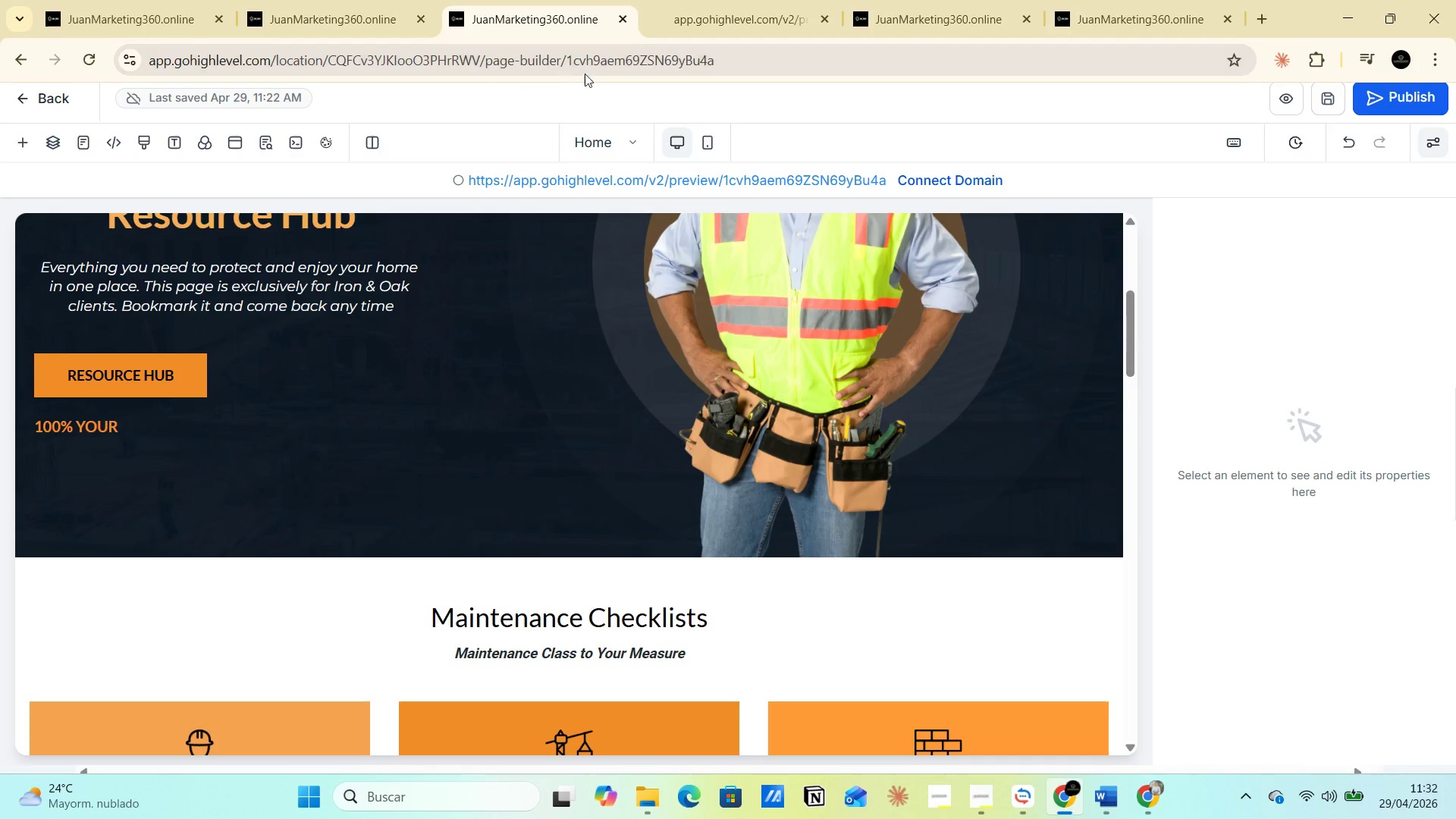 
mouse_move([652, 49])
 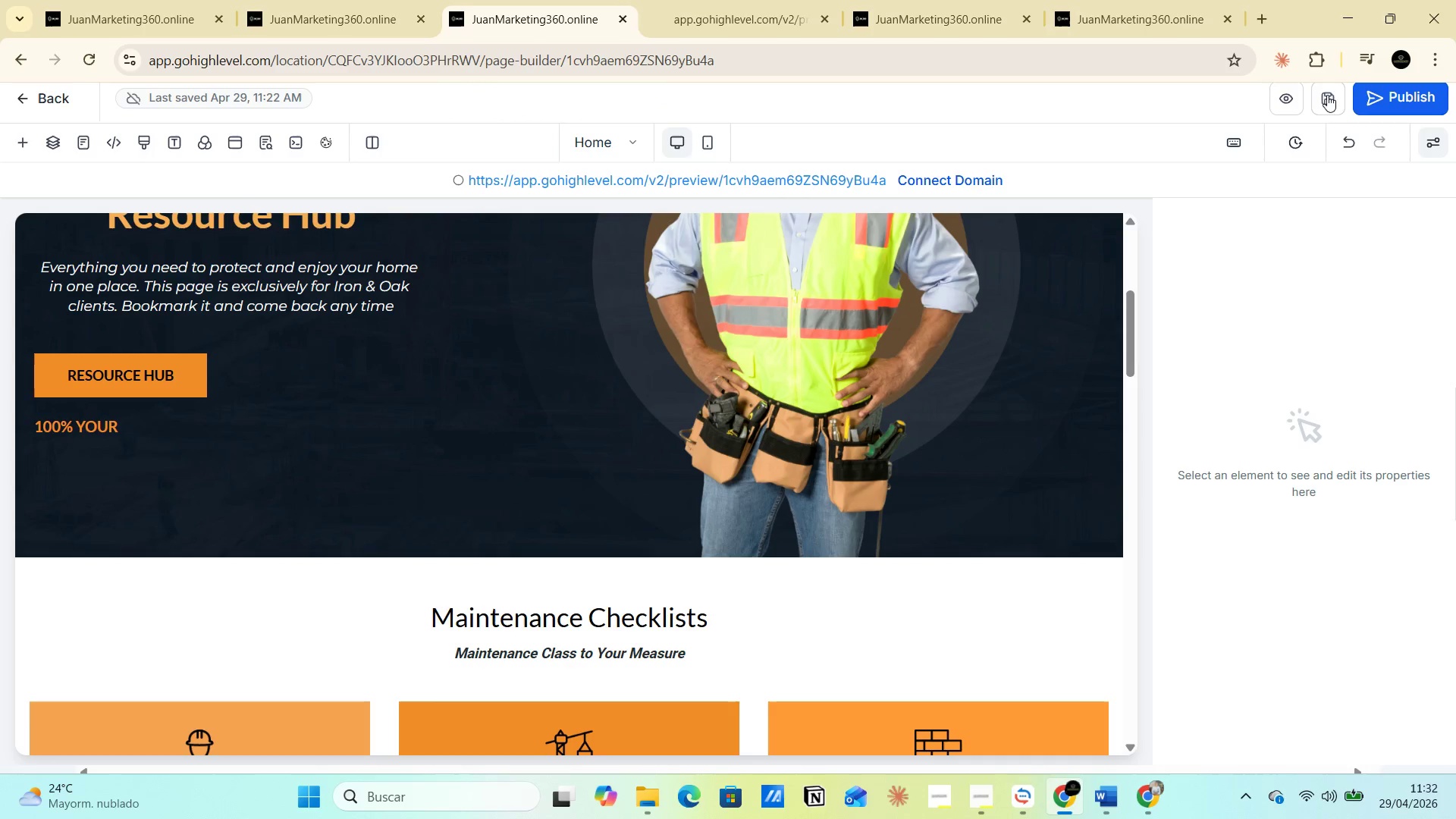 
left_click([1329, 96])
 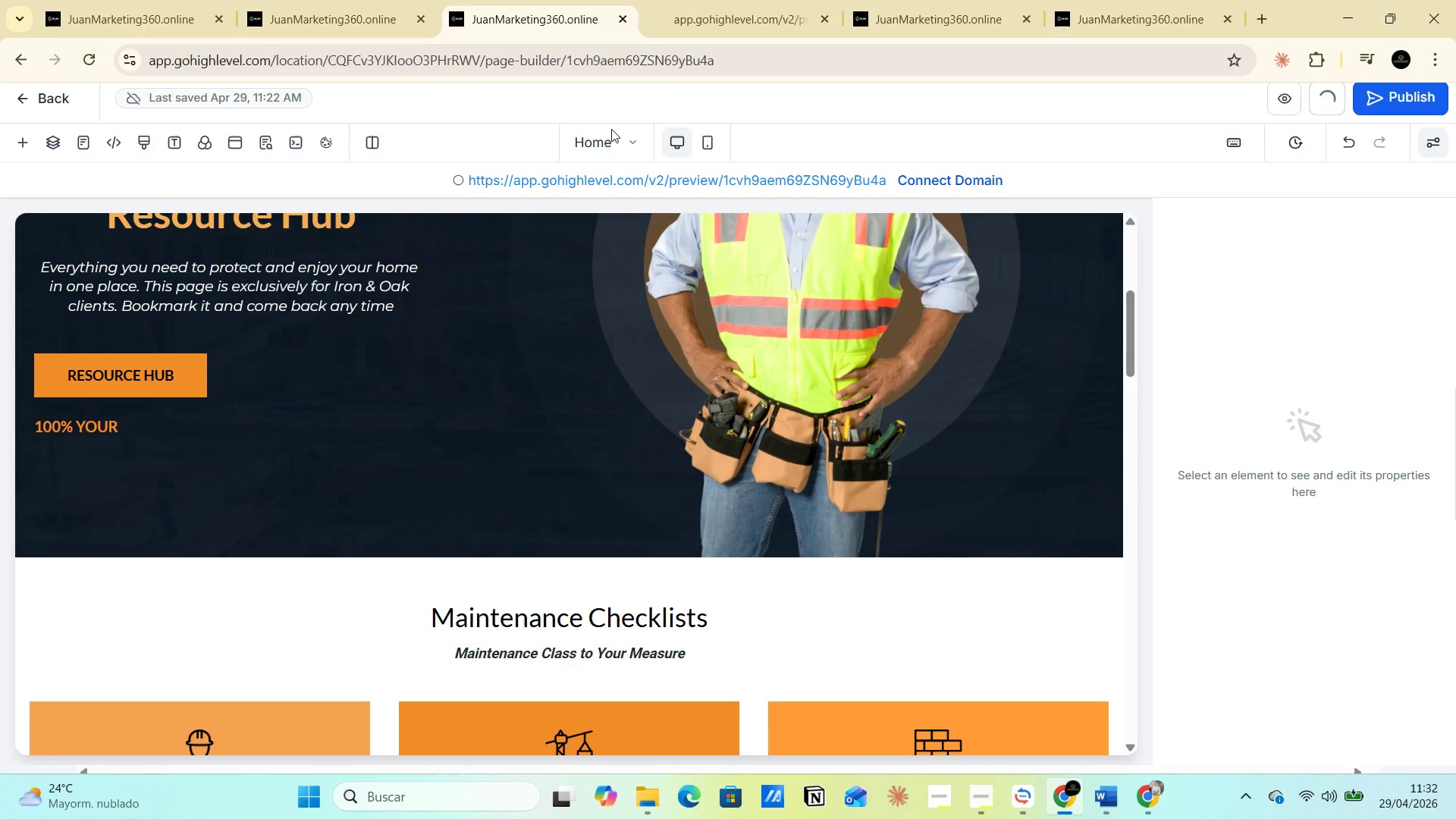 
scroll: coordinate [577, 428], scroll_direction: down, amount: 13.0
 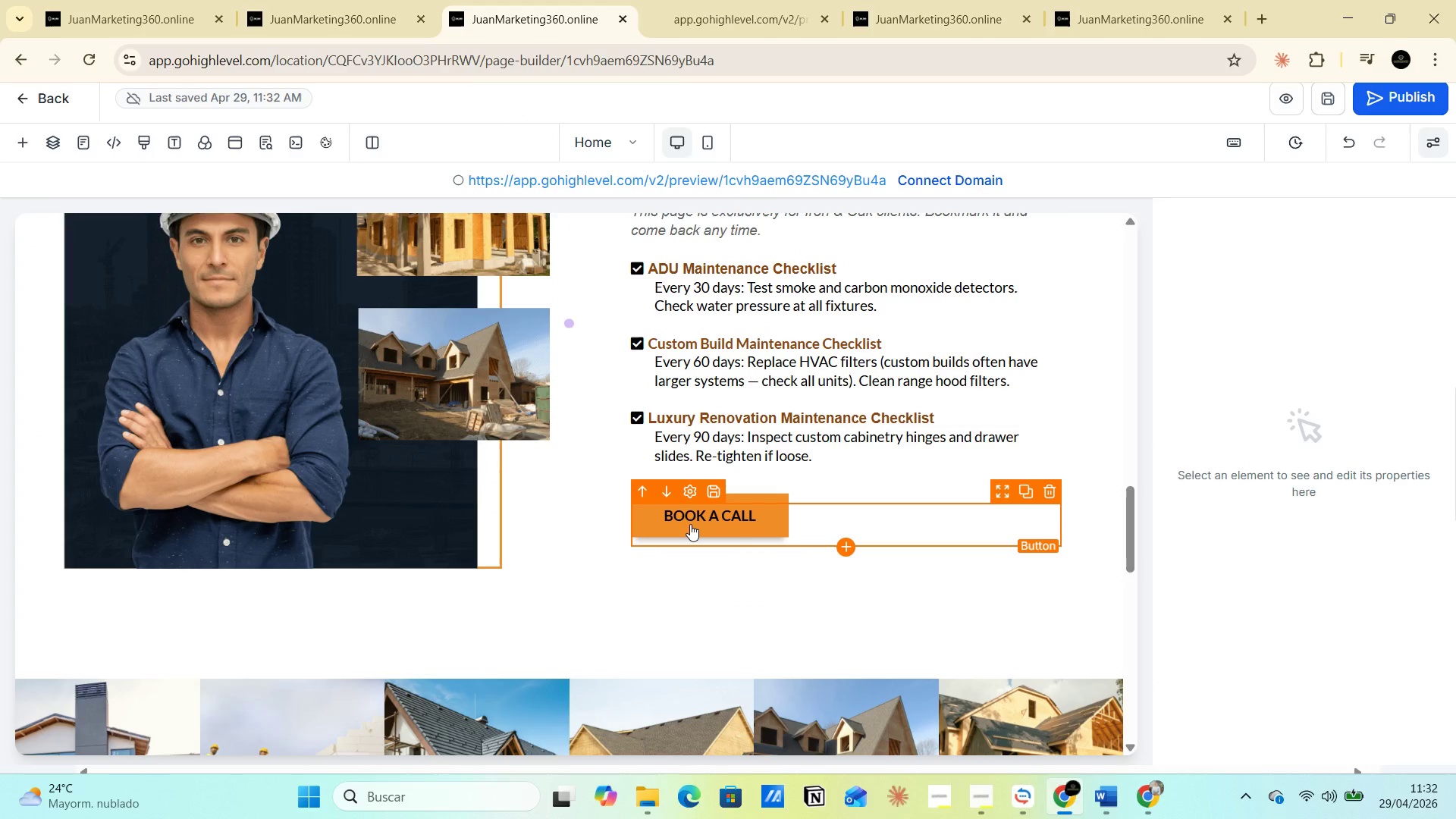 
left_click([690, 524])
 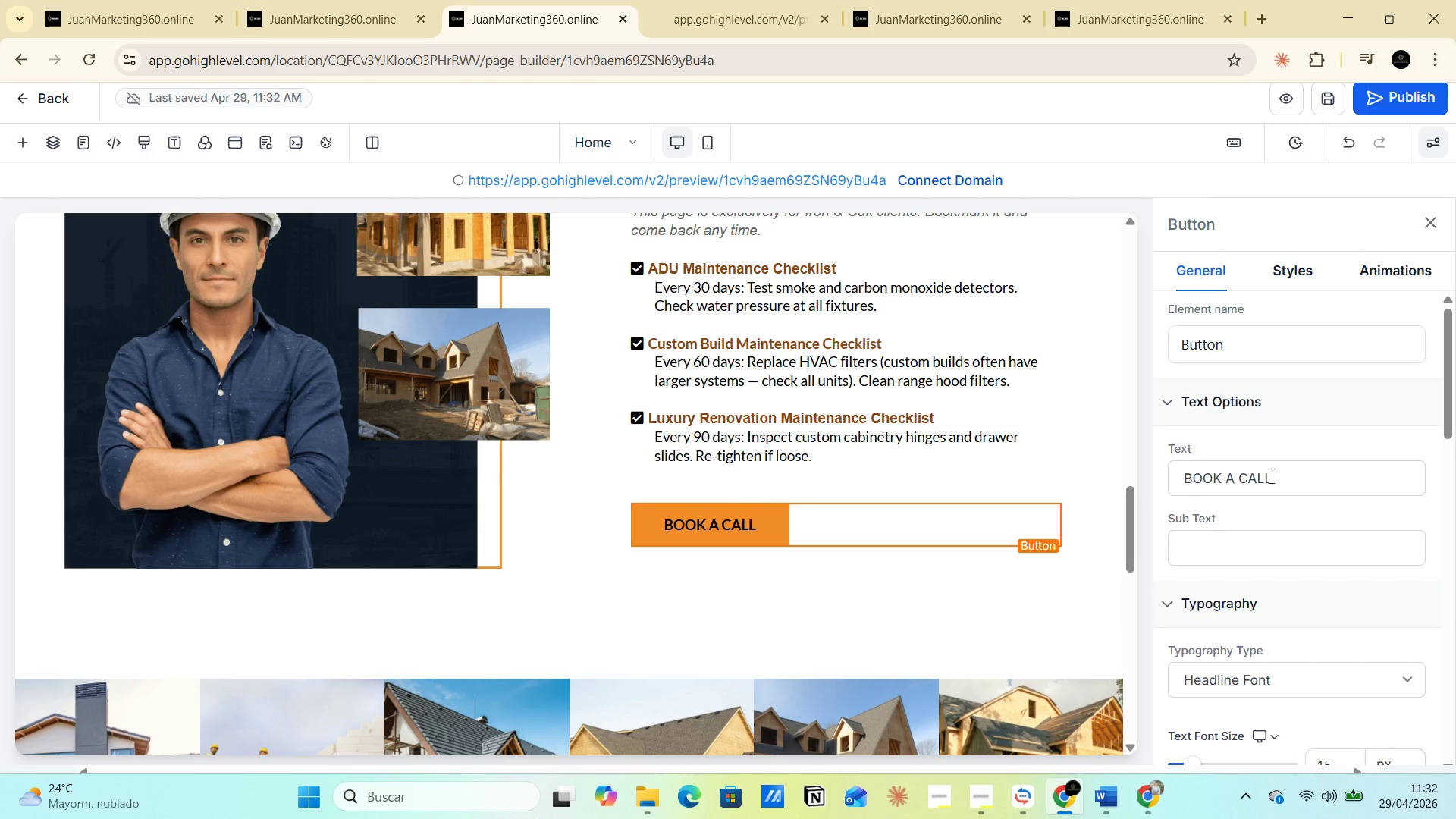 
left_click_drag(start_coordinate=[1321, 475], to_coordinate=[1175, 478])
 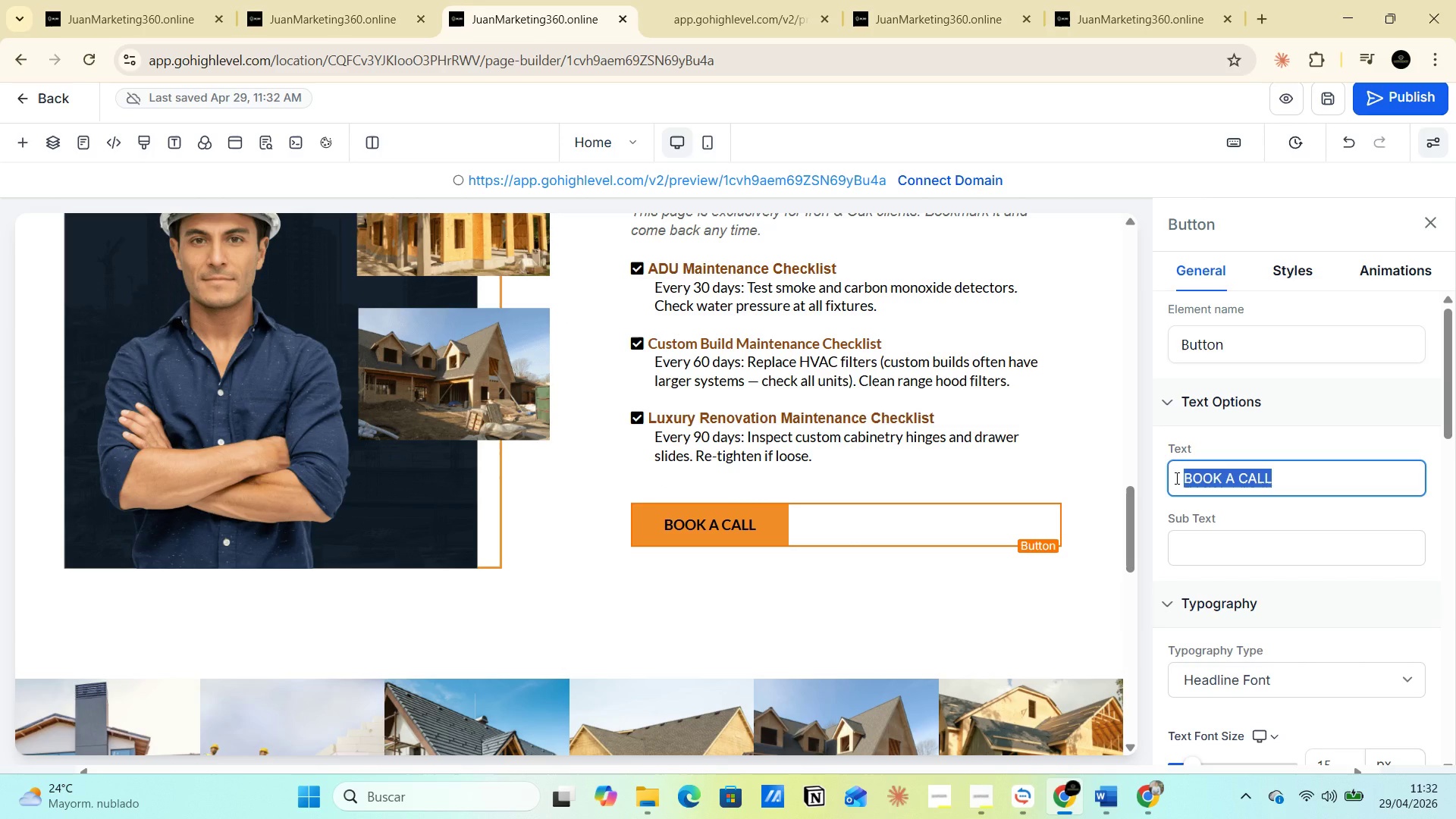 
type(RESOURCE HUB)
 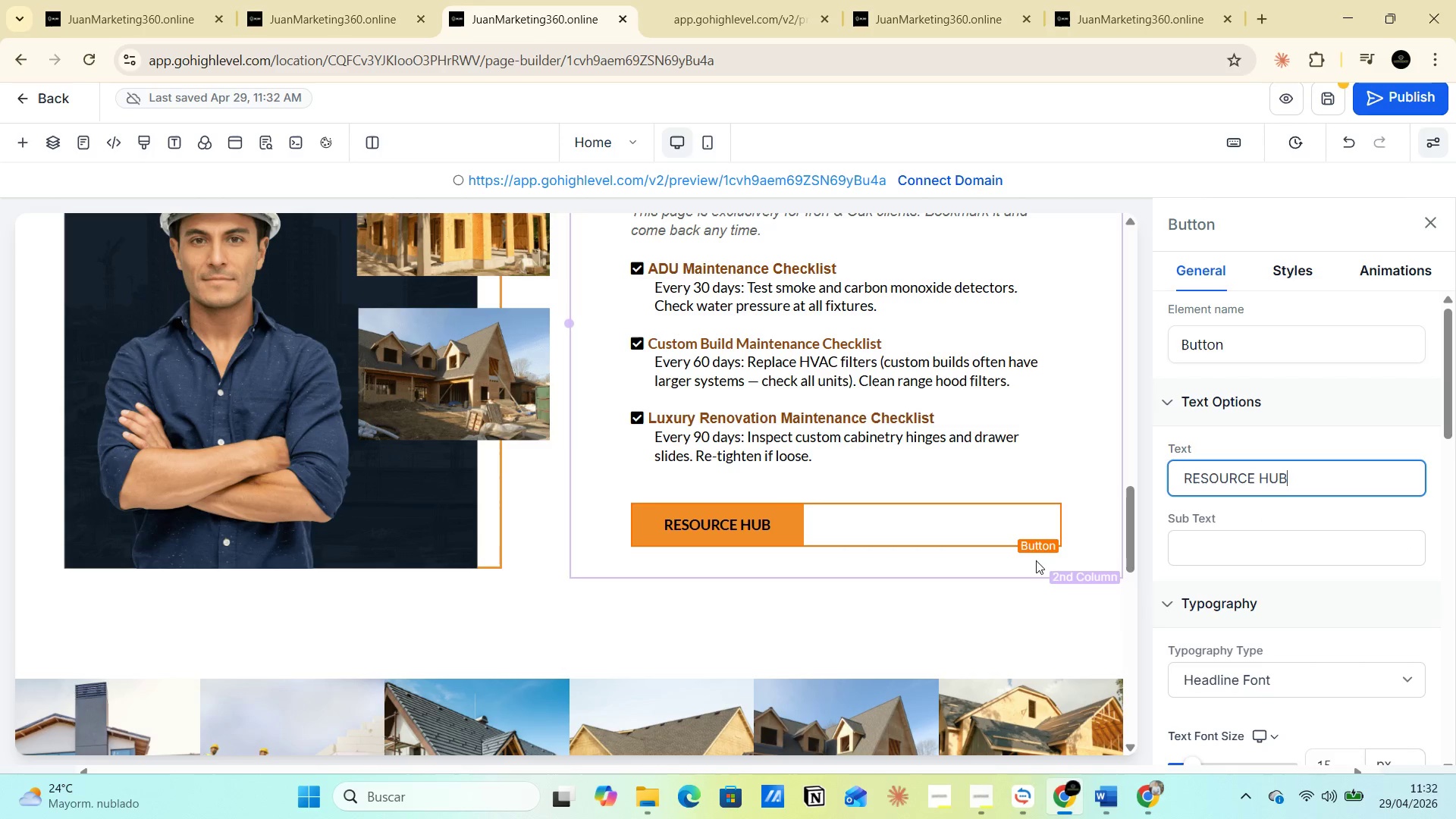 
left_click([1012, 612])
 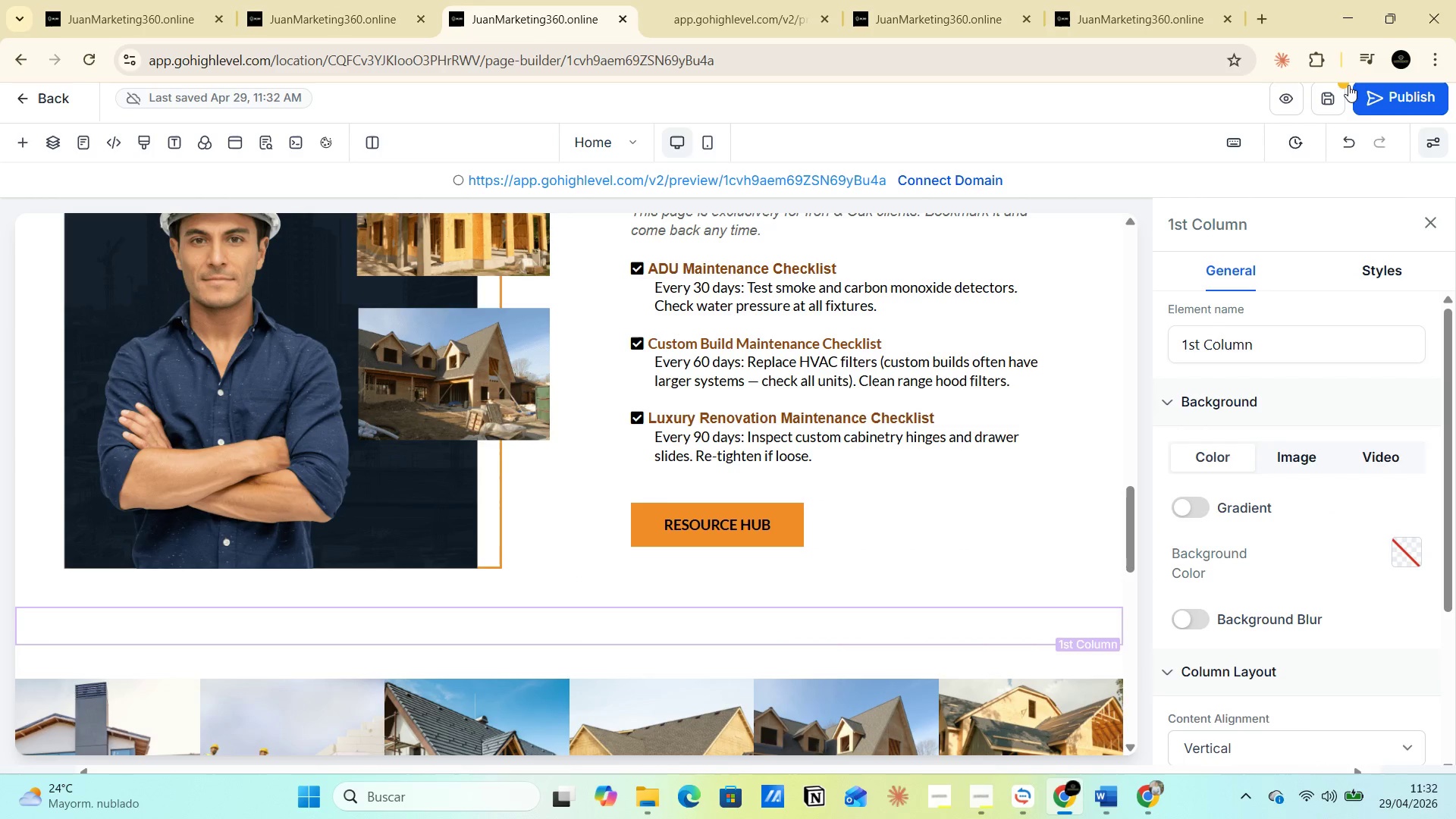 
left_click([1317, 95])
 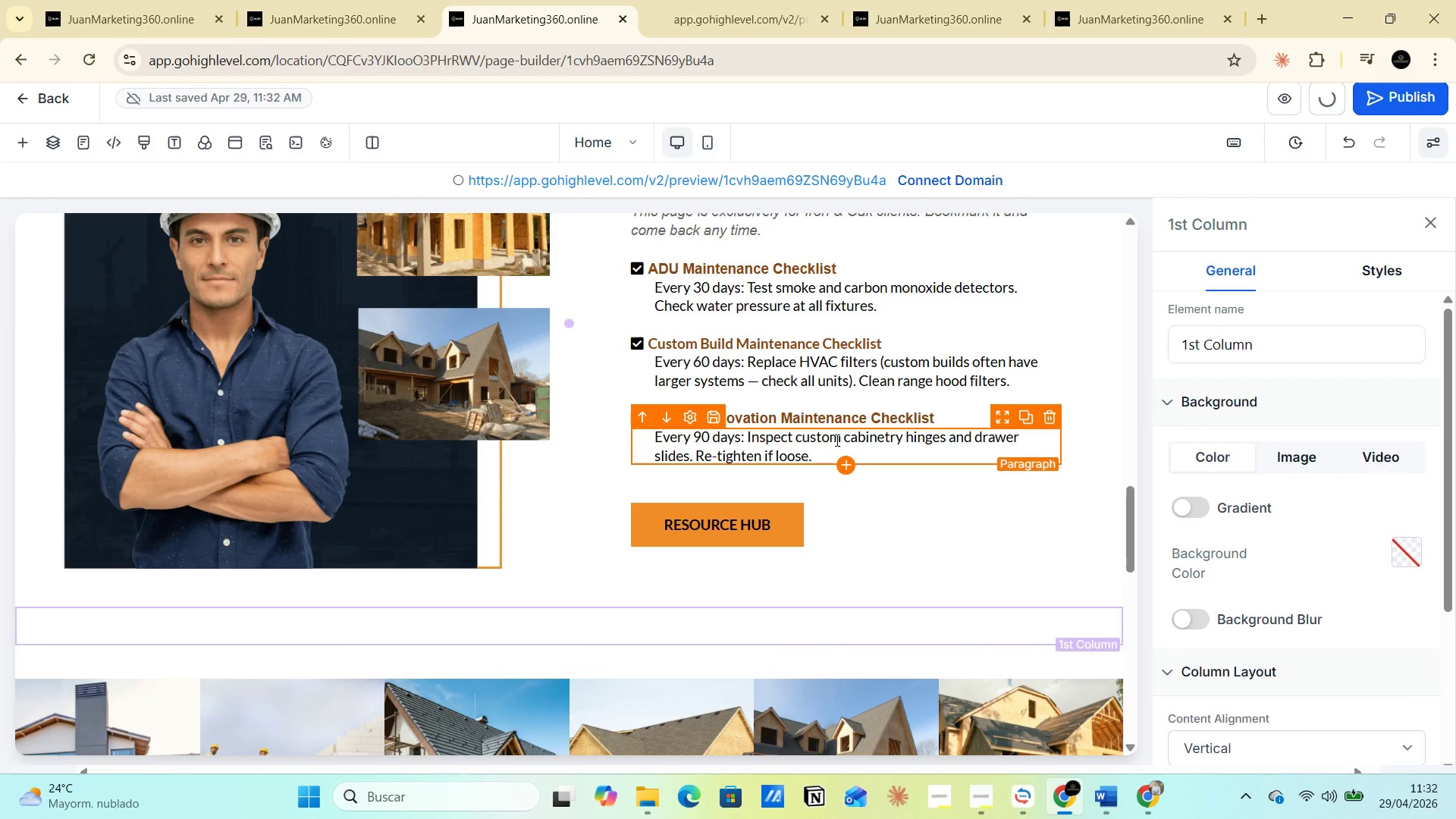 
scroll: coordinate [824, 493], scroll_direction: down, amount: 5.0
 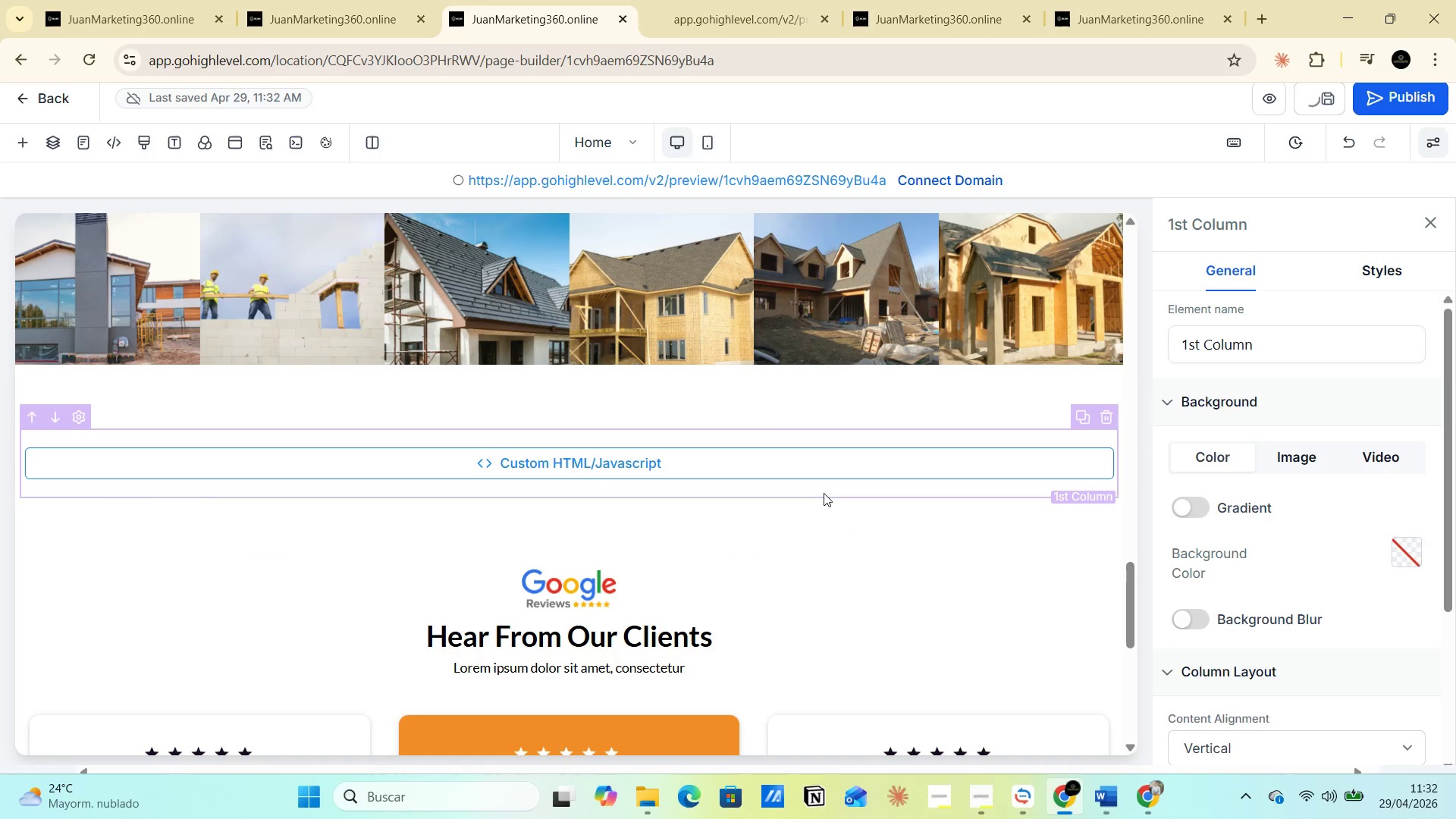 
scroll: coordinate [820, 490], scroll_direction: up, amount: 1.0
 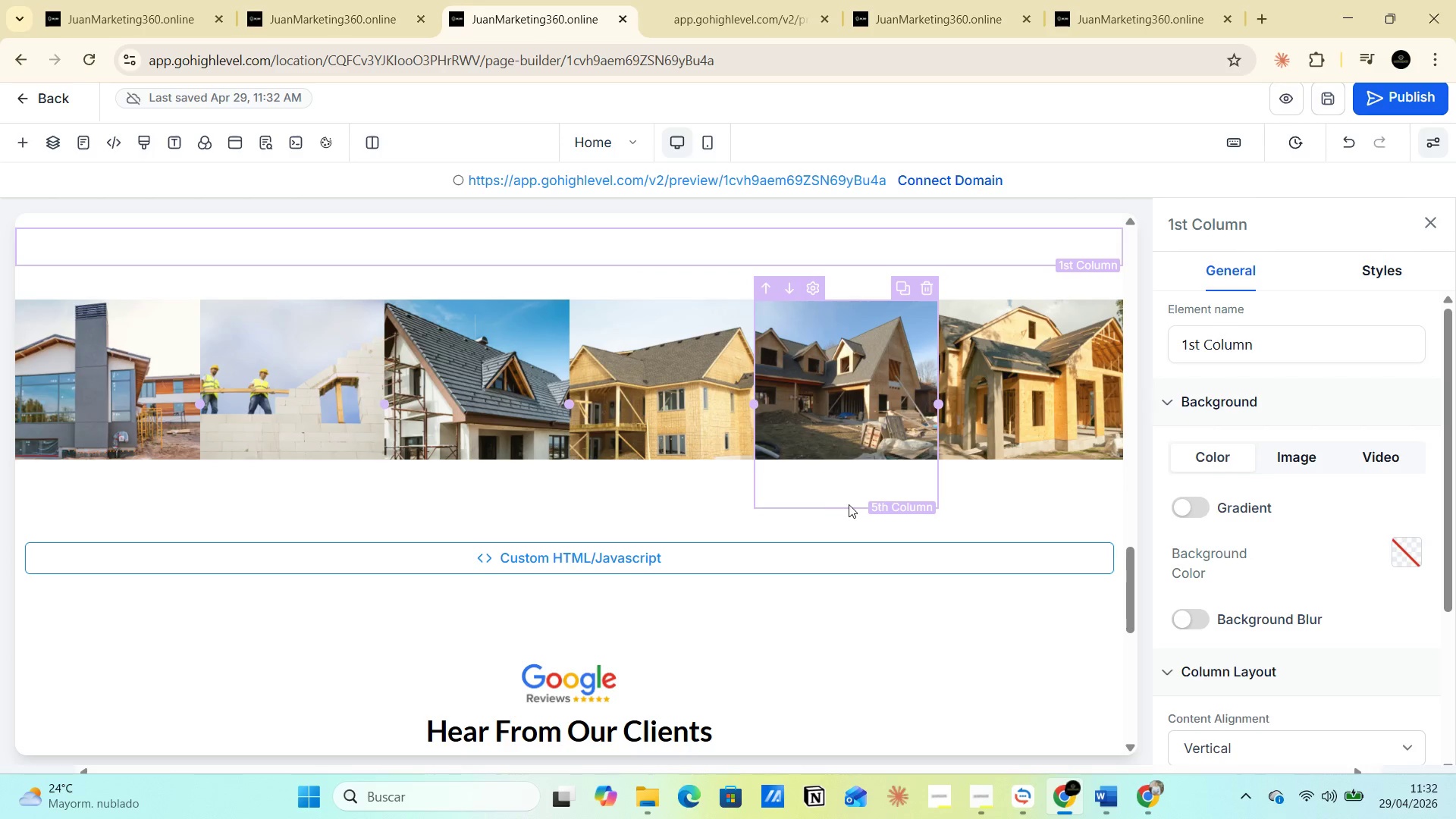 
wait(7.76)
 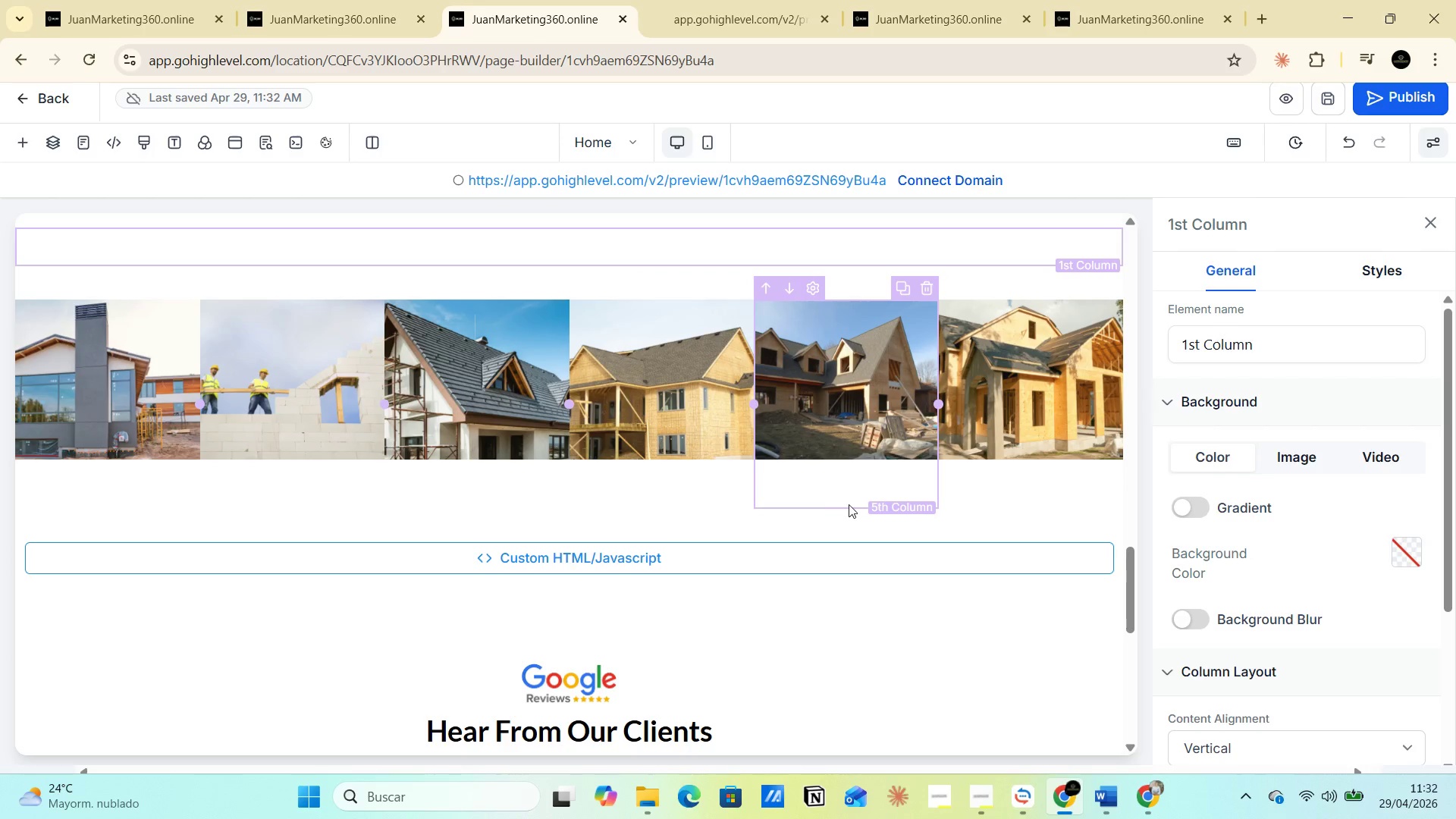 
scroll: coordinate [572, 510], scroll_direction: up, amount: 2.0
 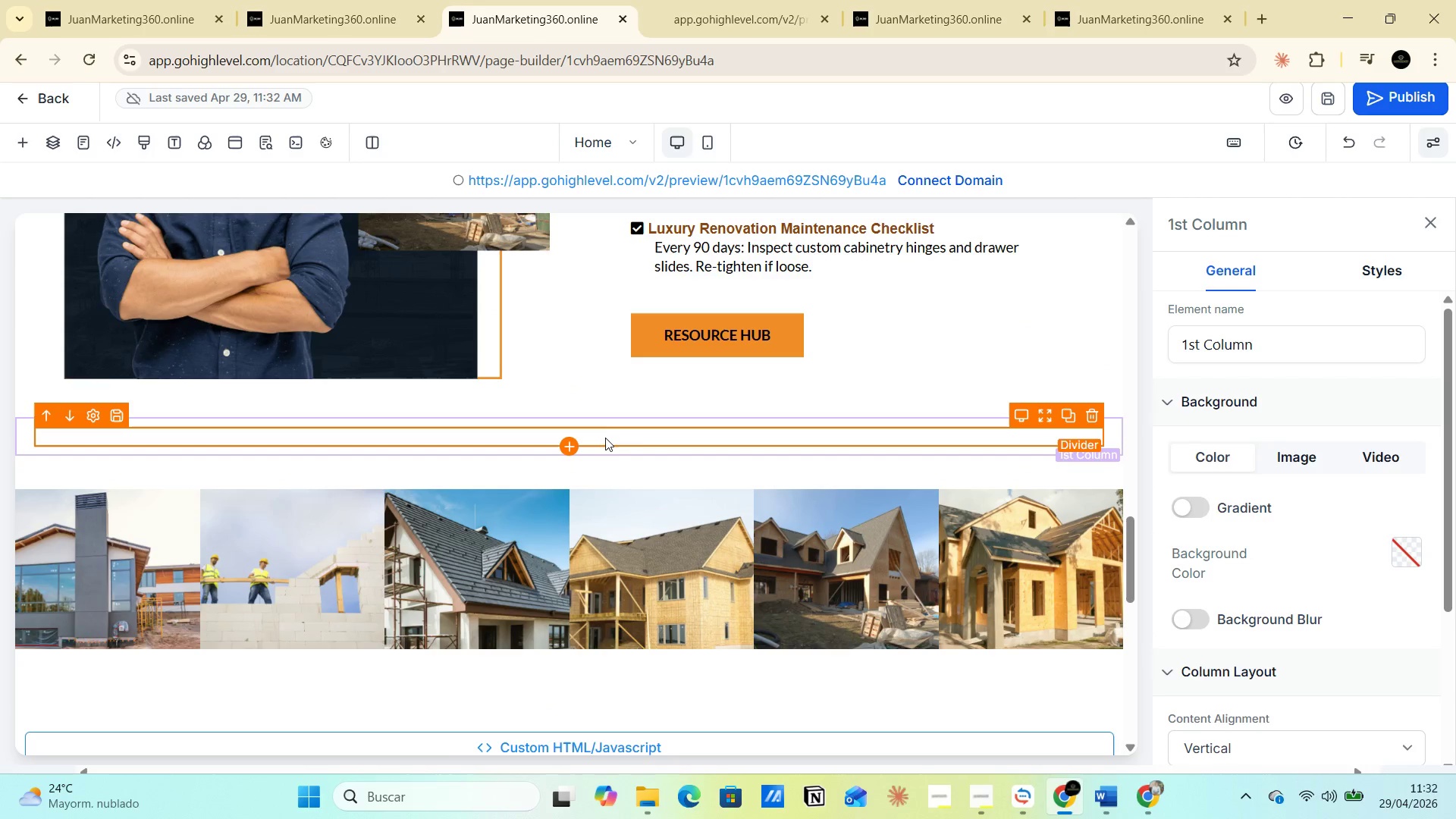 
scroll: coordinate [603, 548], scroll_direction: down, amount: 5.0
 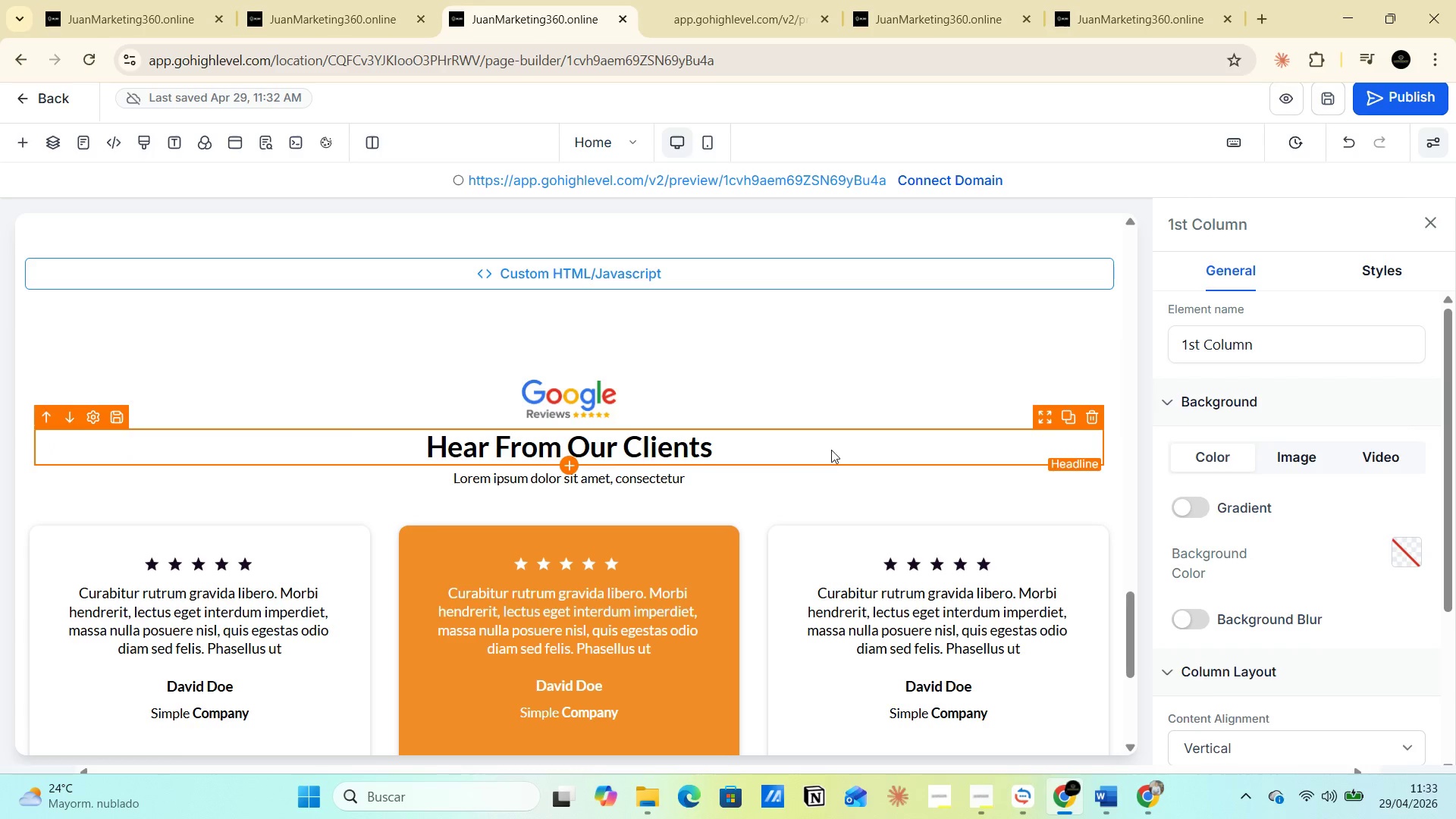 
left_click([1071, 419])
 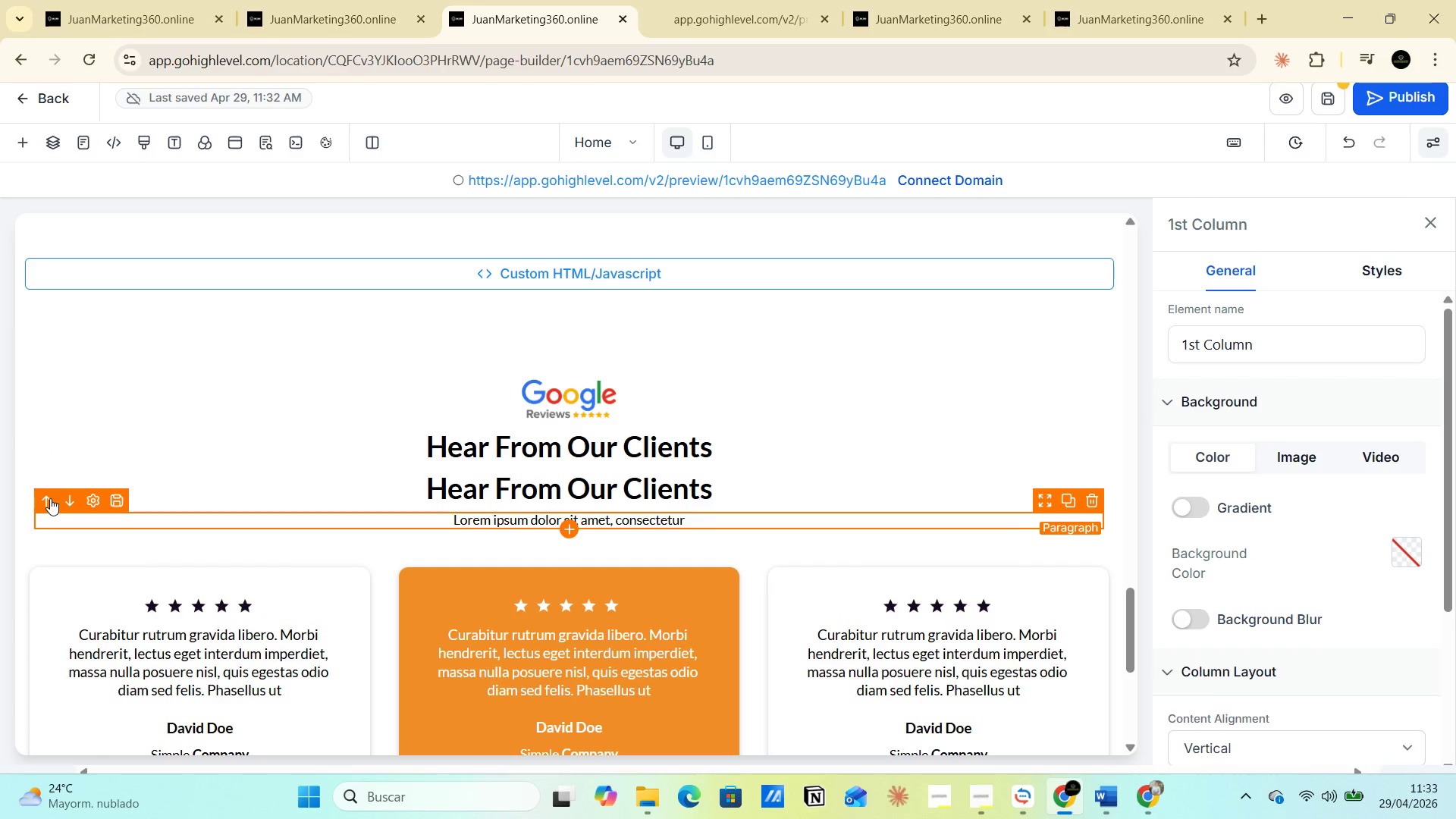 
left_click([46, 475])
 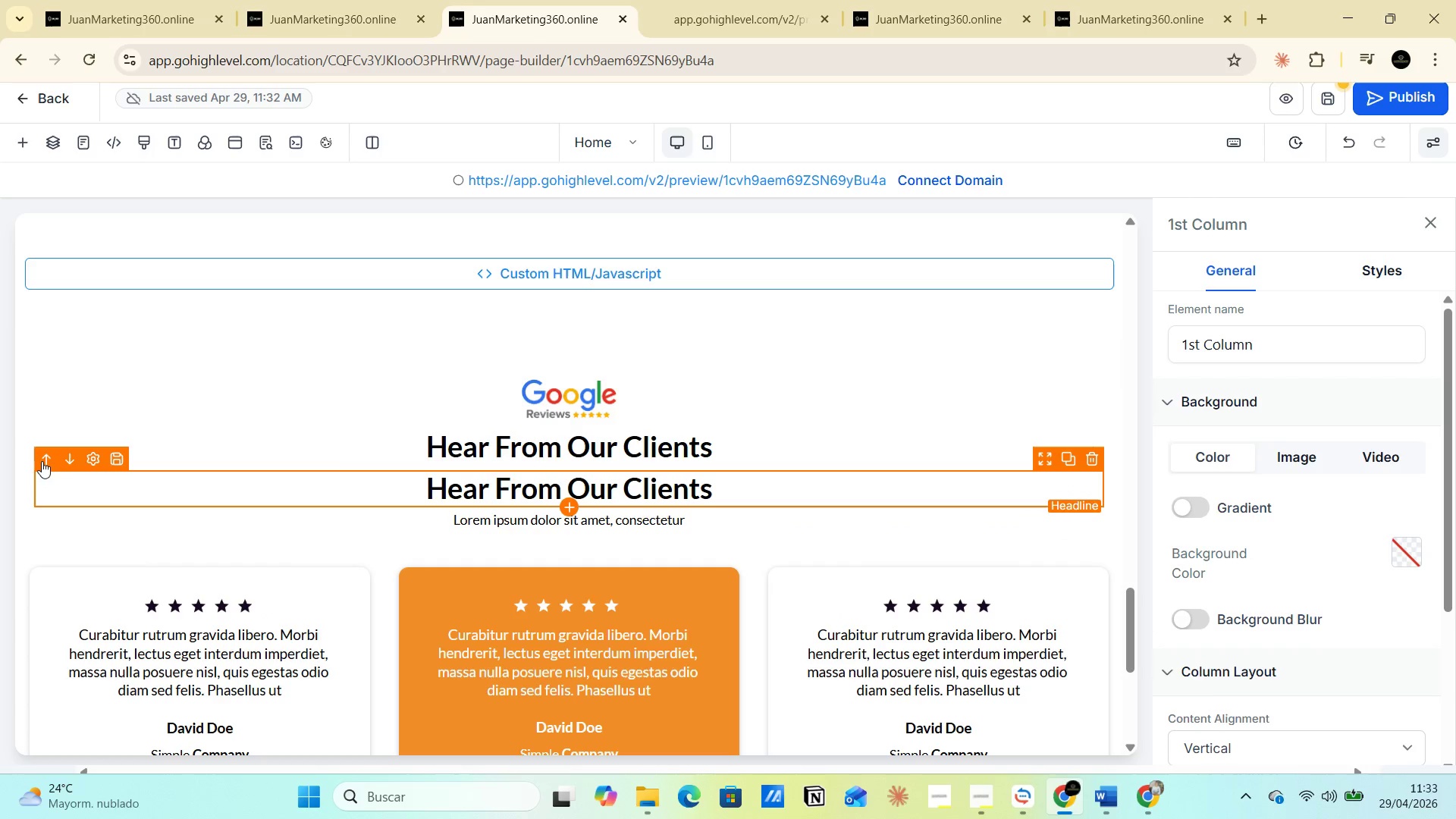 
left_click([42, 455])
 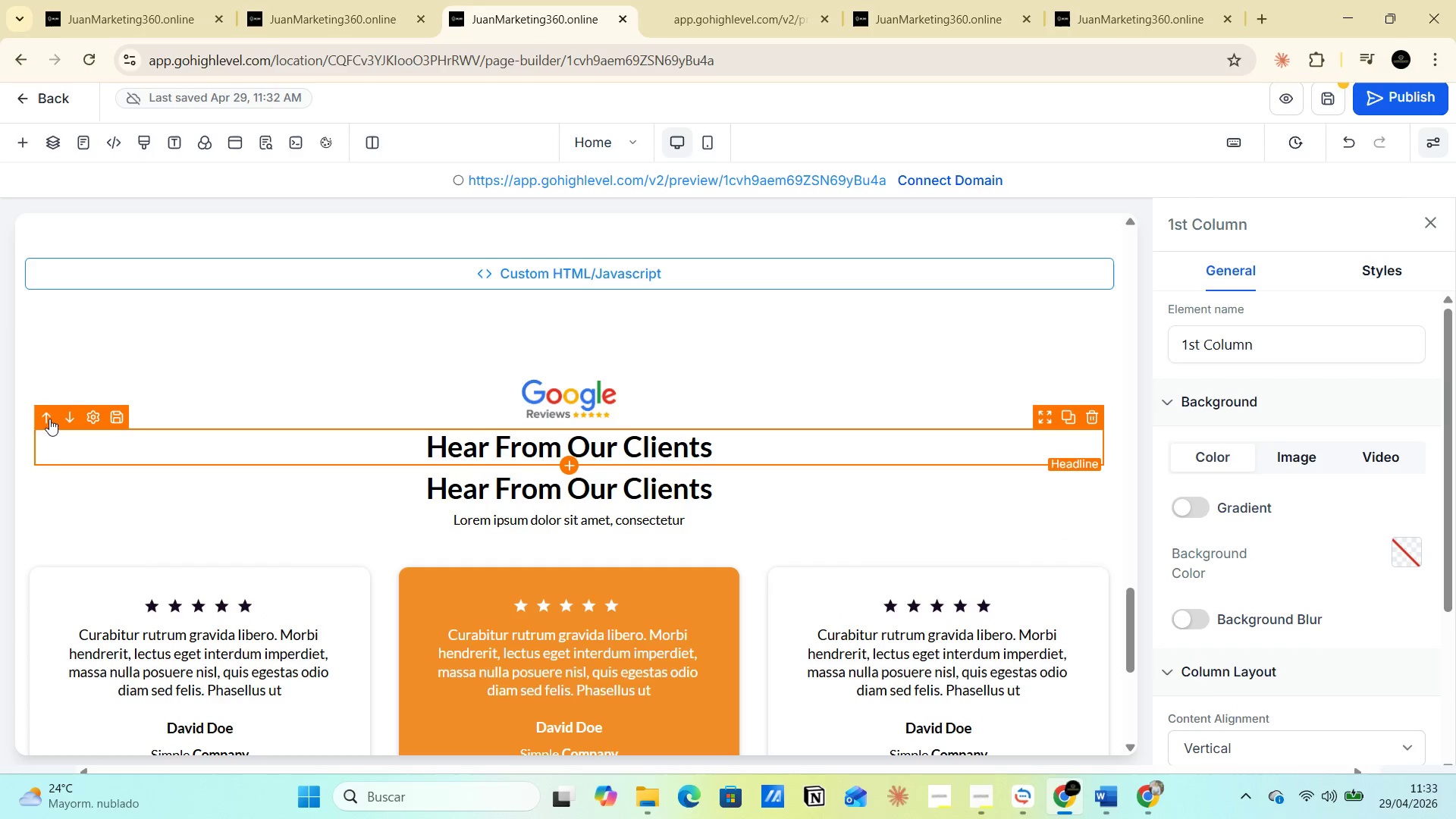 
left_click([51, 413])
 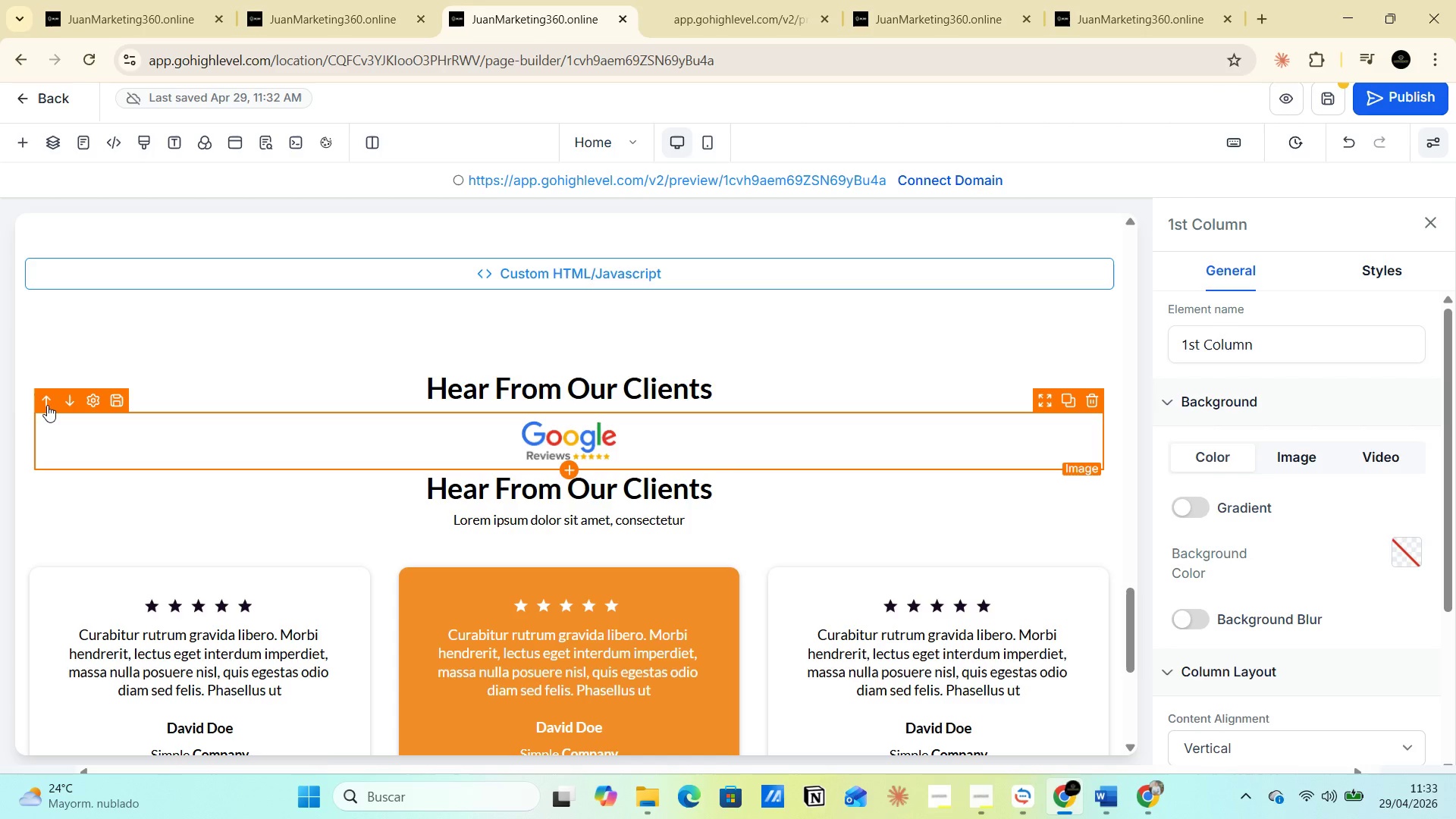 
left_click([47, 400])
 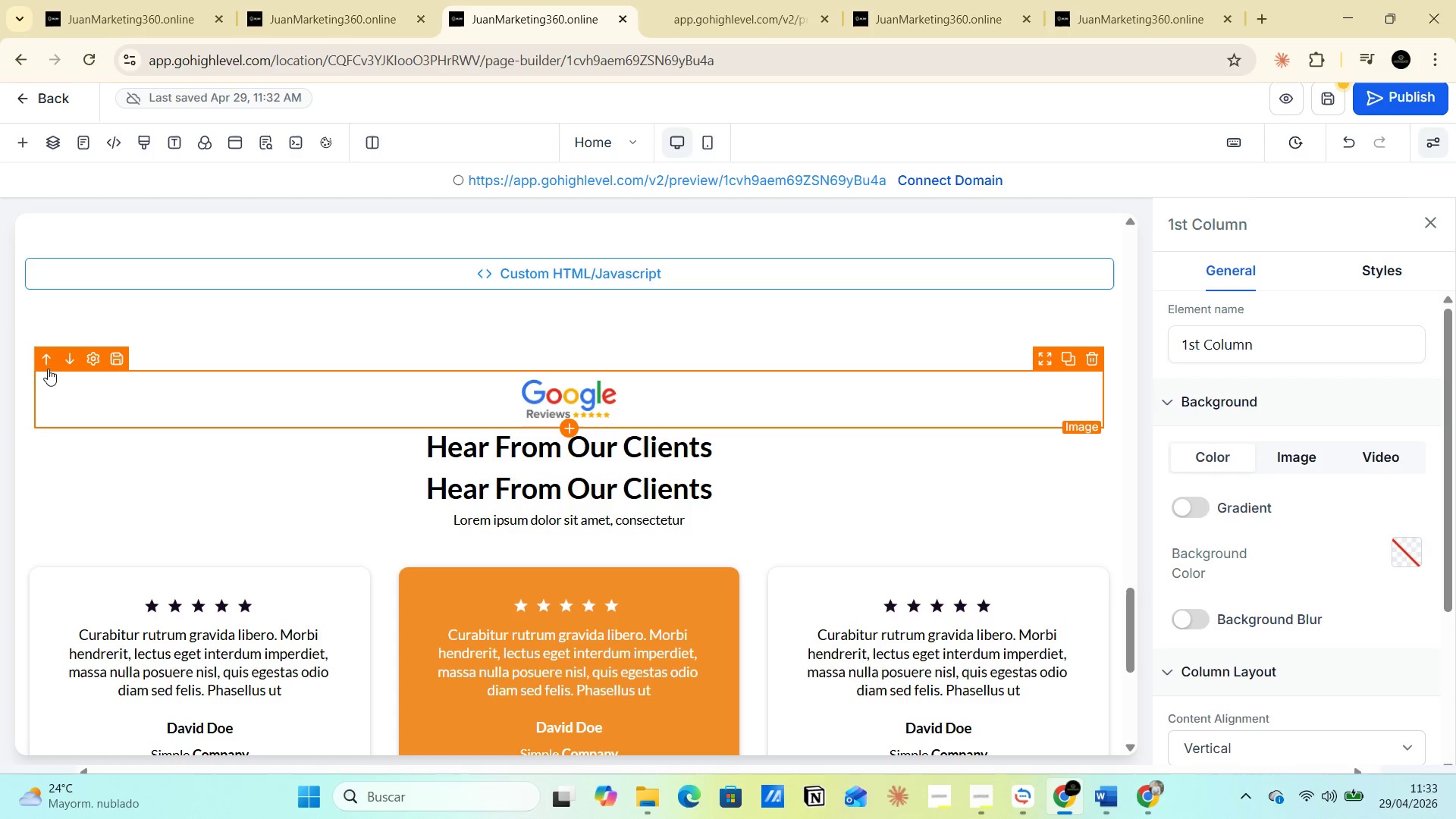 
left_click([49, 361])
 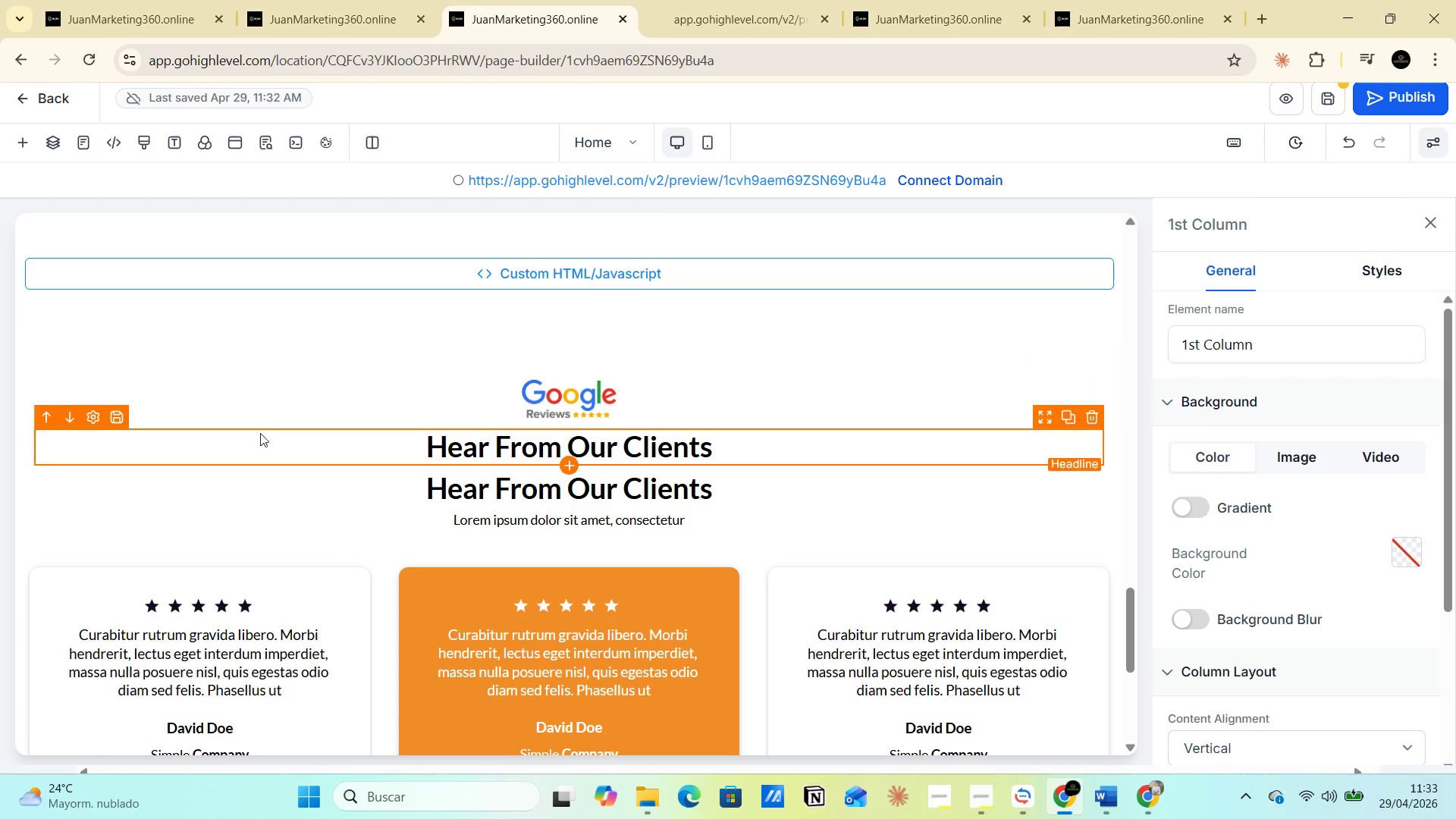 
left_click([305, 451])
 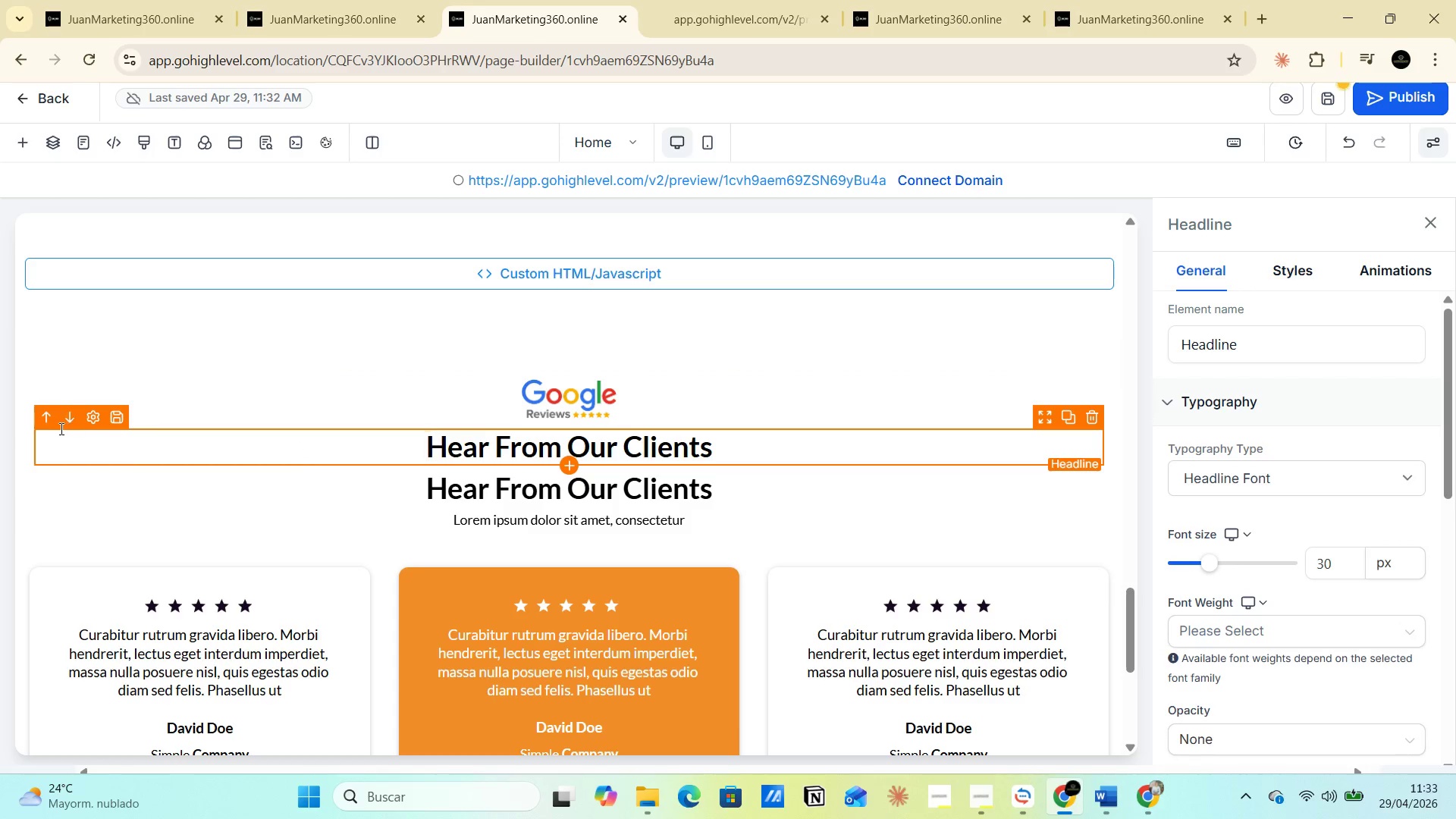 
left_click([43, 417])
 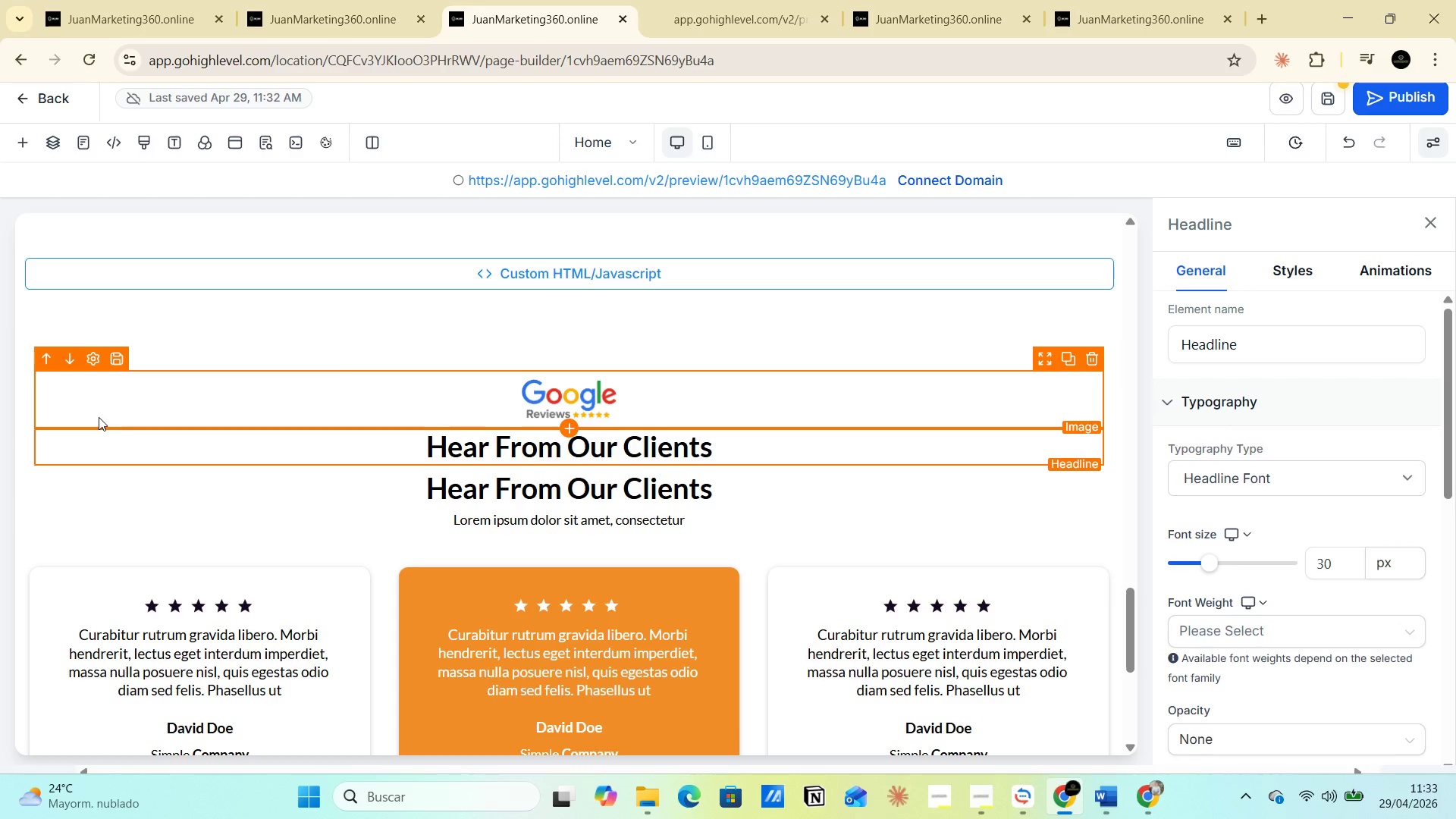 
left_click([45, 361])
 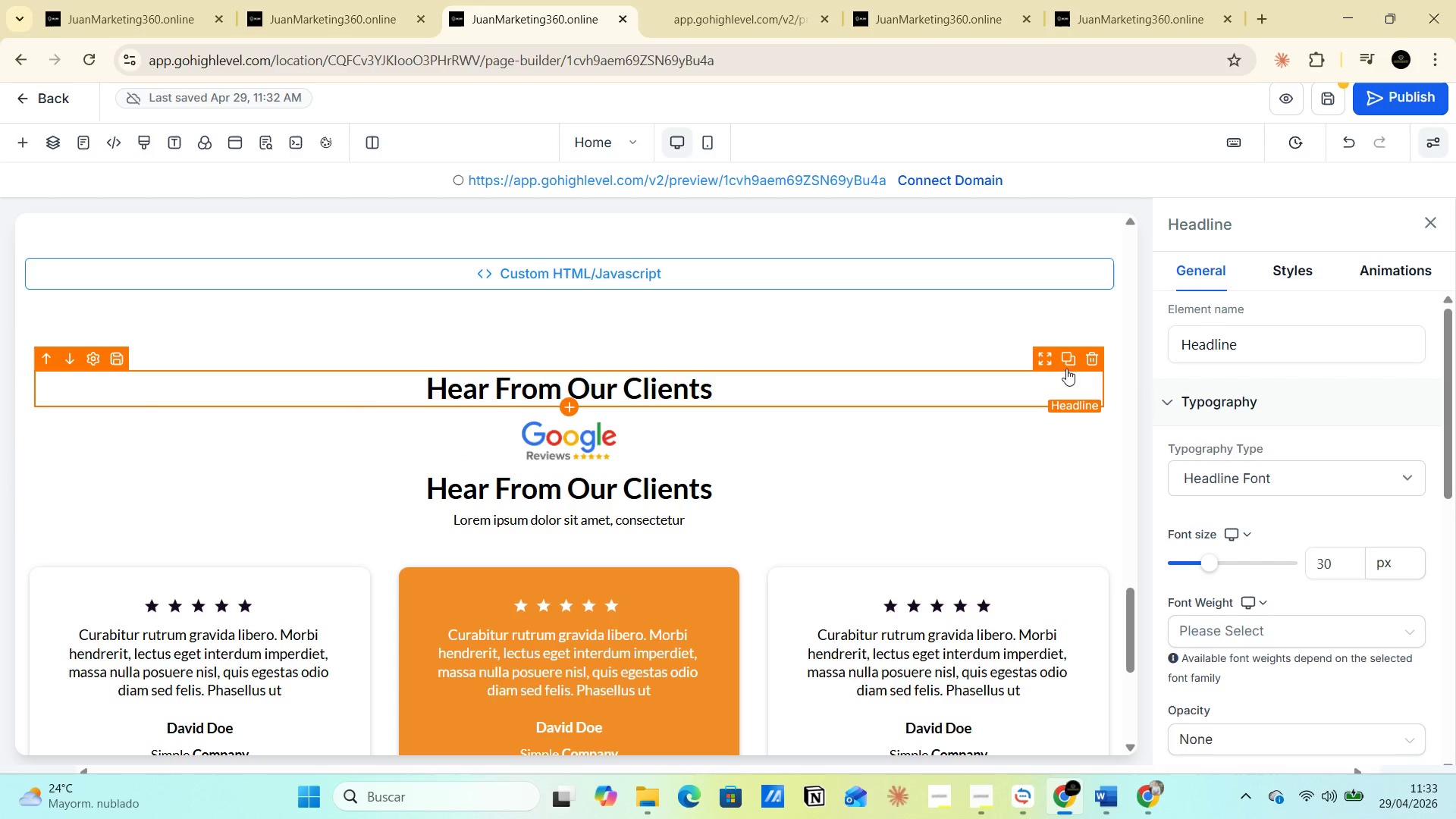 
wait(7.03)
 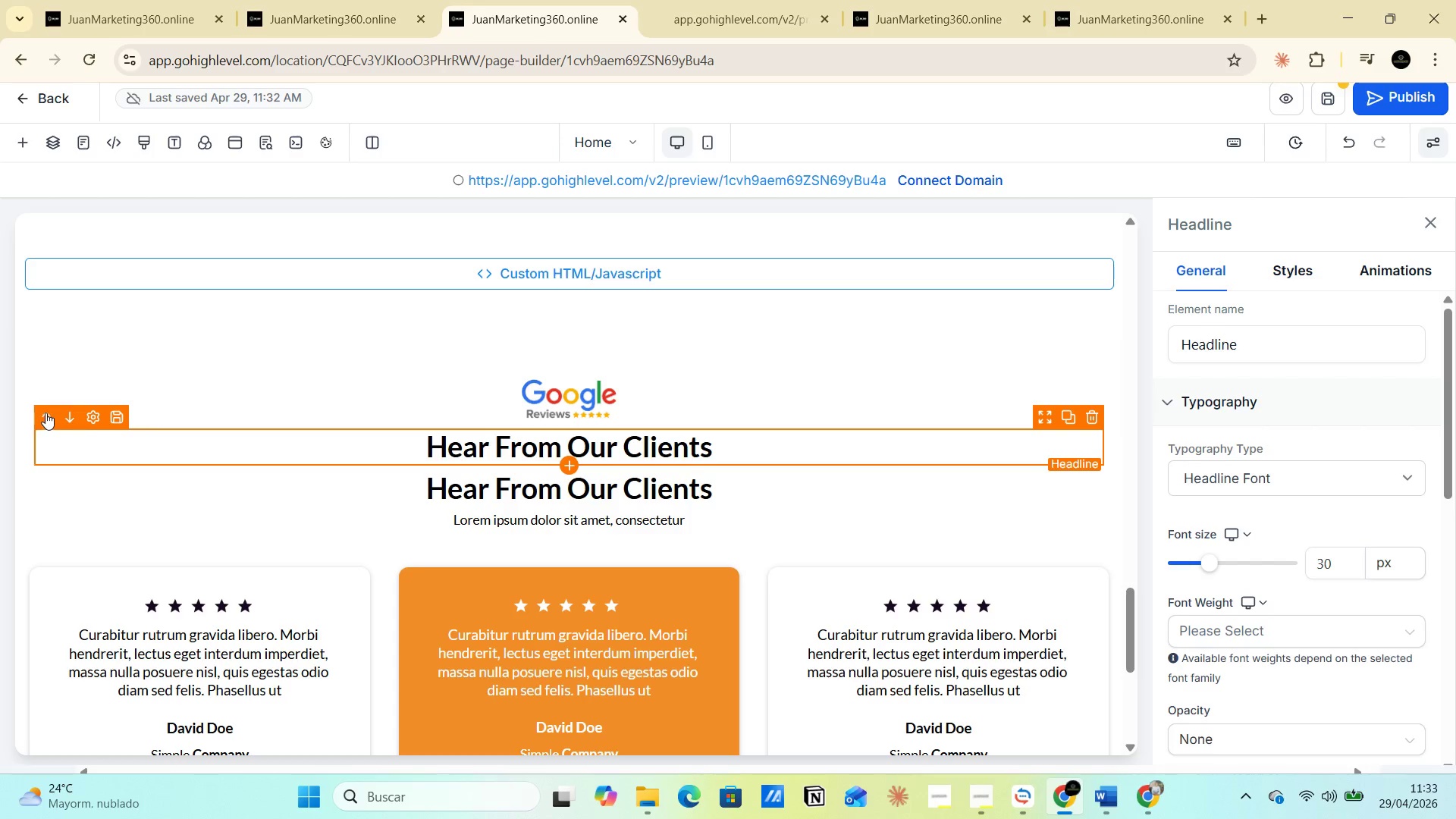 
left_click_drag(start_coordinate=[1047, 363], to_coordinate=[1047, 401])
 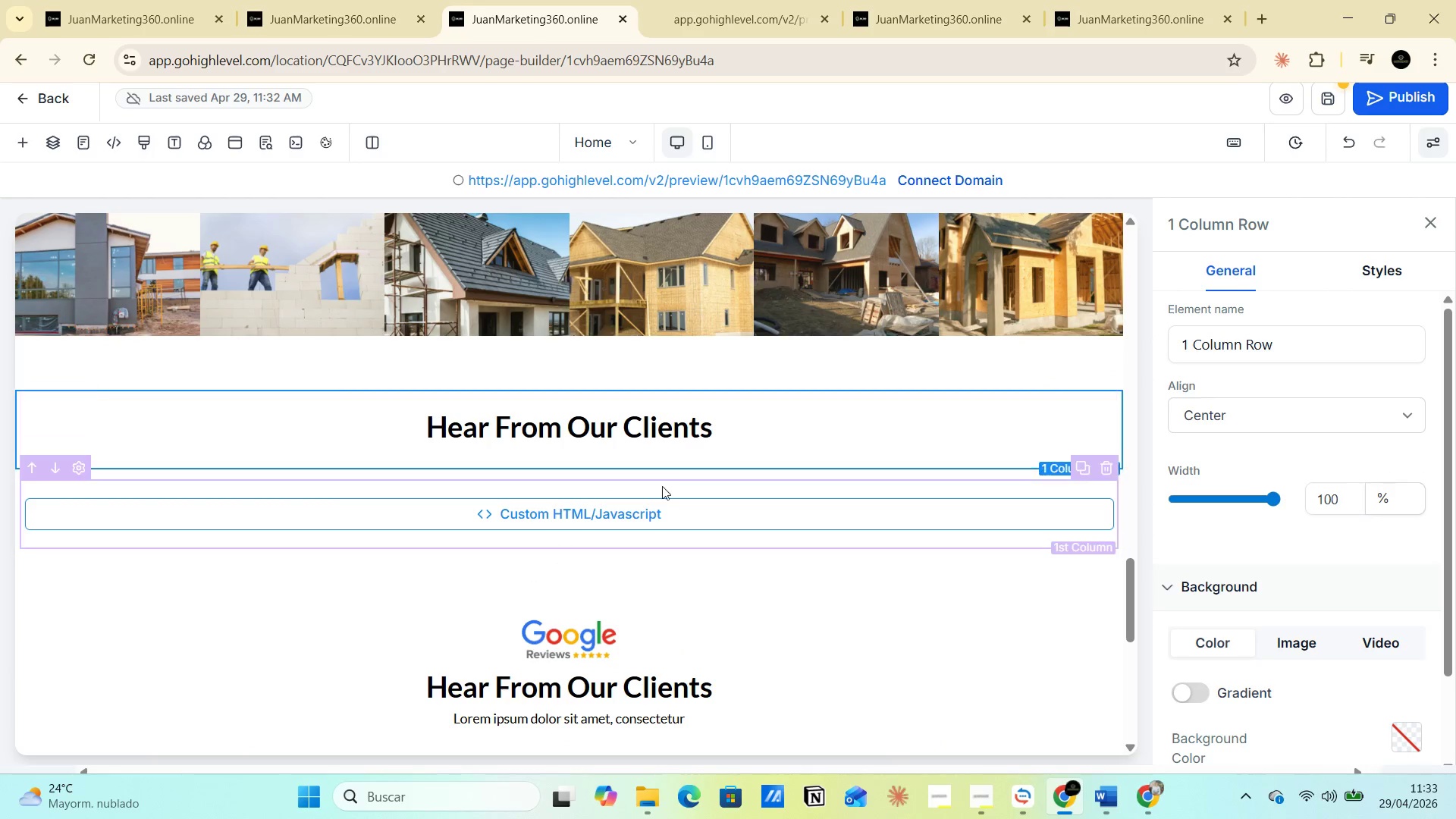 
left_click([672, 429])
 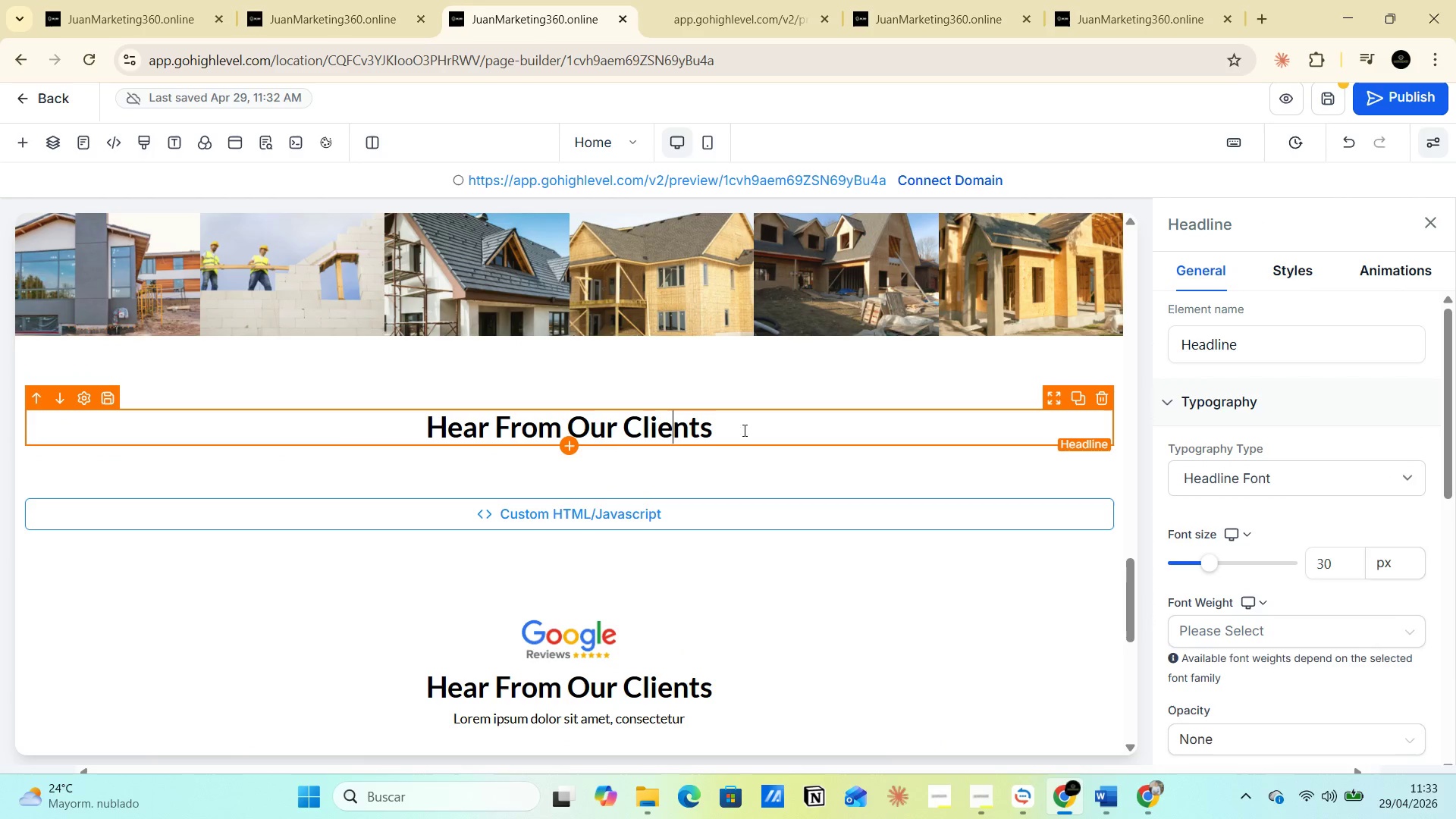 
left_click([758, 430])
 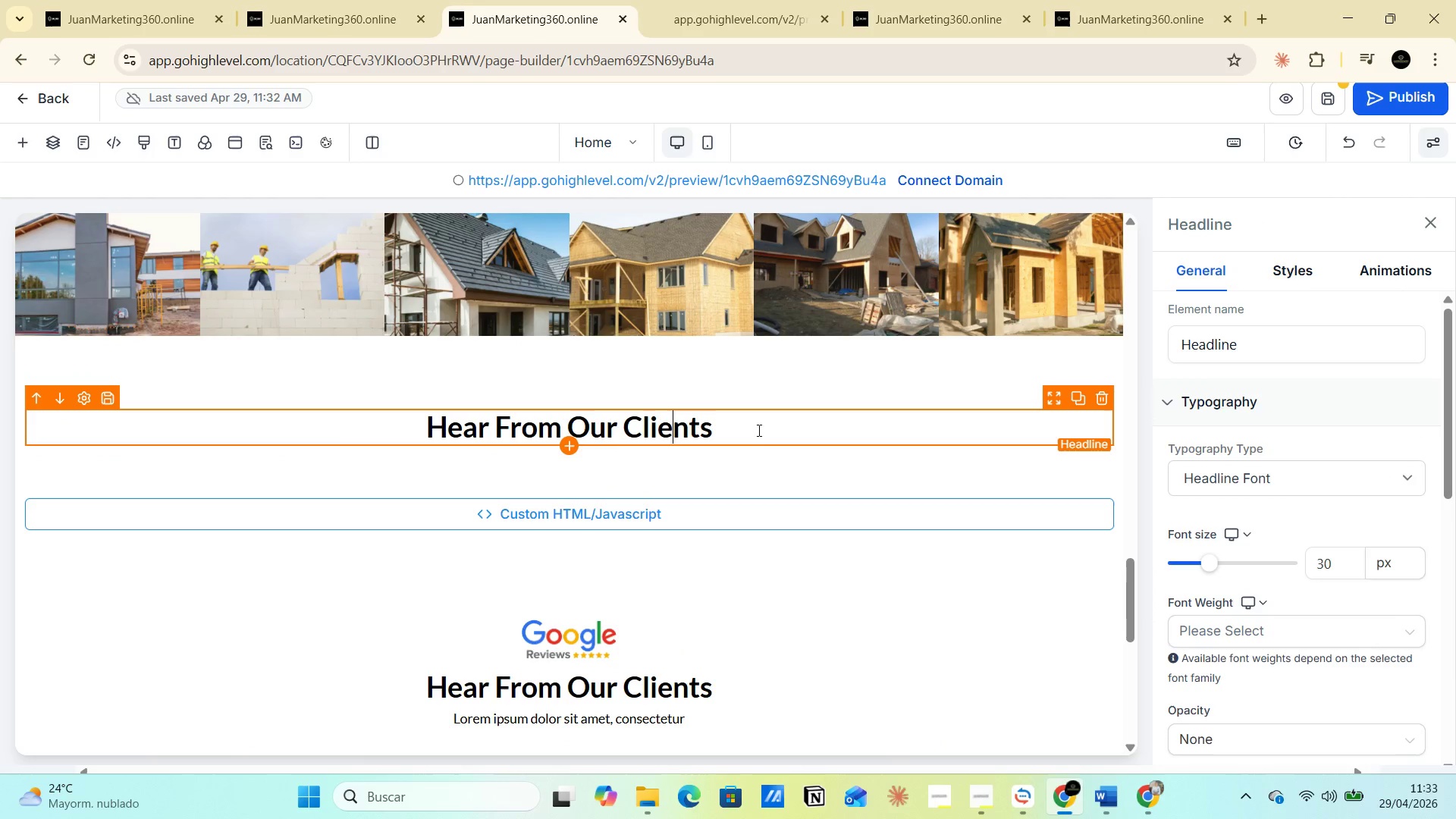 
left_click([765, 438])
 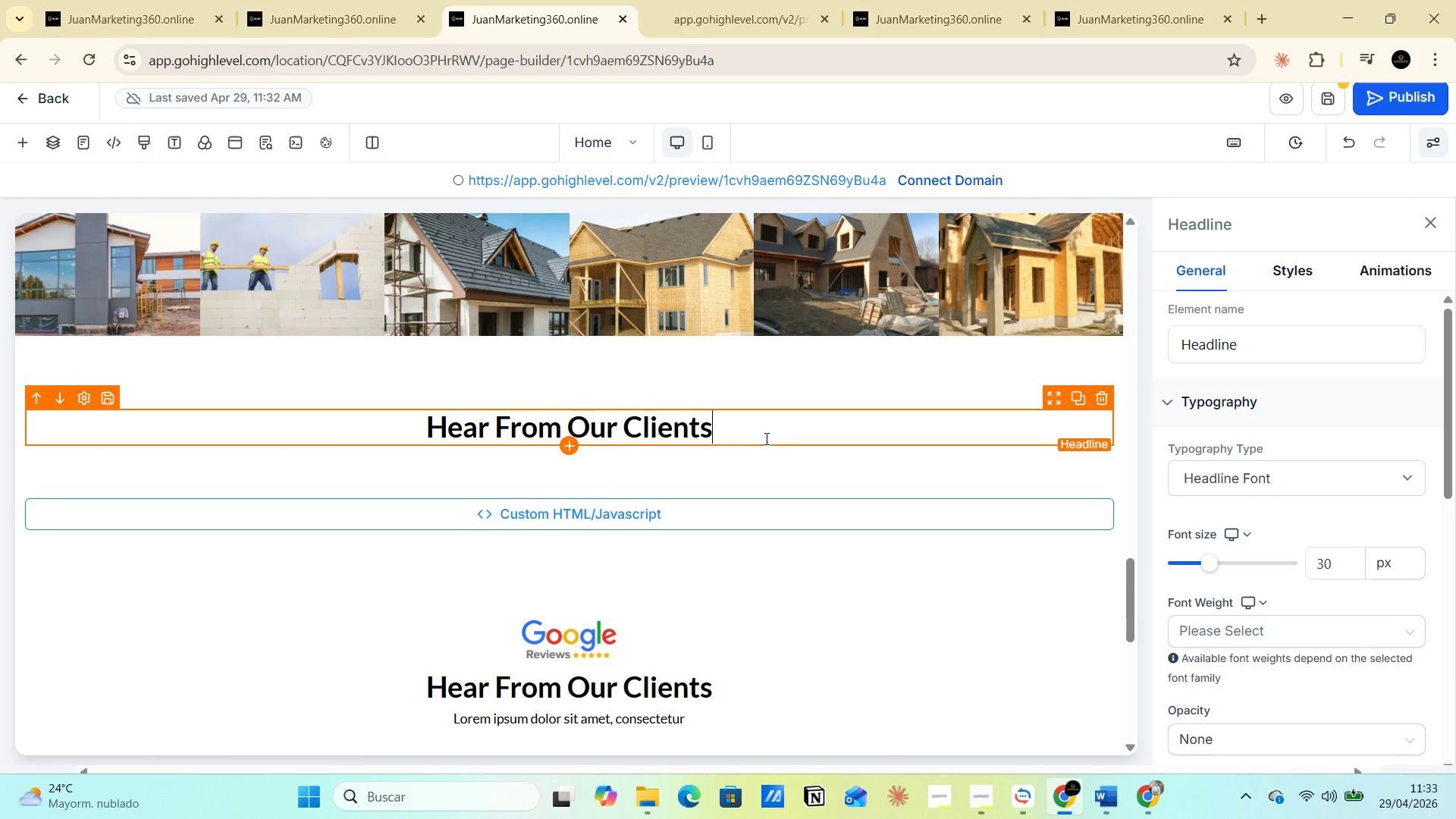 
left_click_drag(start_coordinate=[765, 438], to_coordinate=[425, 435])
 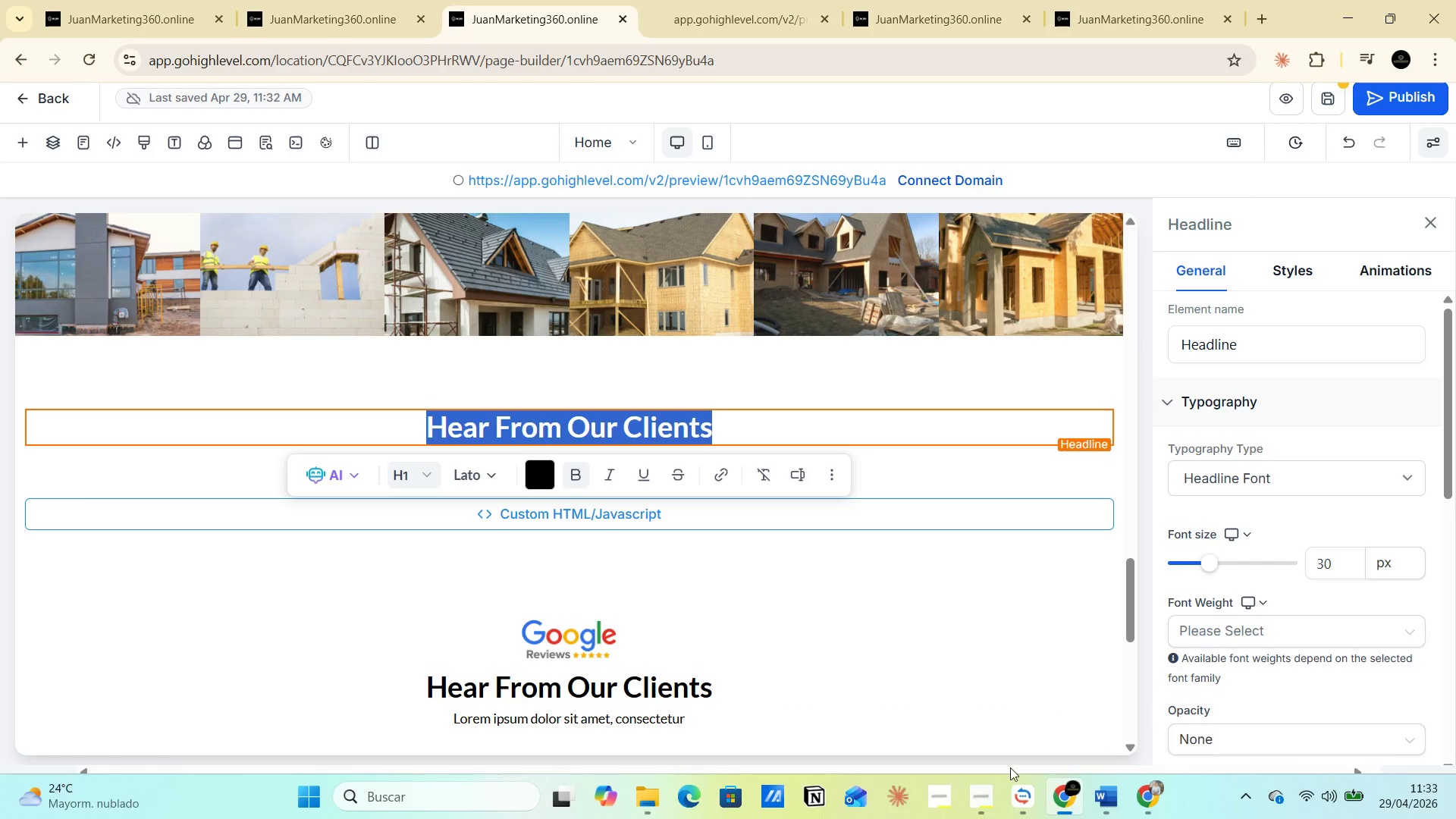 
wait(13.19)
 